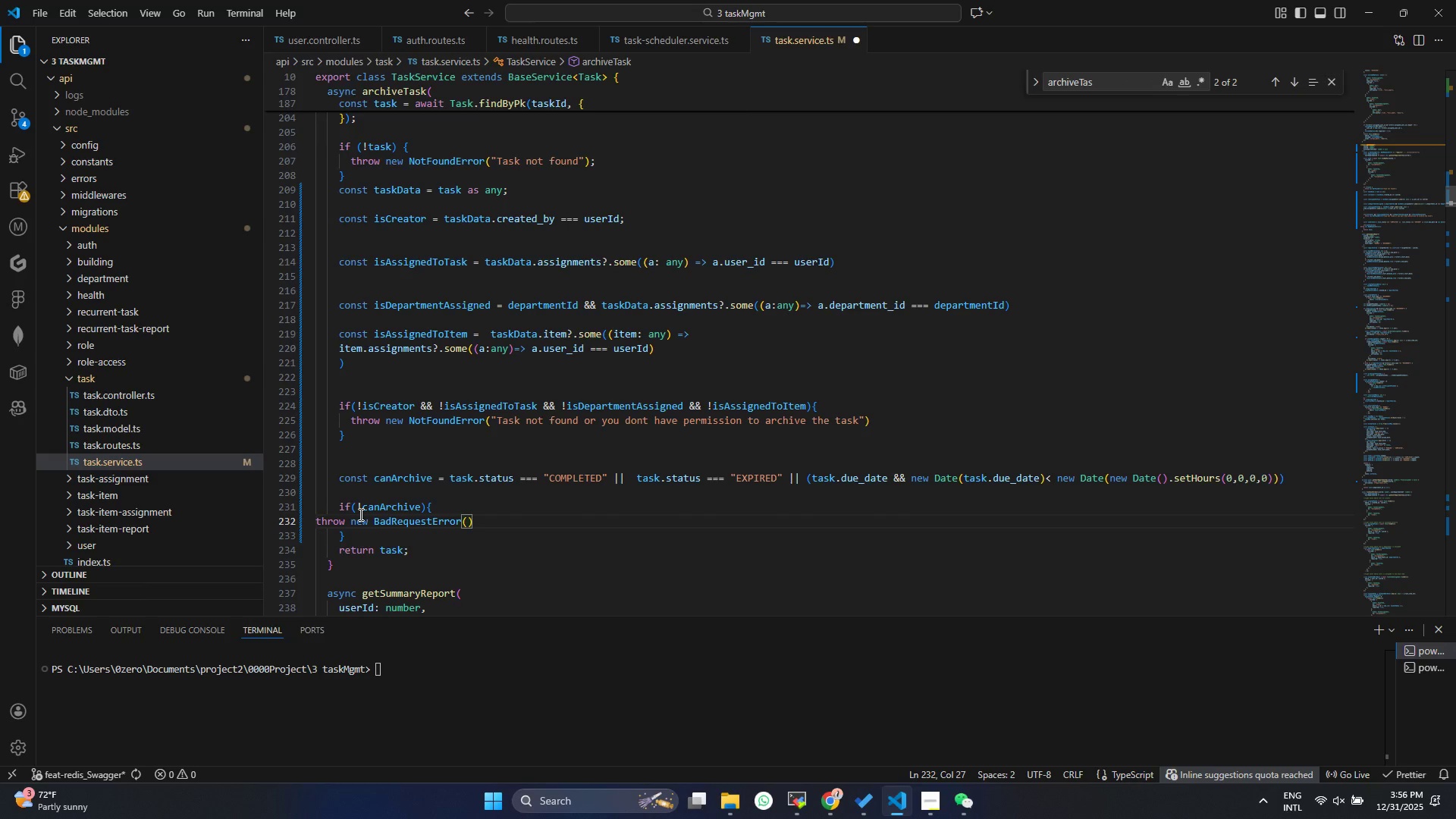 
key(Shift+Quote)
 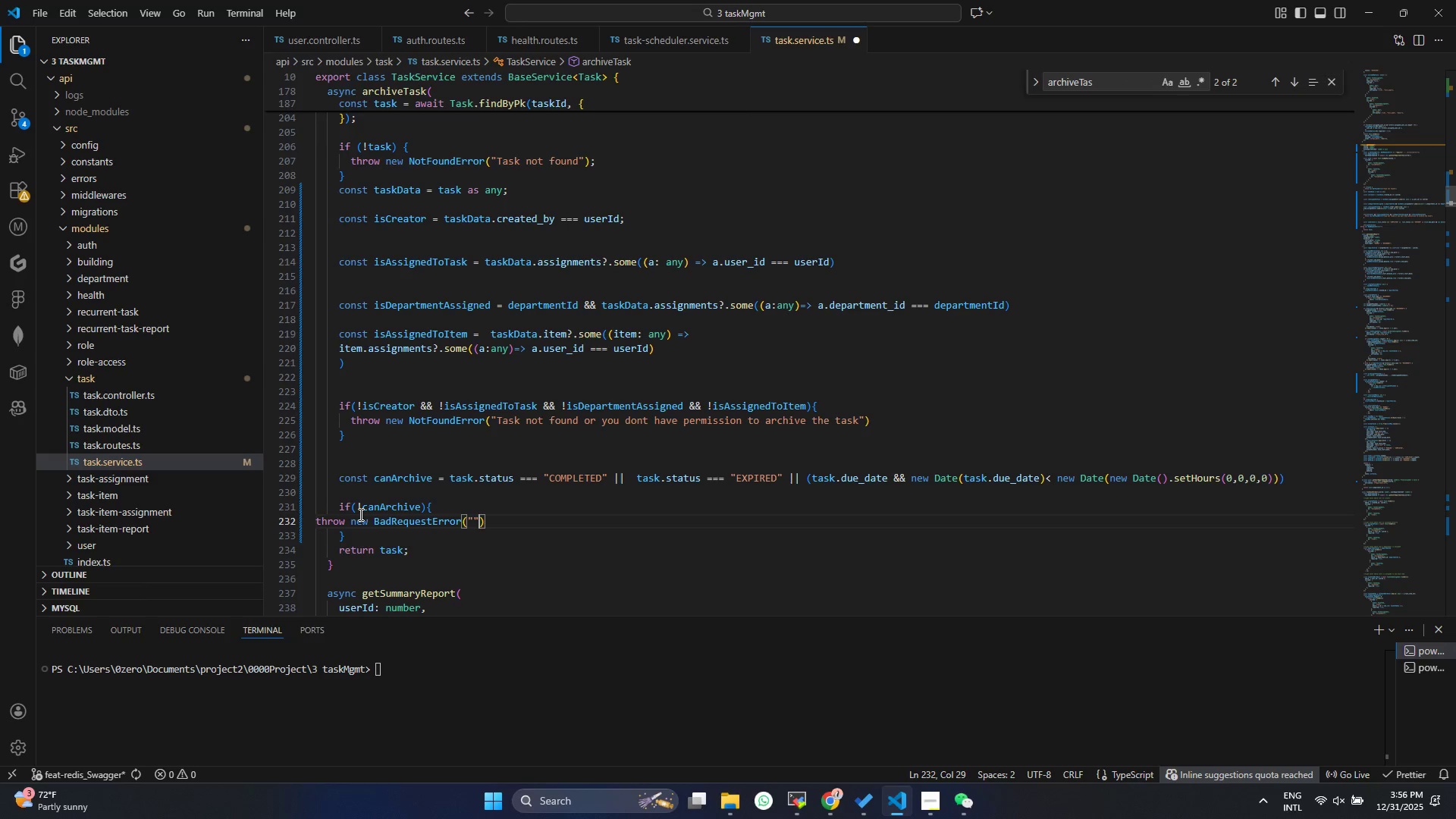 
key(ArrowLeft)
 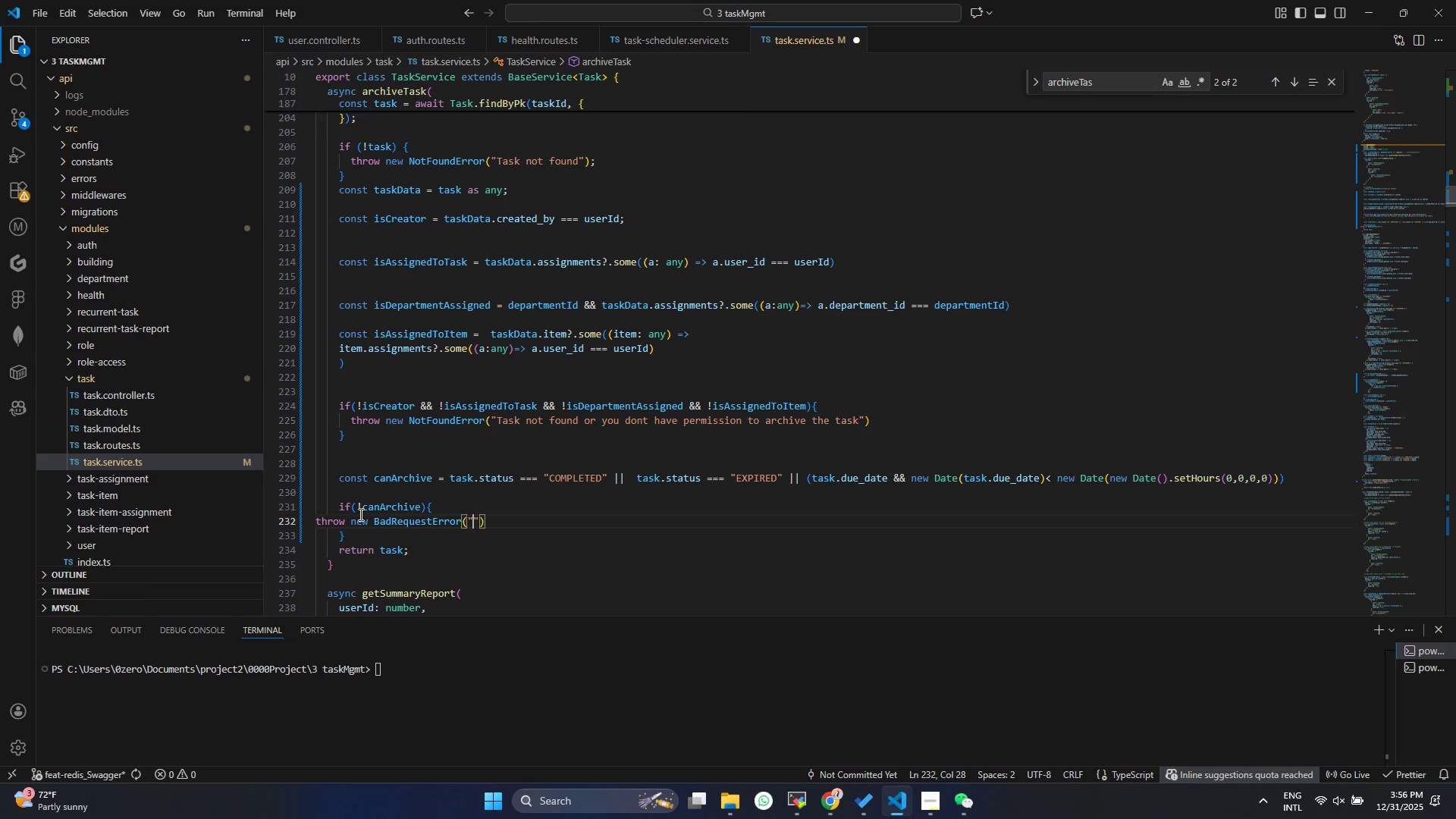 
type(Only completd ior)
key(Backspace)
key(Backspace)
key(Backspace)
type(or expired)
 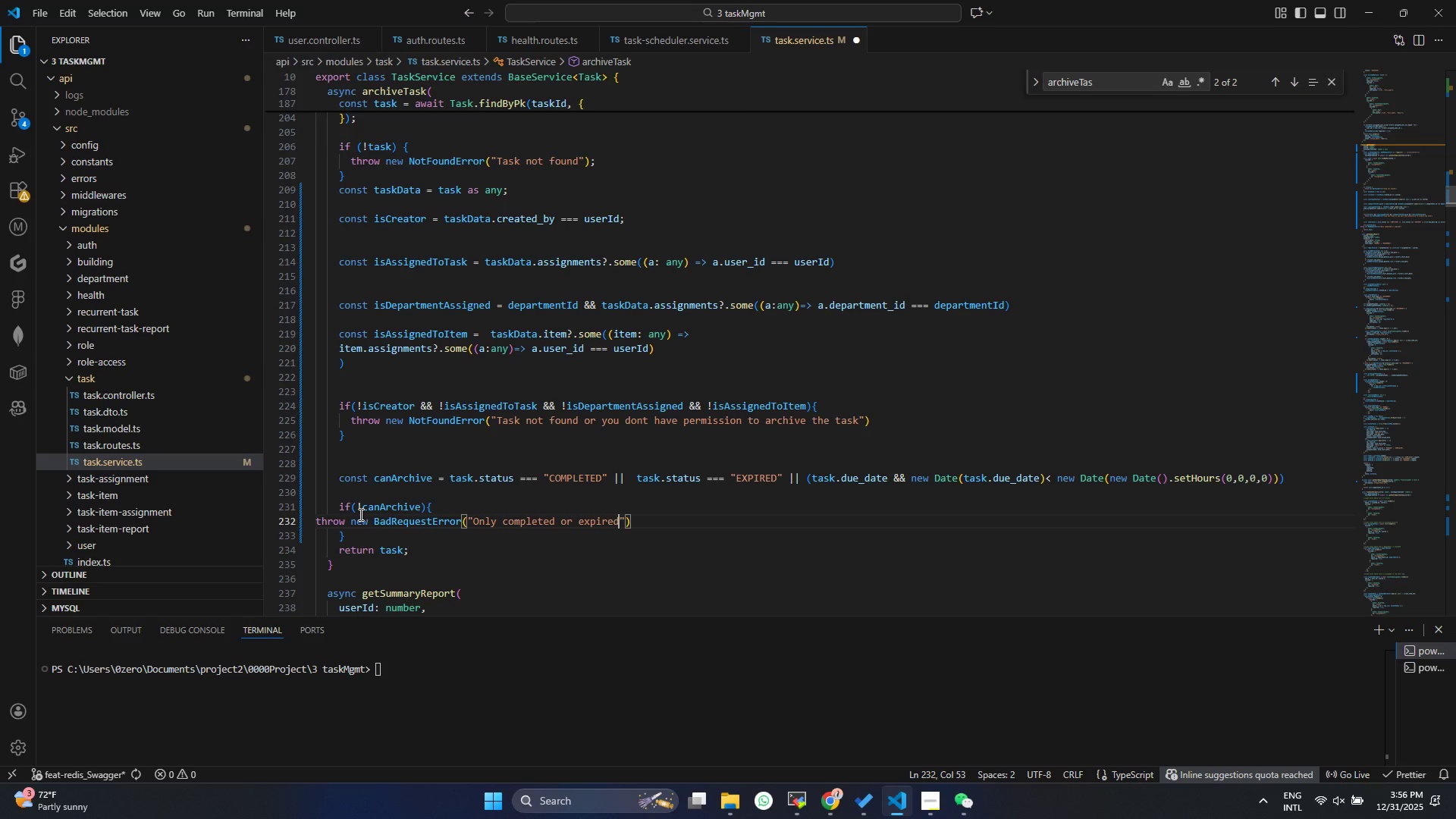 
left_click_drag(start_coordinate=[573, 523], to_coordinate=[560, 520])
 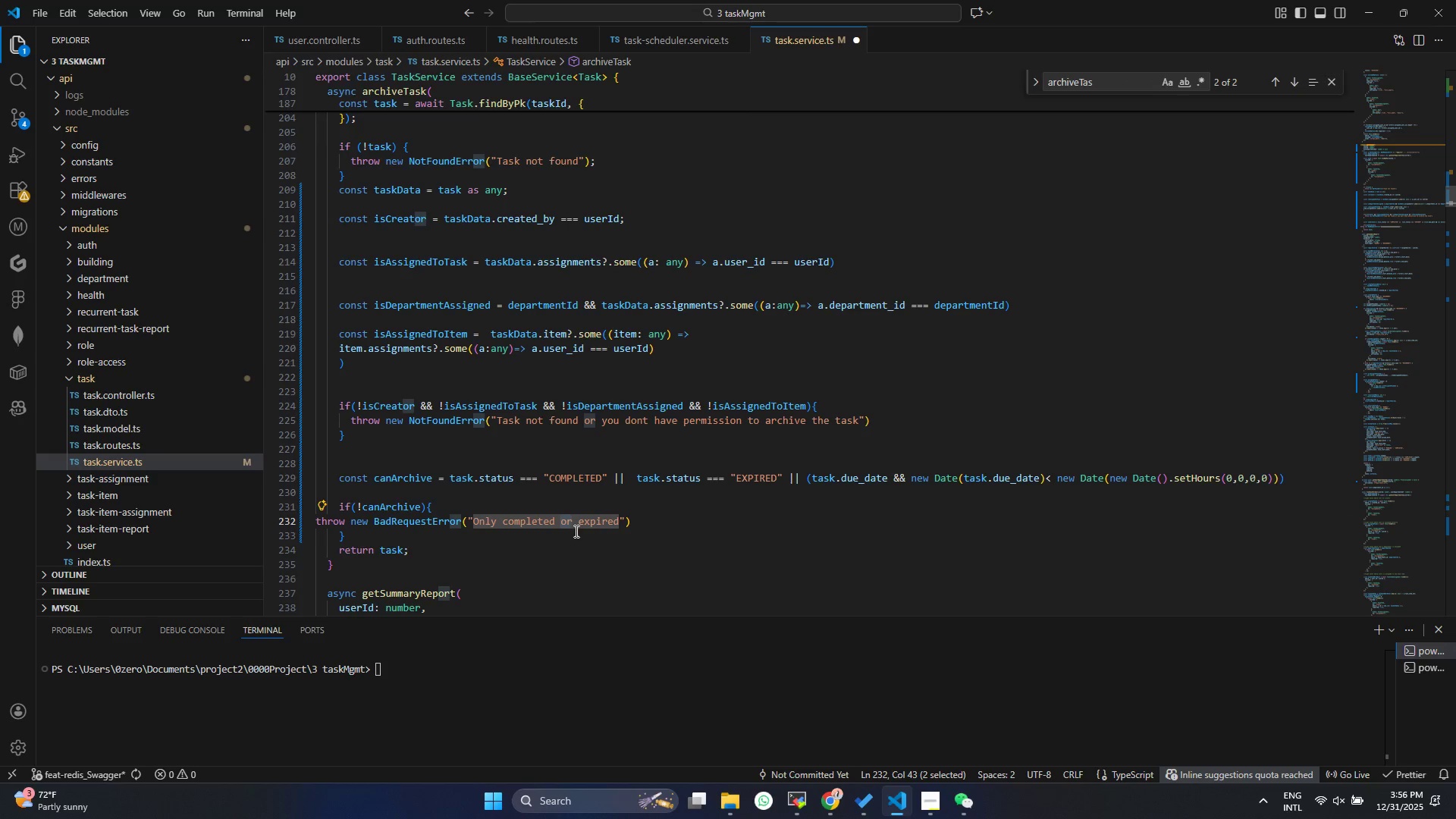 
key(Backspace)
 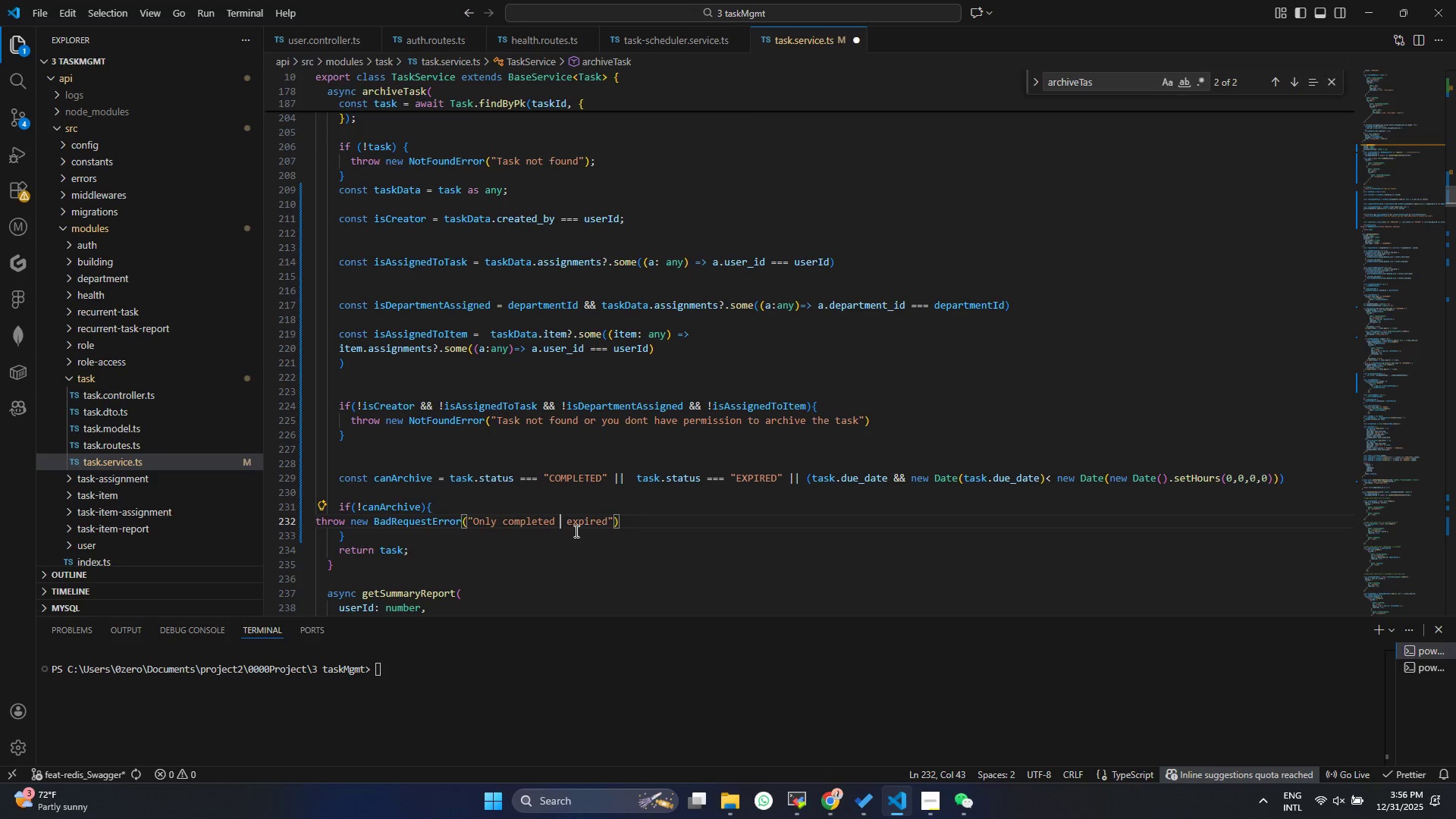 
key(Comma)
 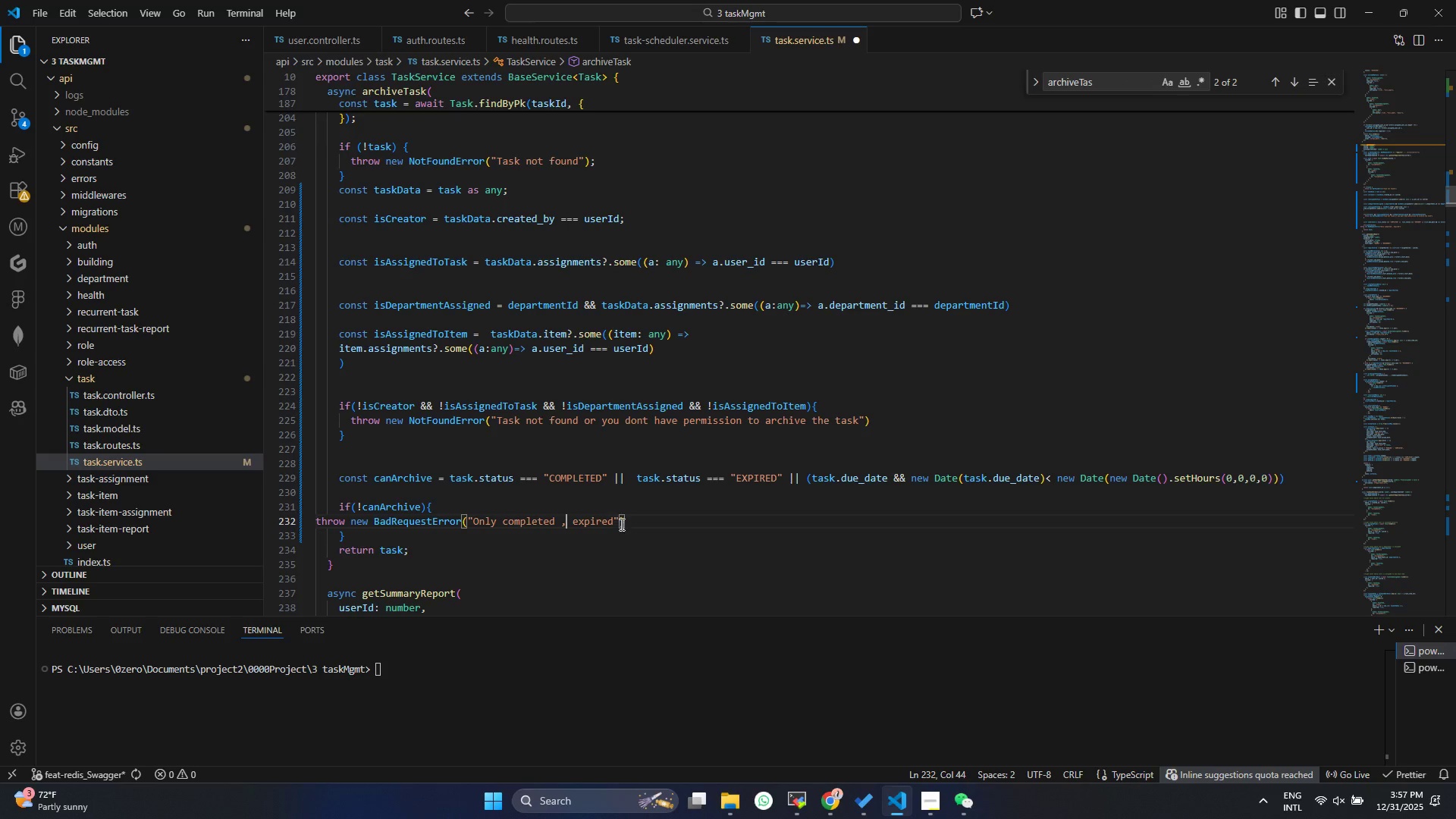 
left_click([614, 519])
 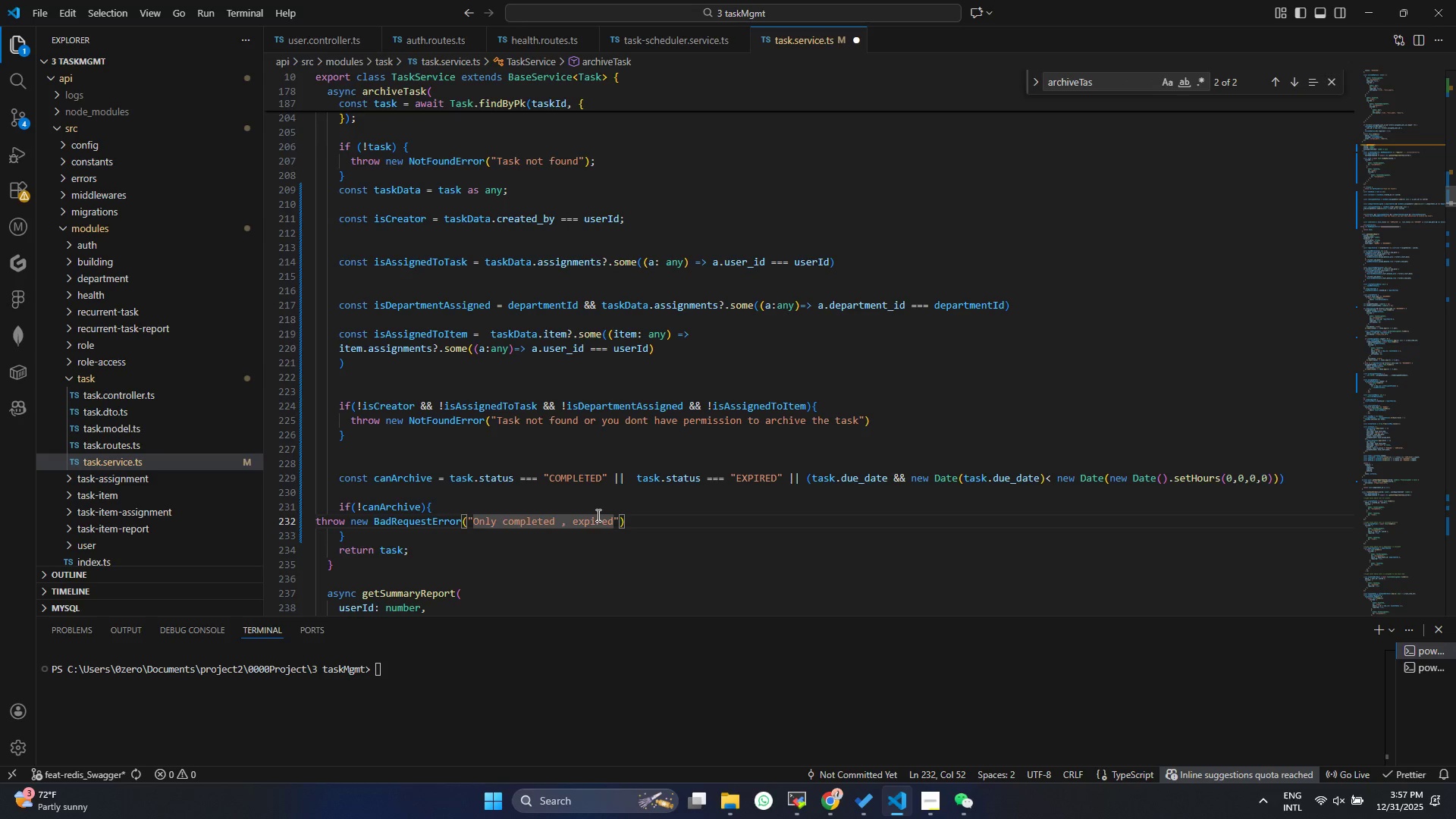 
type( or tasks with passed ue dates can be archived)
 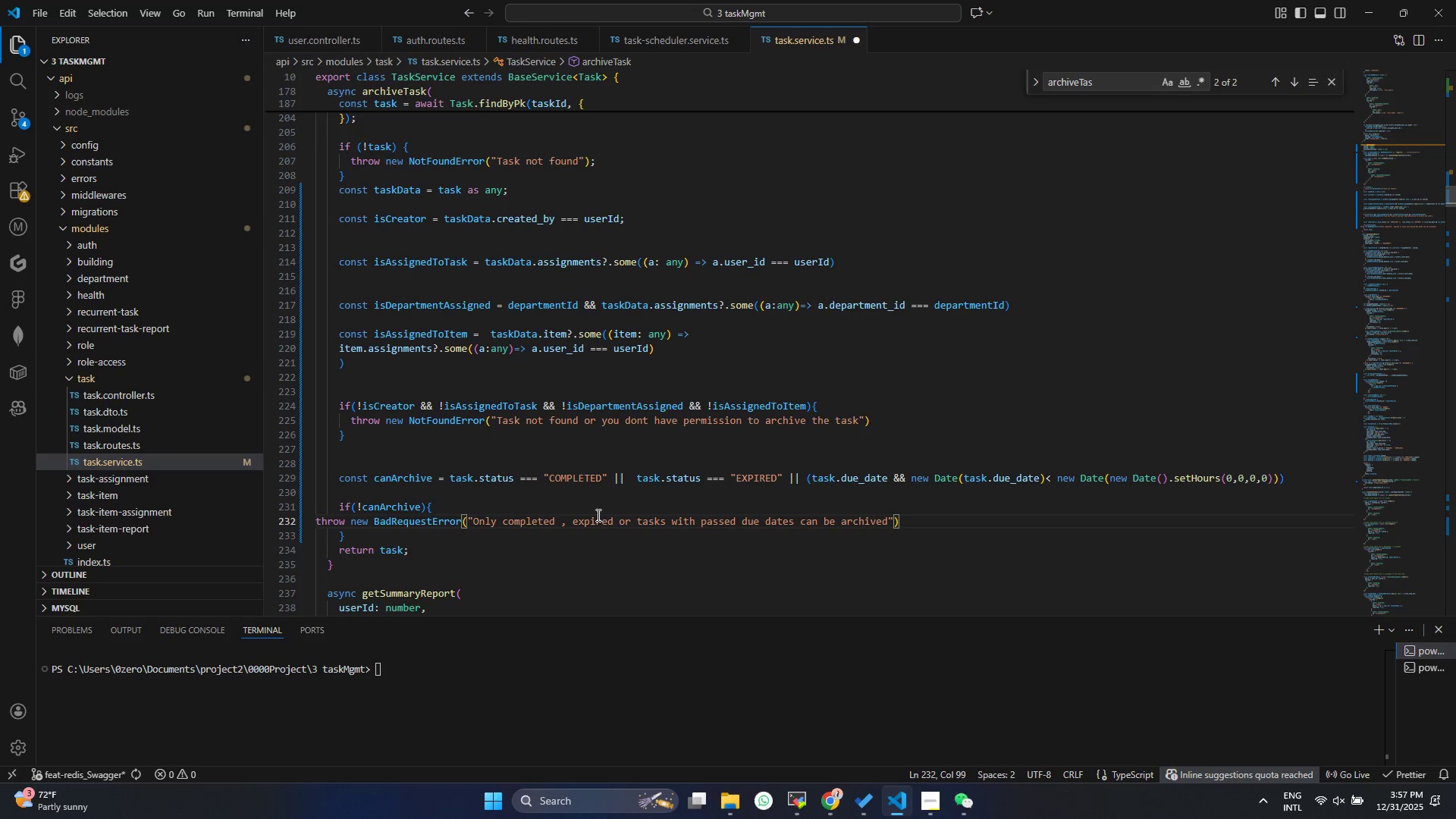 
key(Control+ControlLeft)
 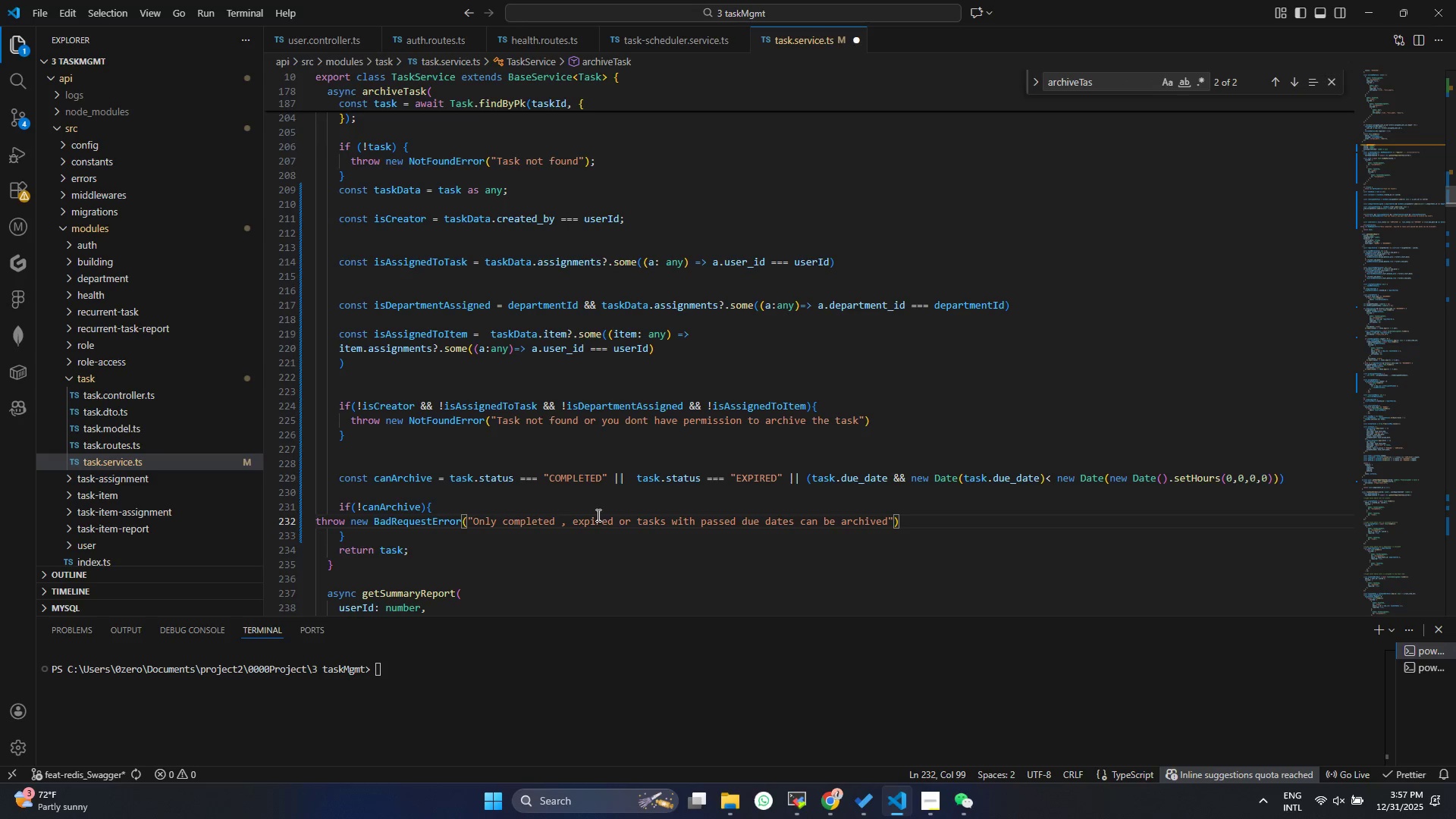 
key(Control+S)
 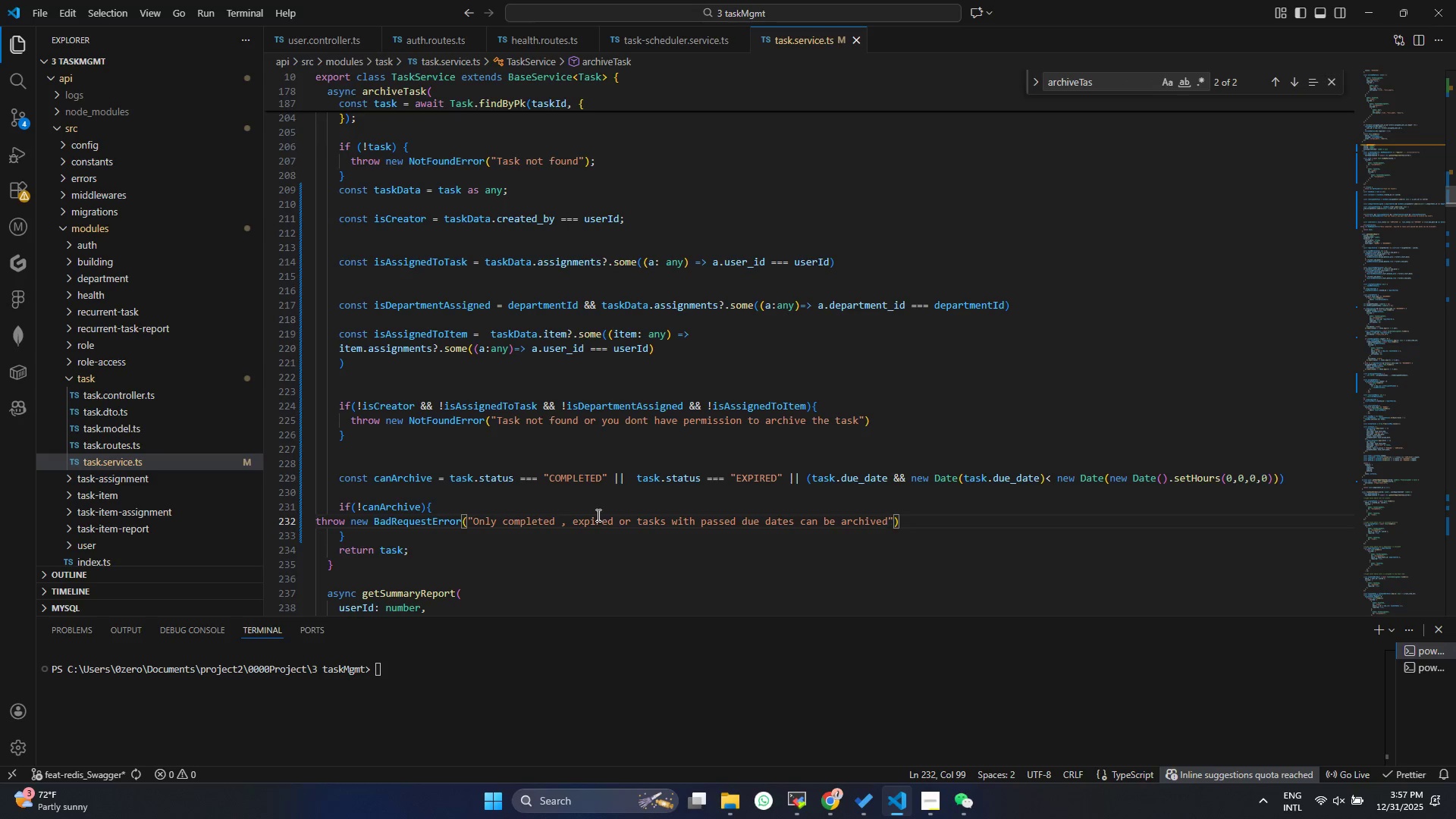 
left_click([383, 534])
 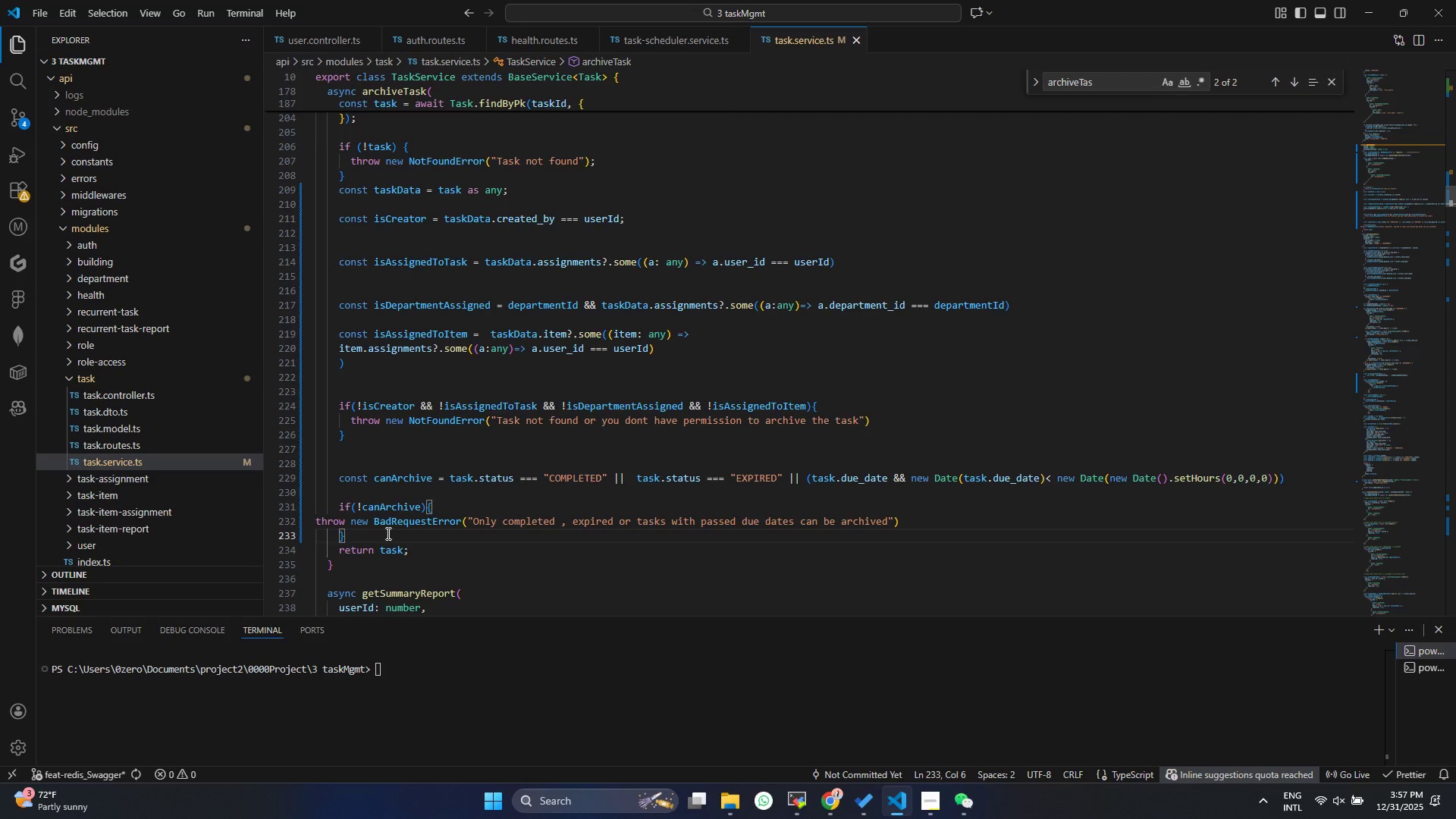 
key(Enter)
 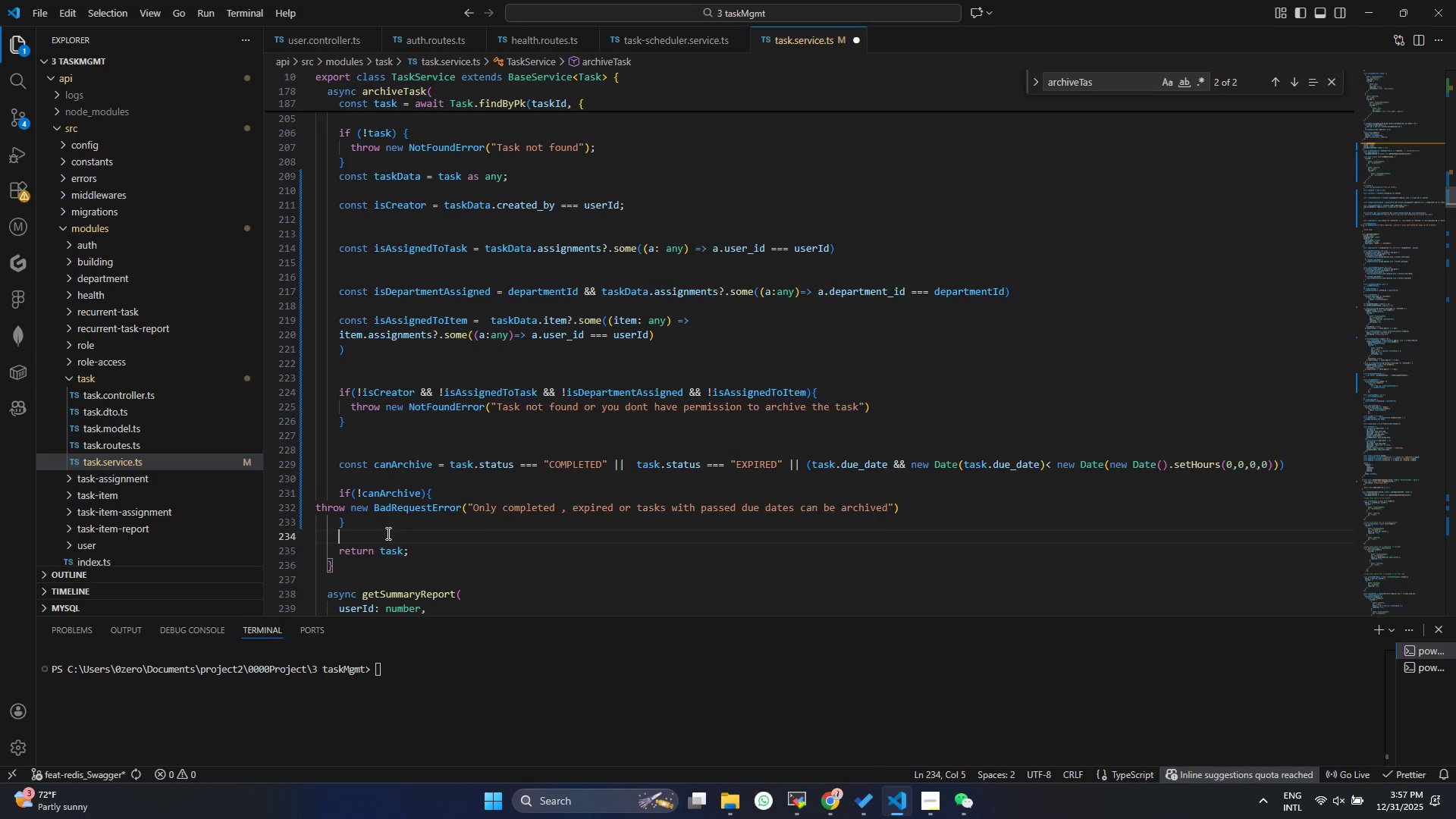 
key(Enter)
 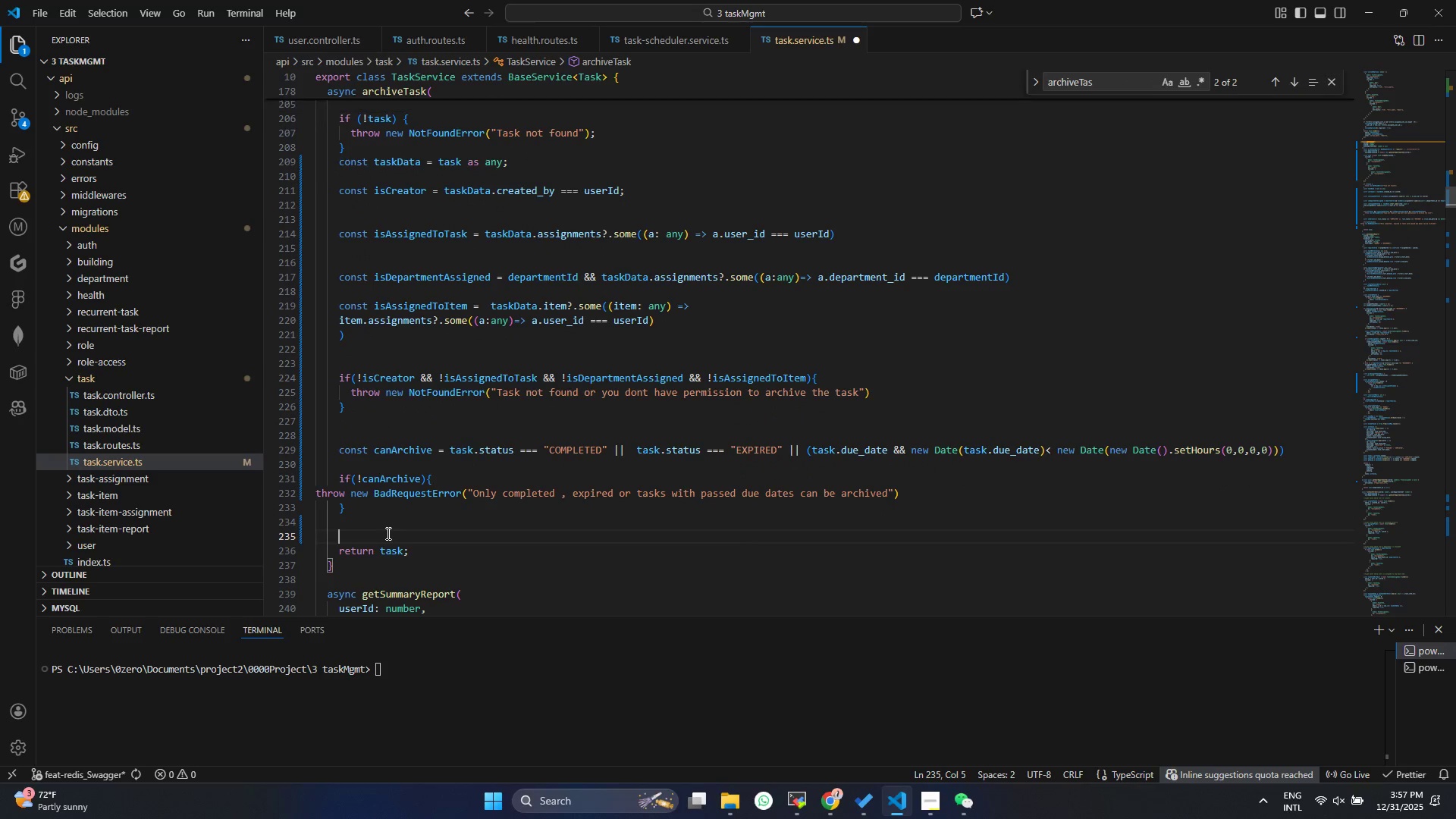 
type(tas)
 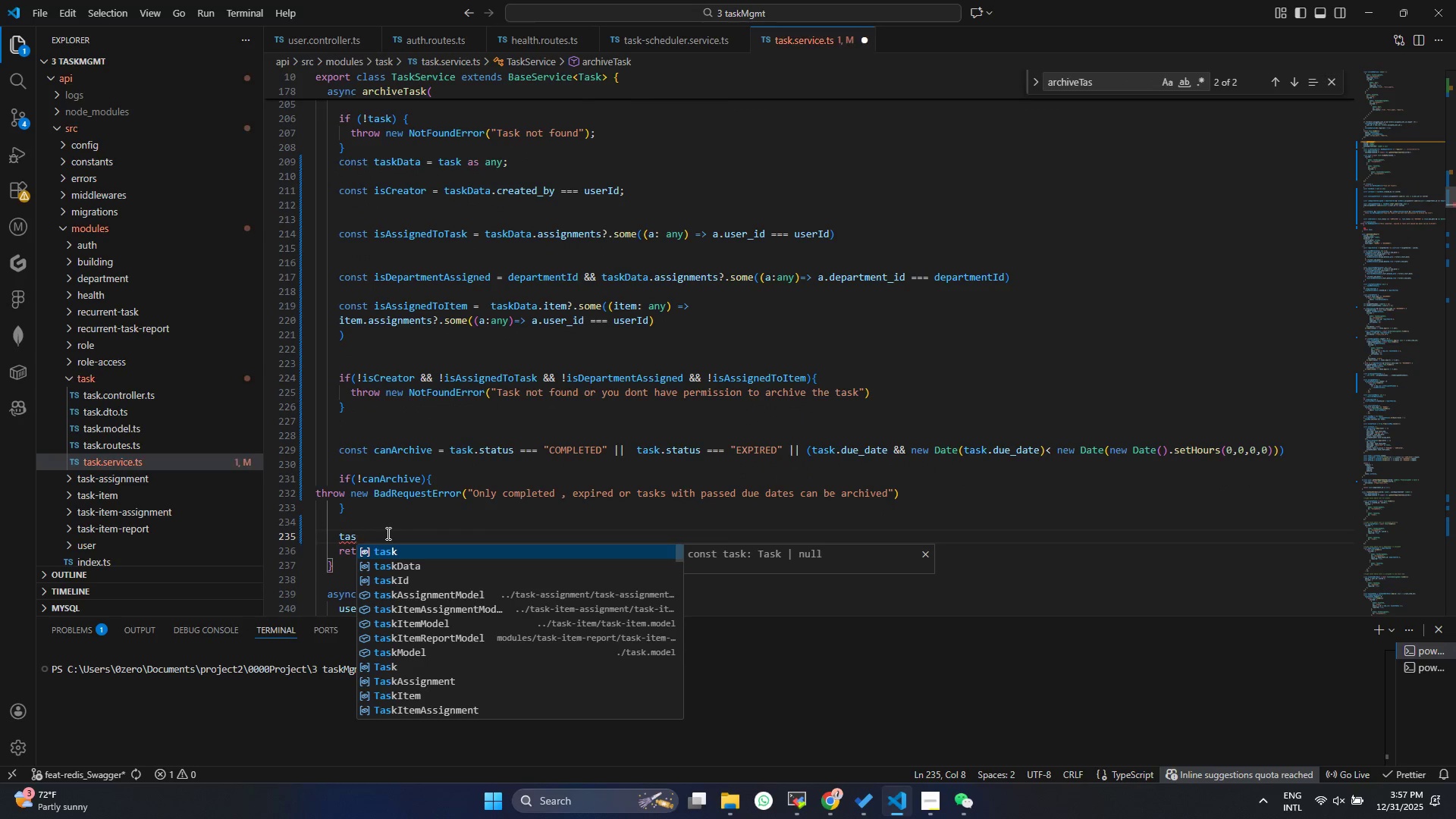 
key(Enter)
 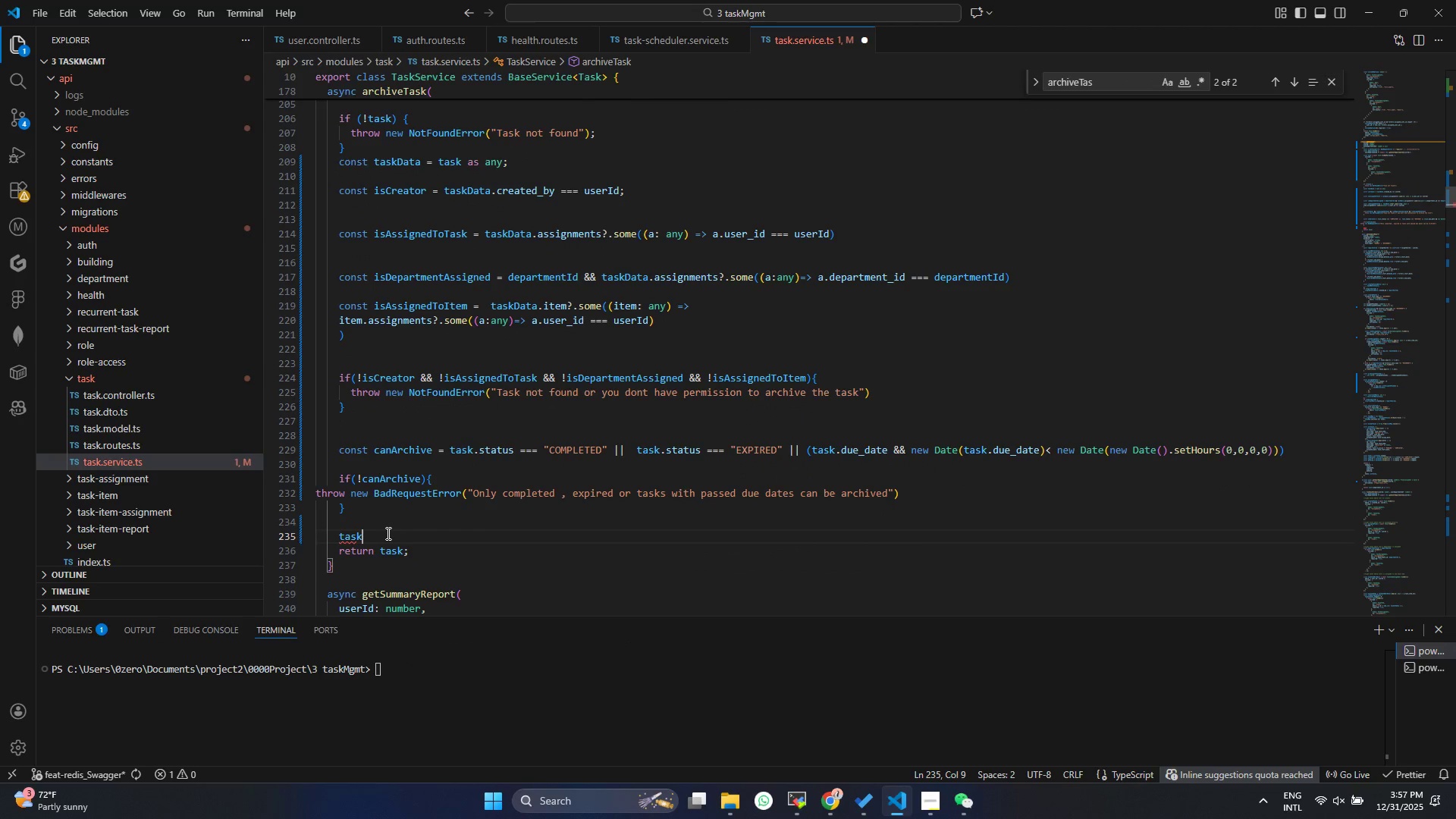 
type(.sta)
 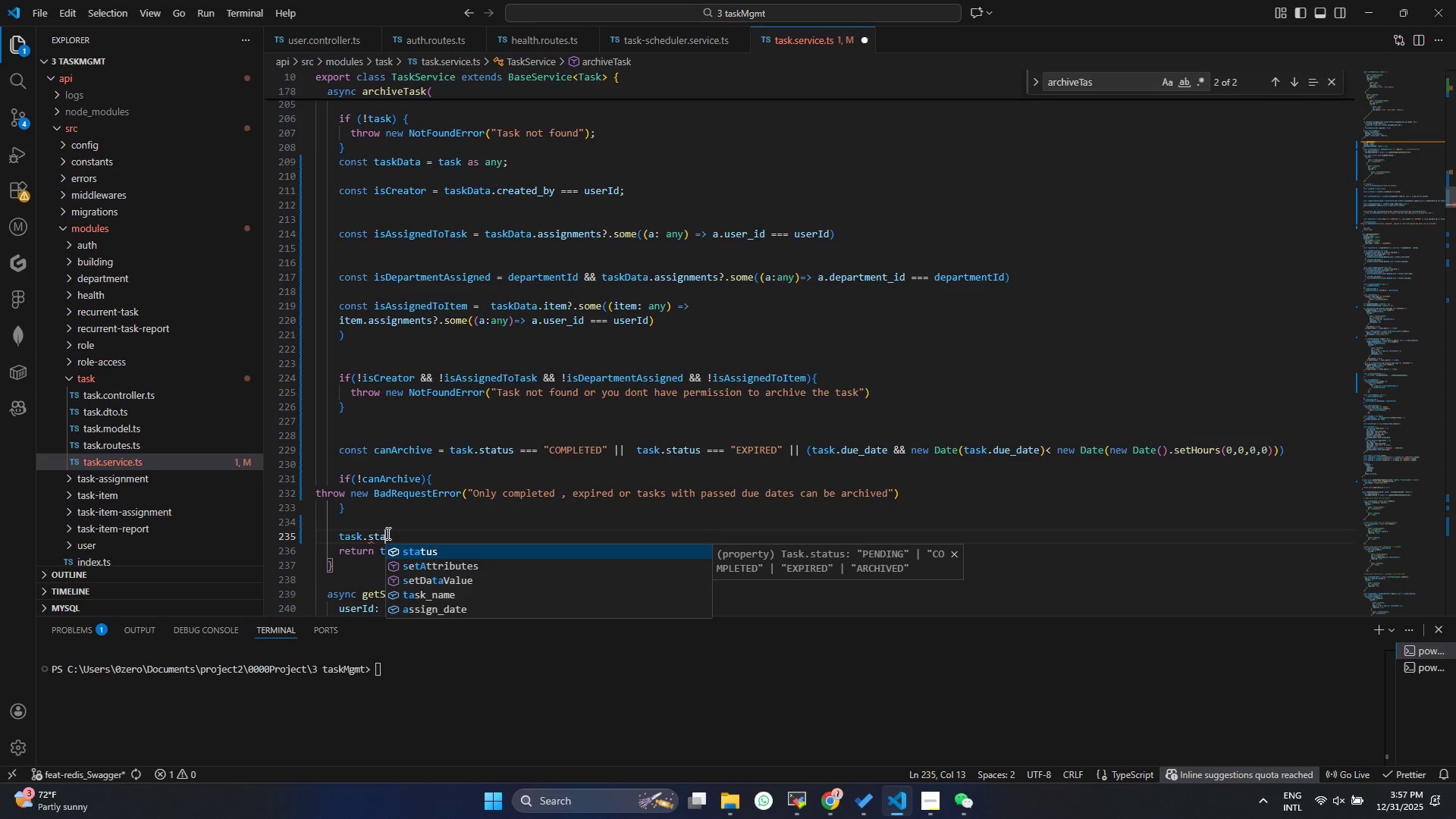 
key(Enter)
 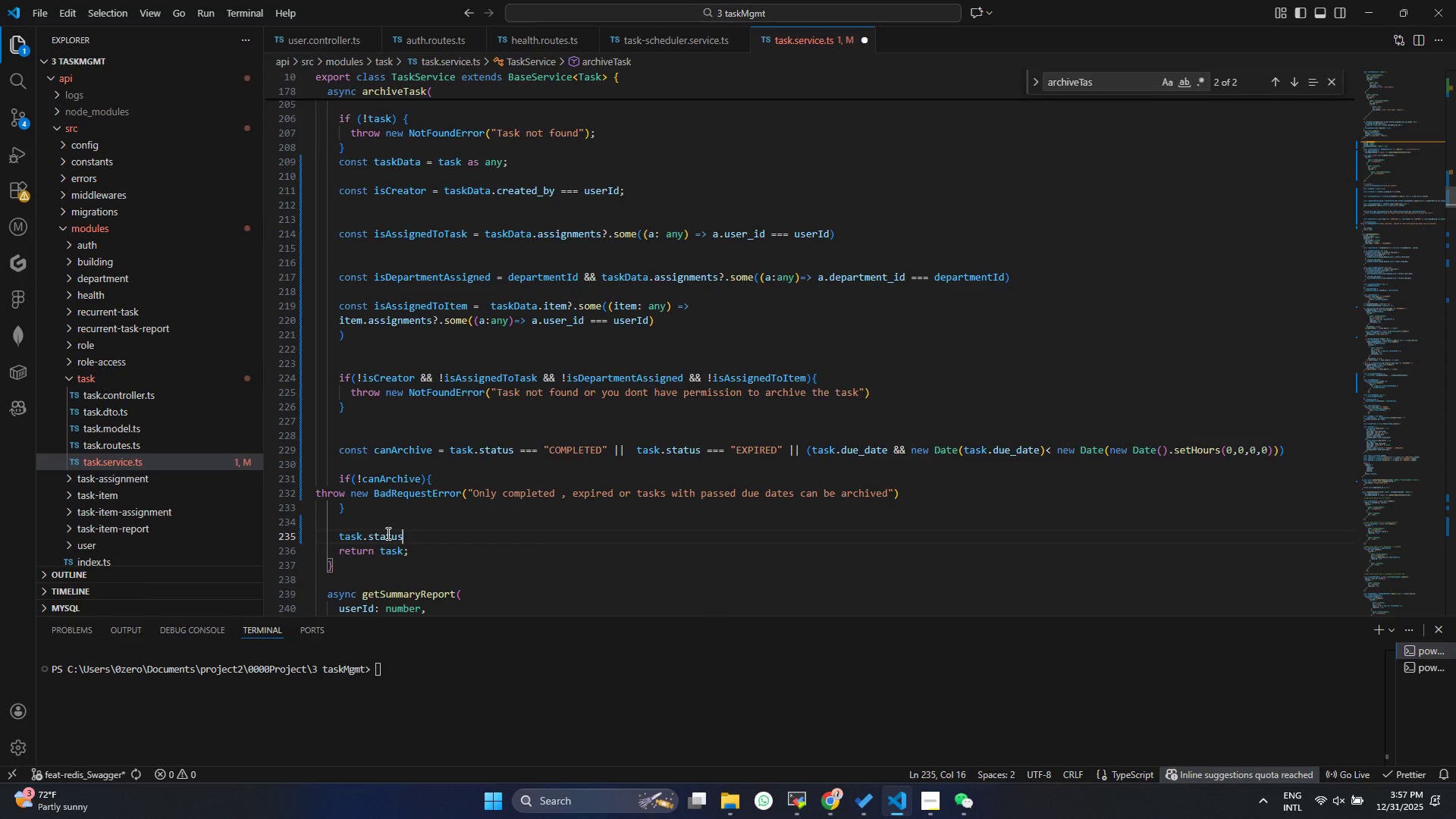 
key(Equal)
 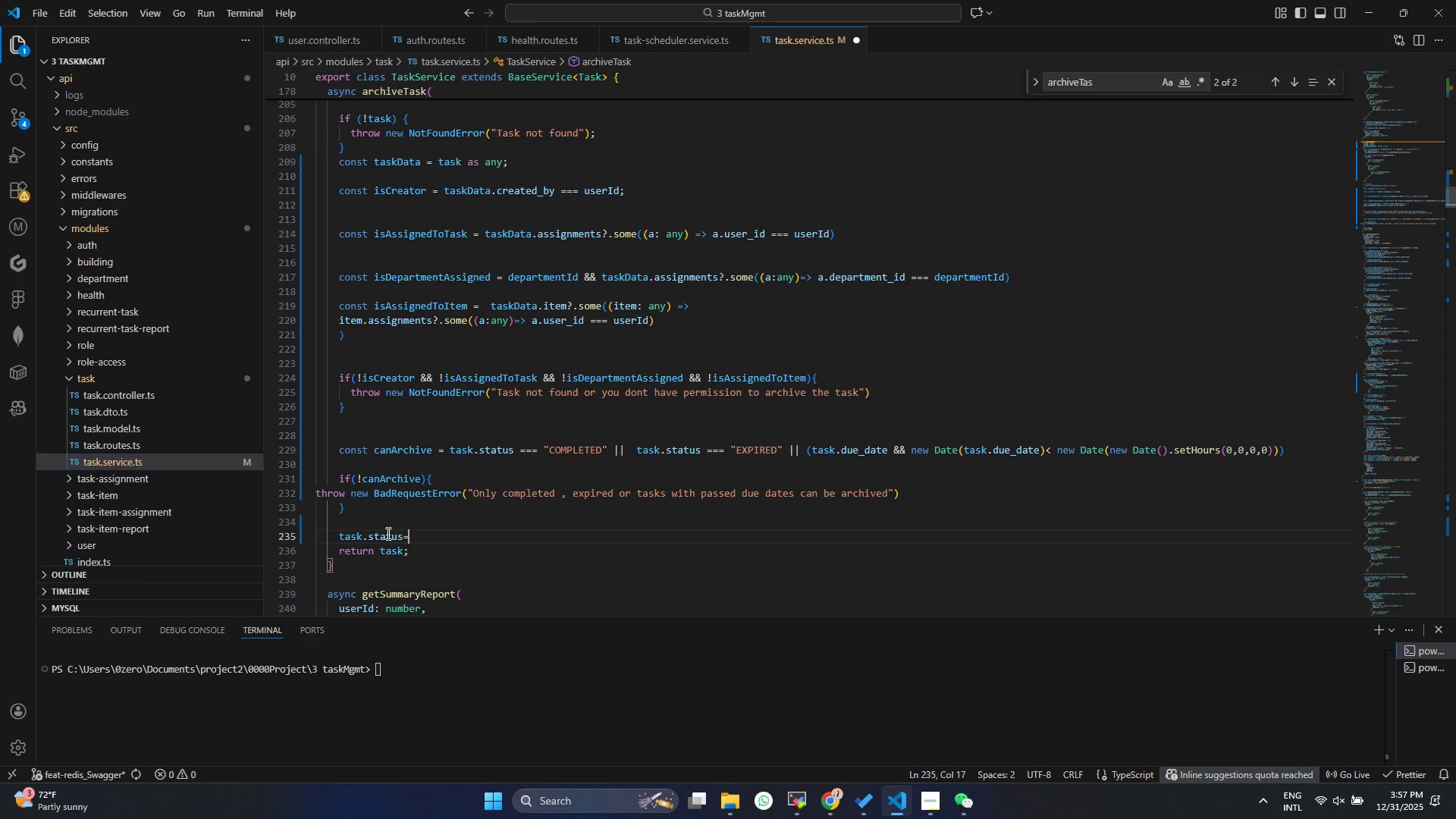 
key(Space)
 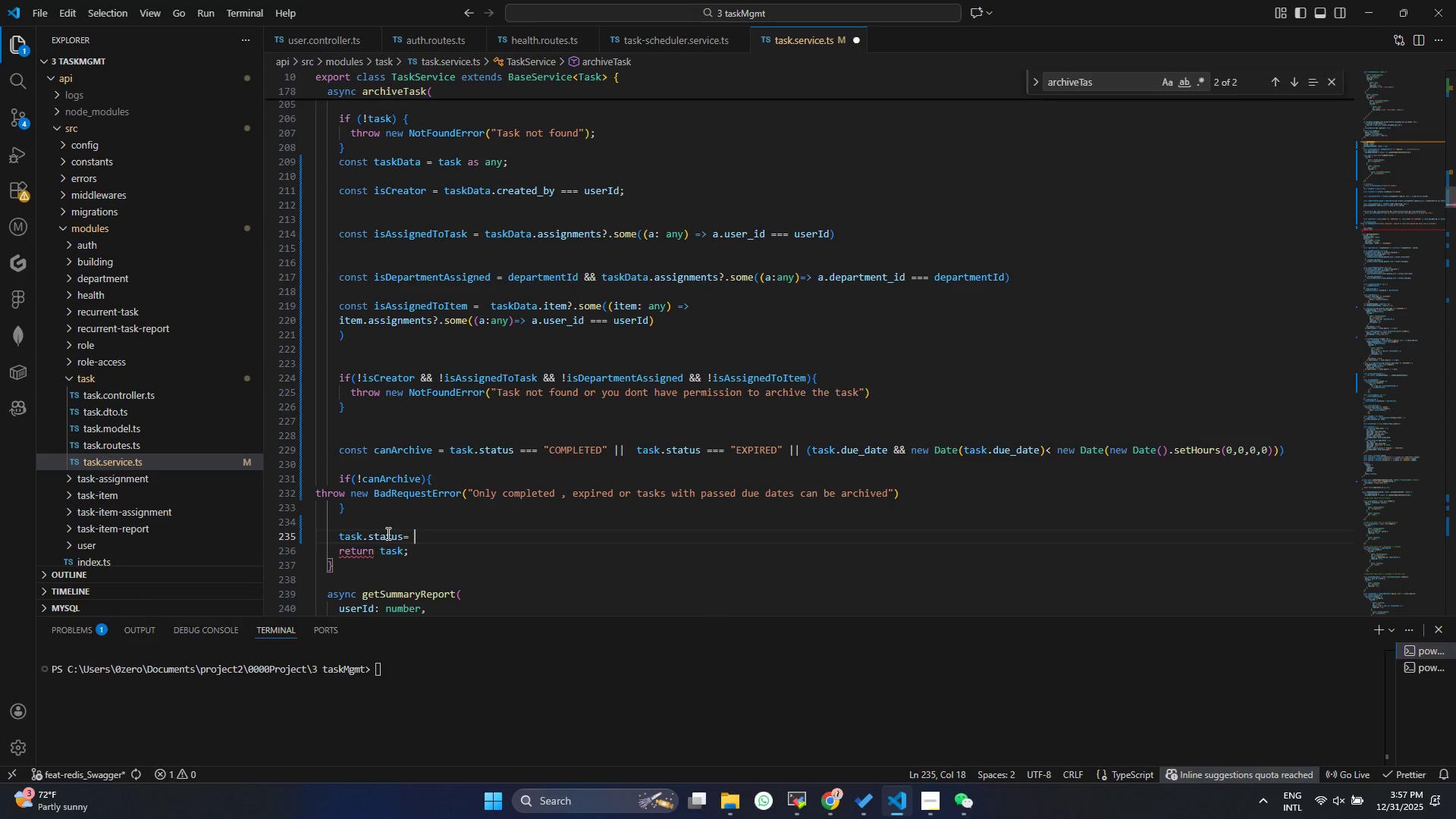 
key(Shift+Semicolon)
 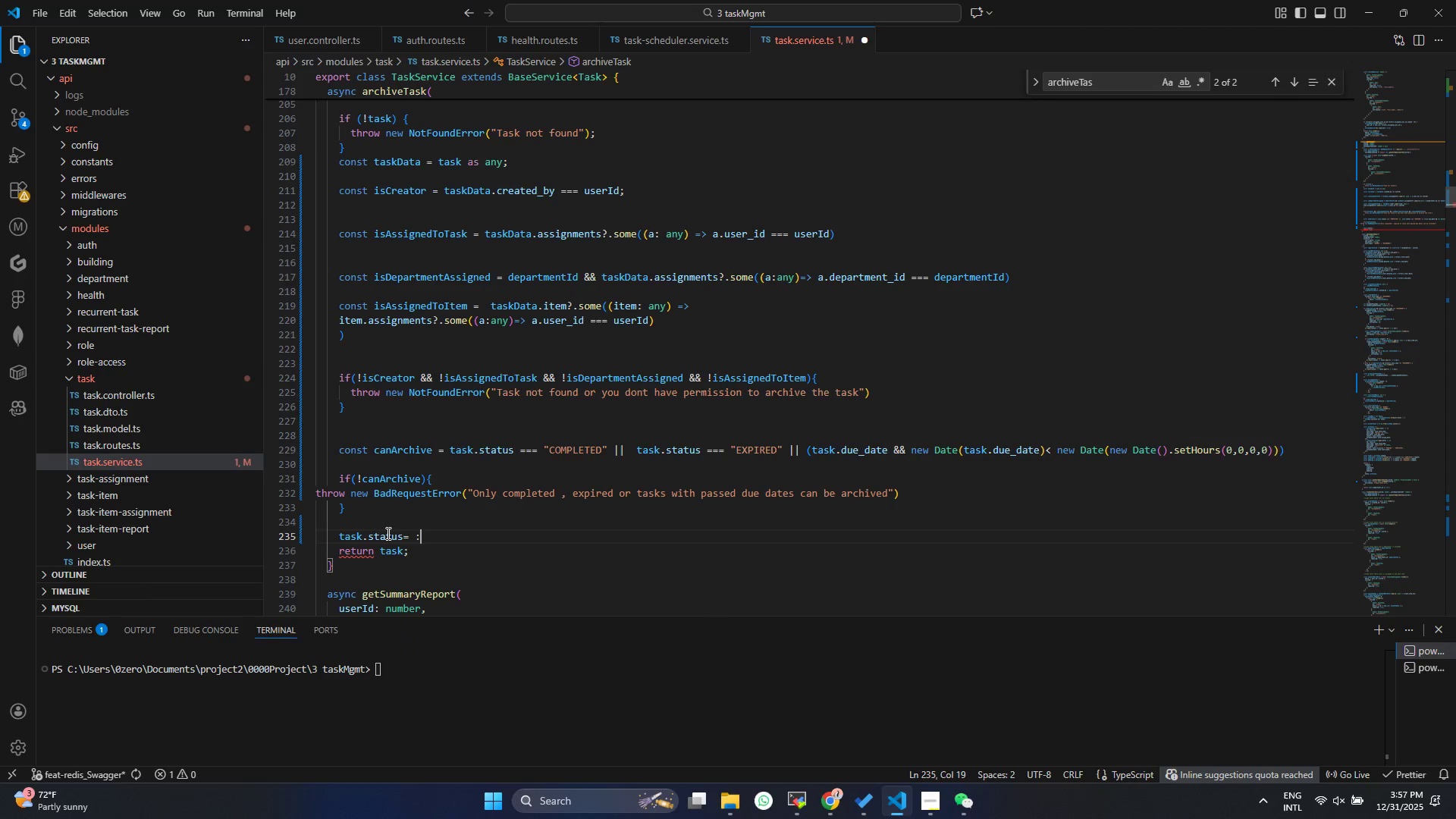 
key(Backspace)
 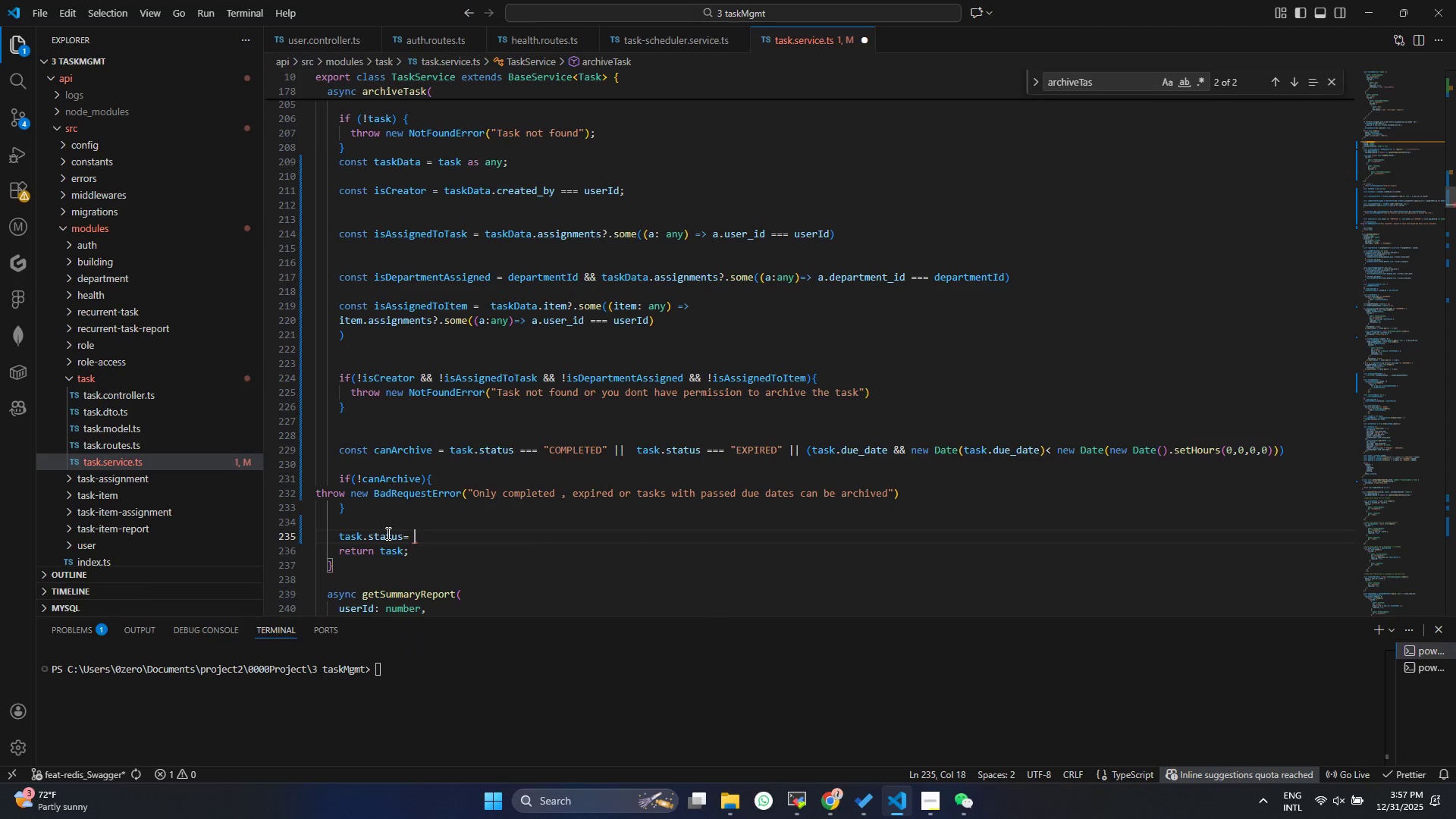 
key(Shift+Quote)
 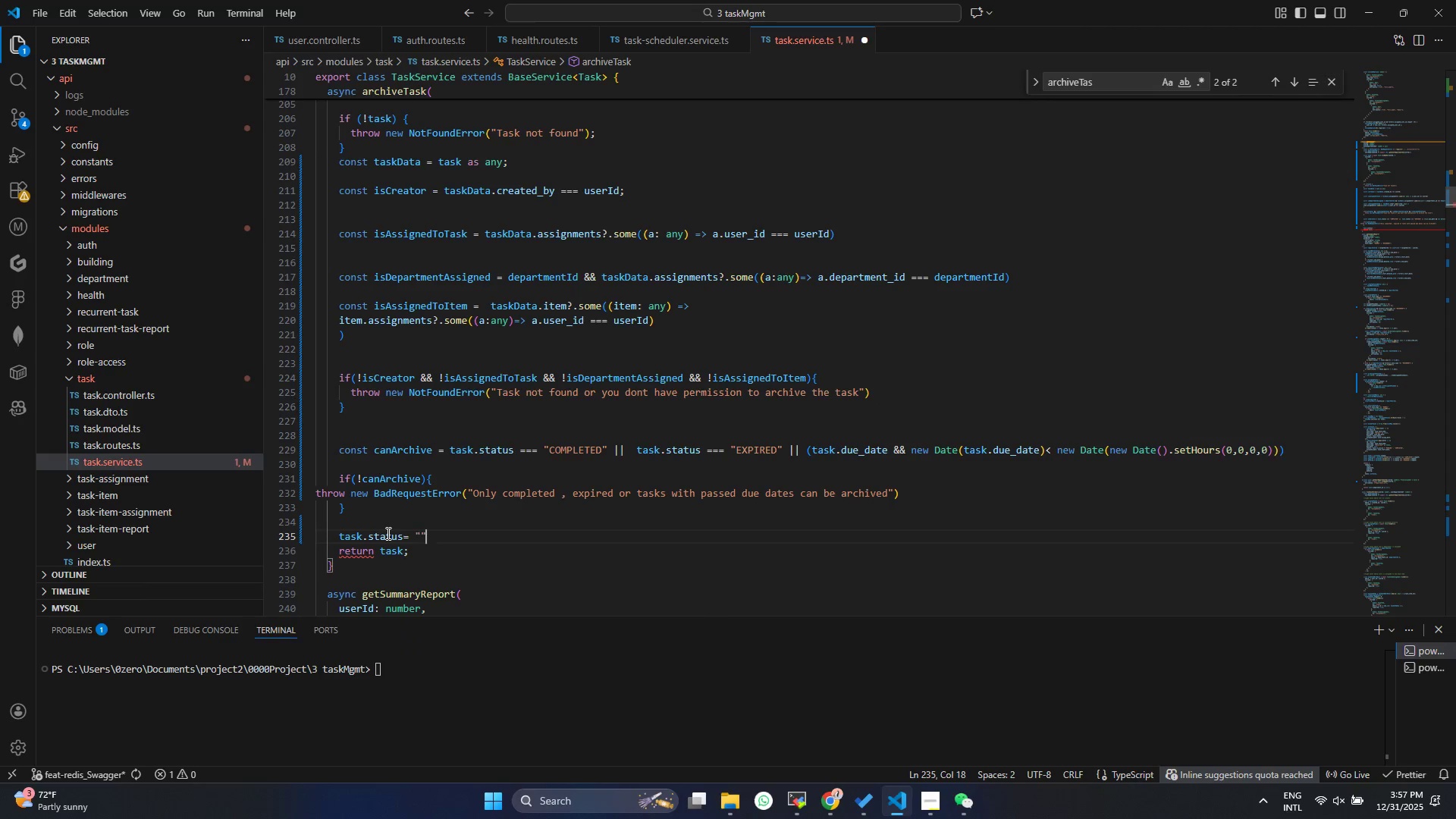 
key(Shift+Quote)
 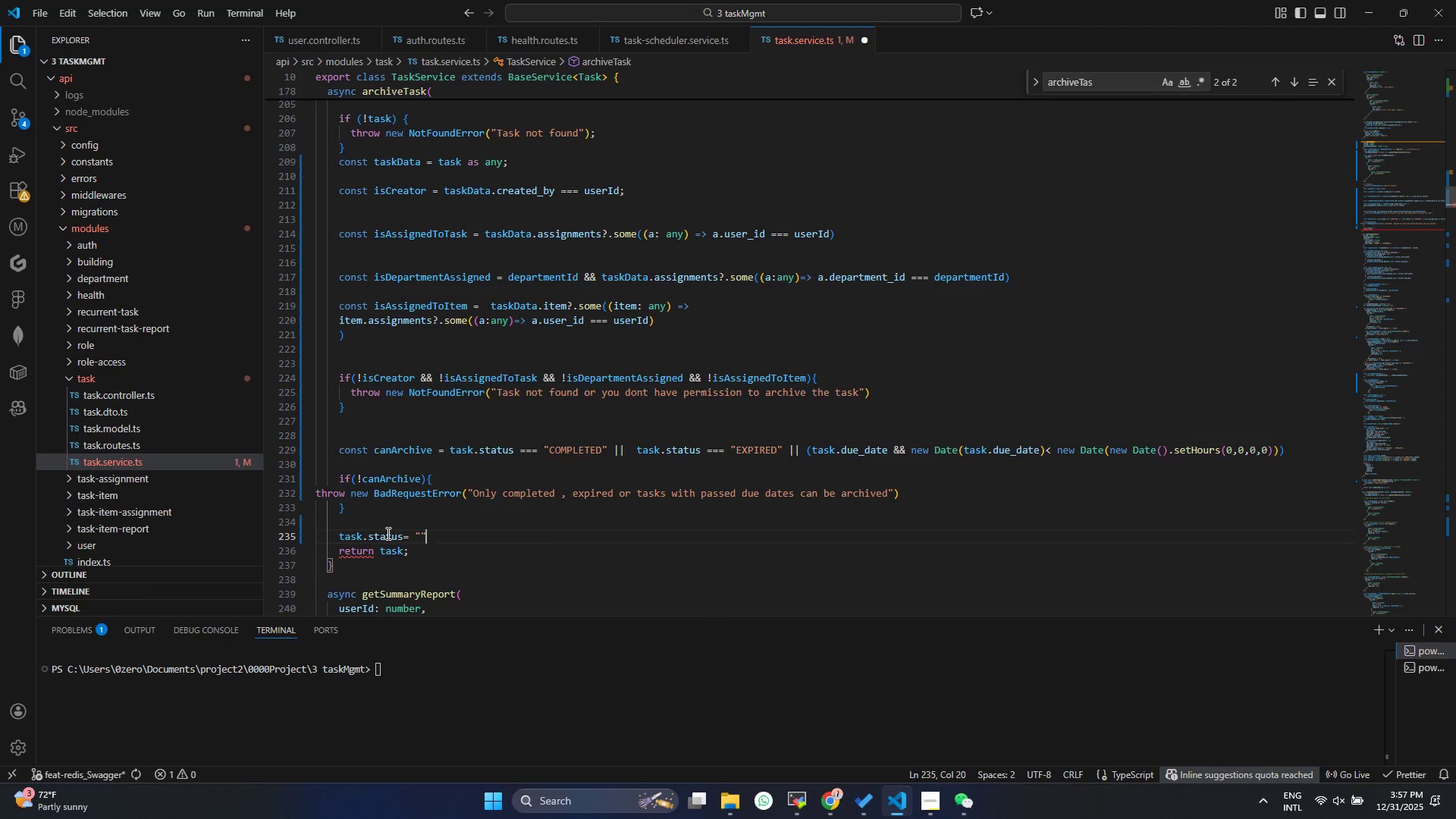 
key(ArrowLeft)
 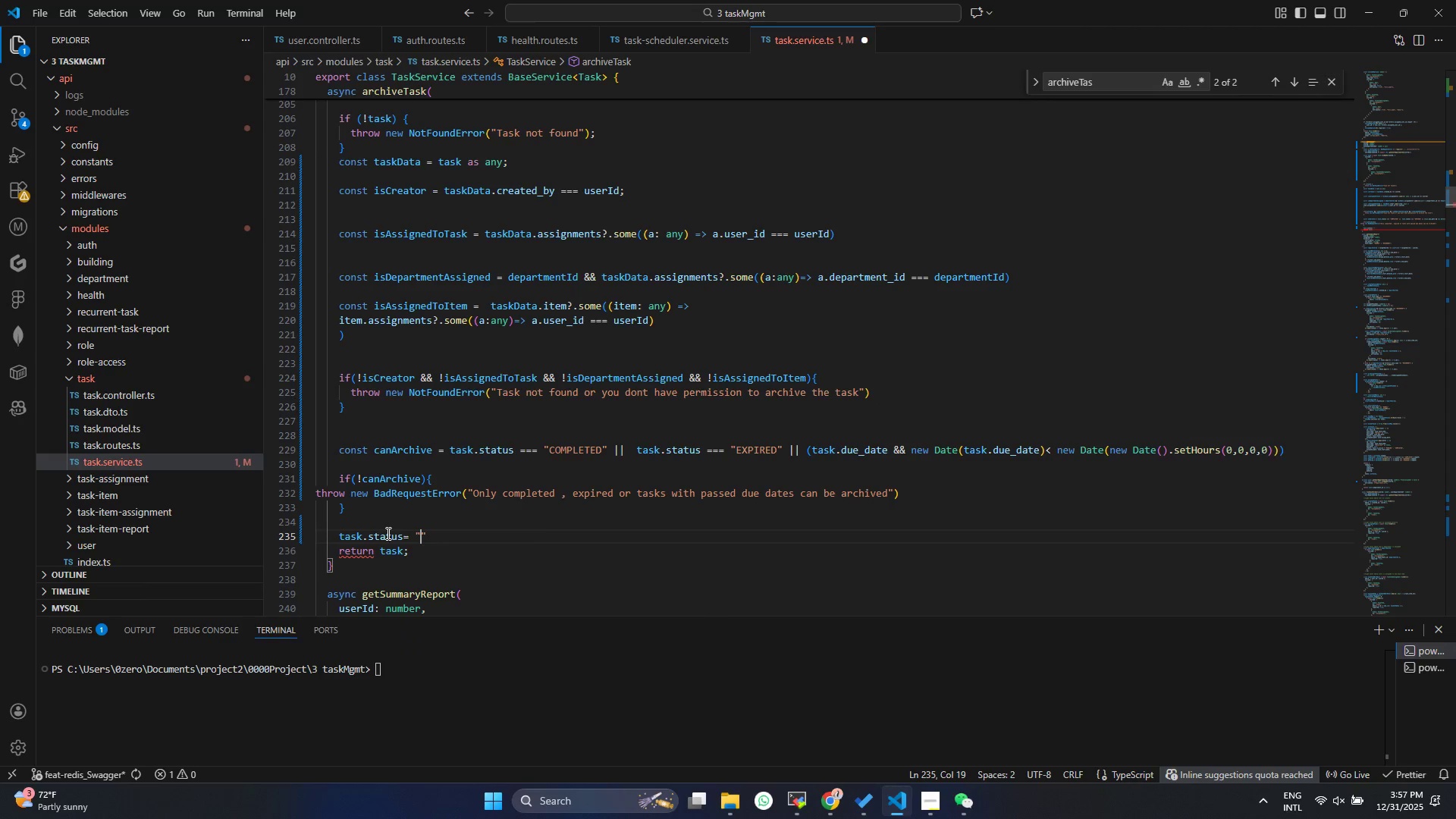 
type(ARCJ)
key(Backspace)
type(HIVED)
 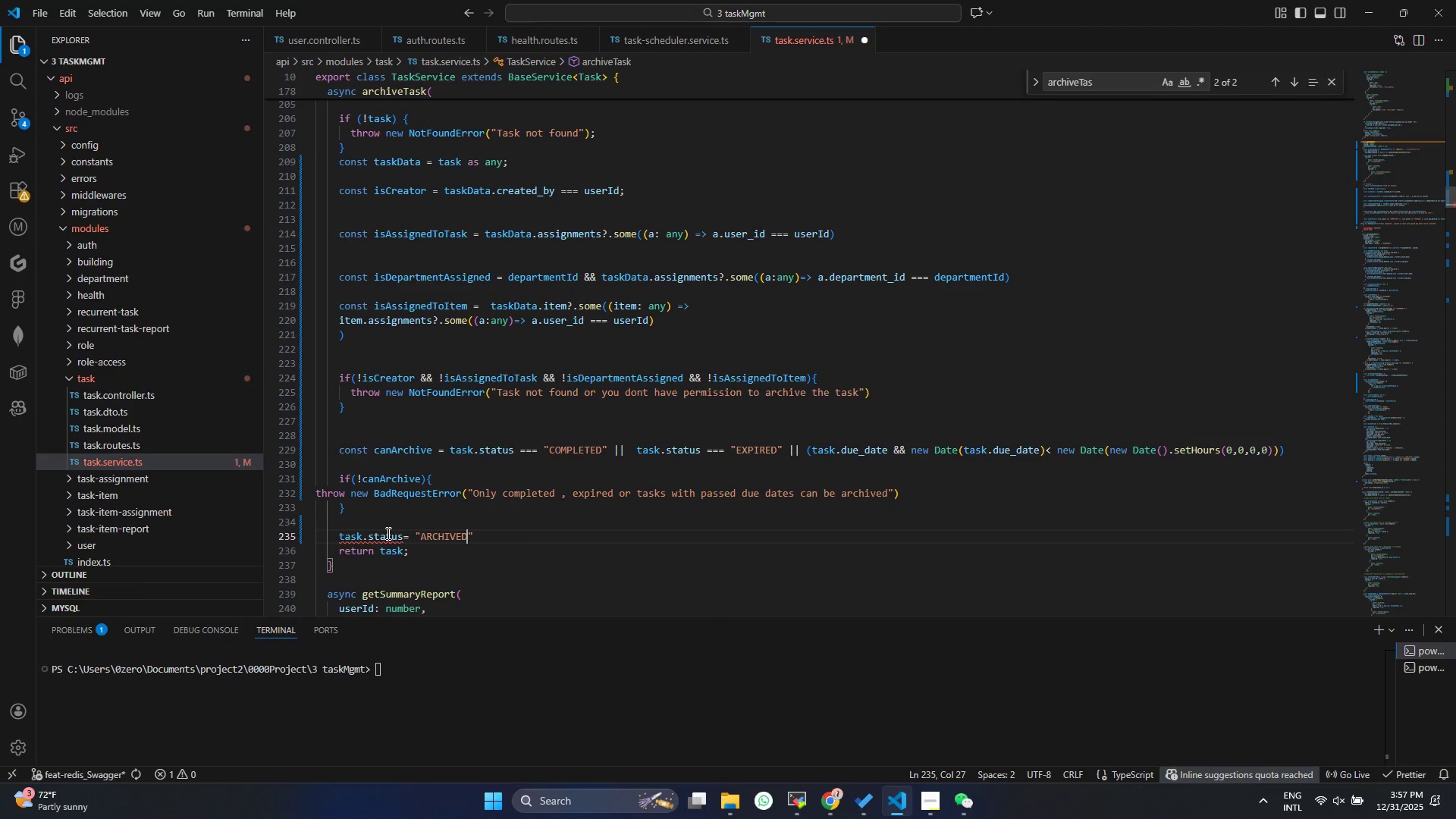 
key(Control+ControlLeft)
 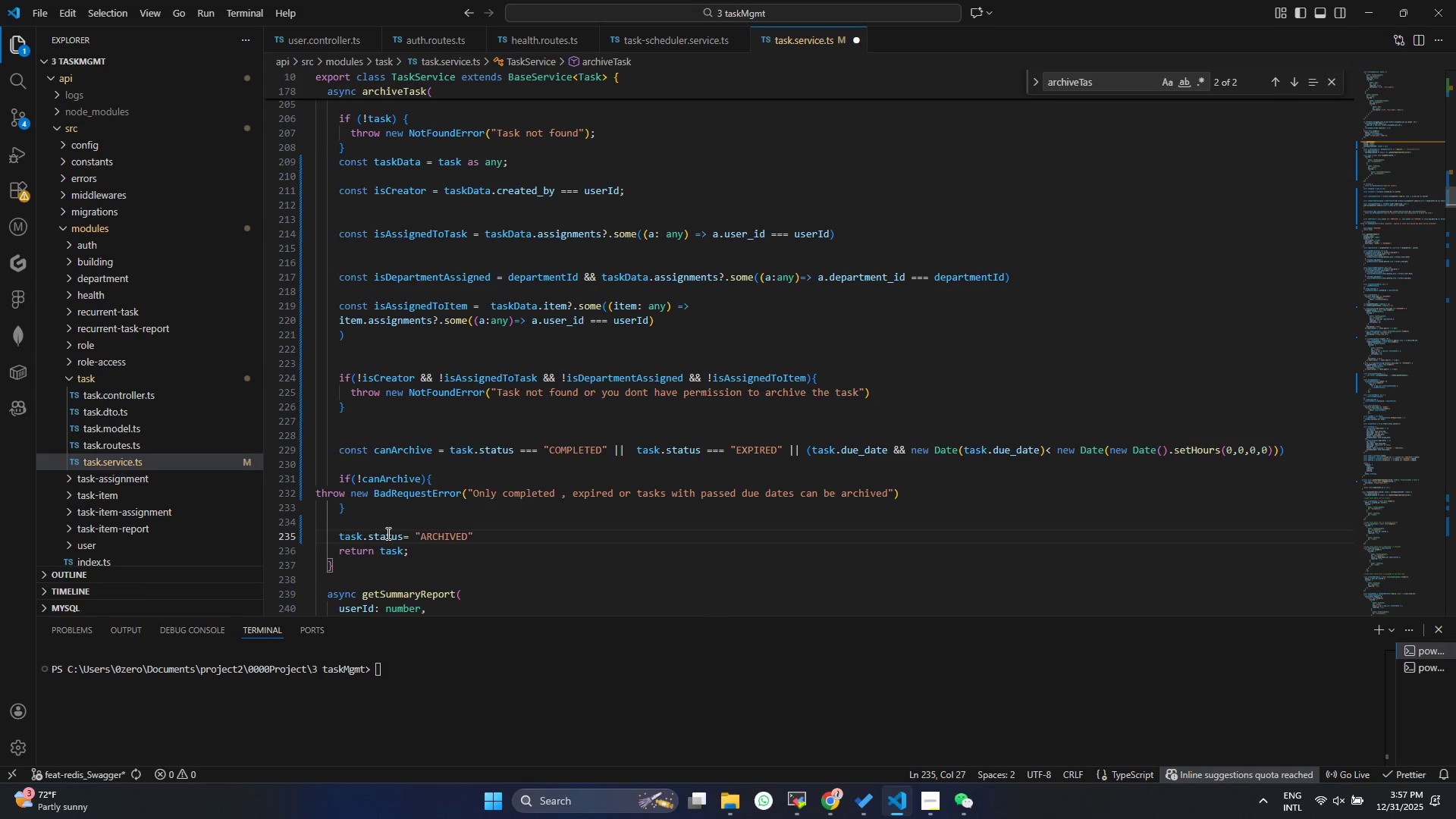 
key(Control+S)
 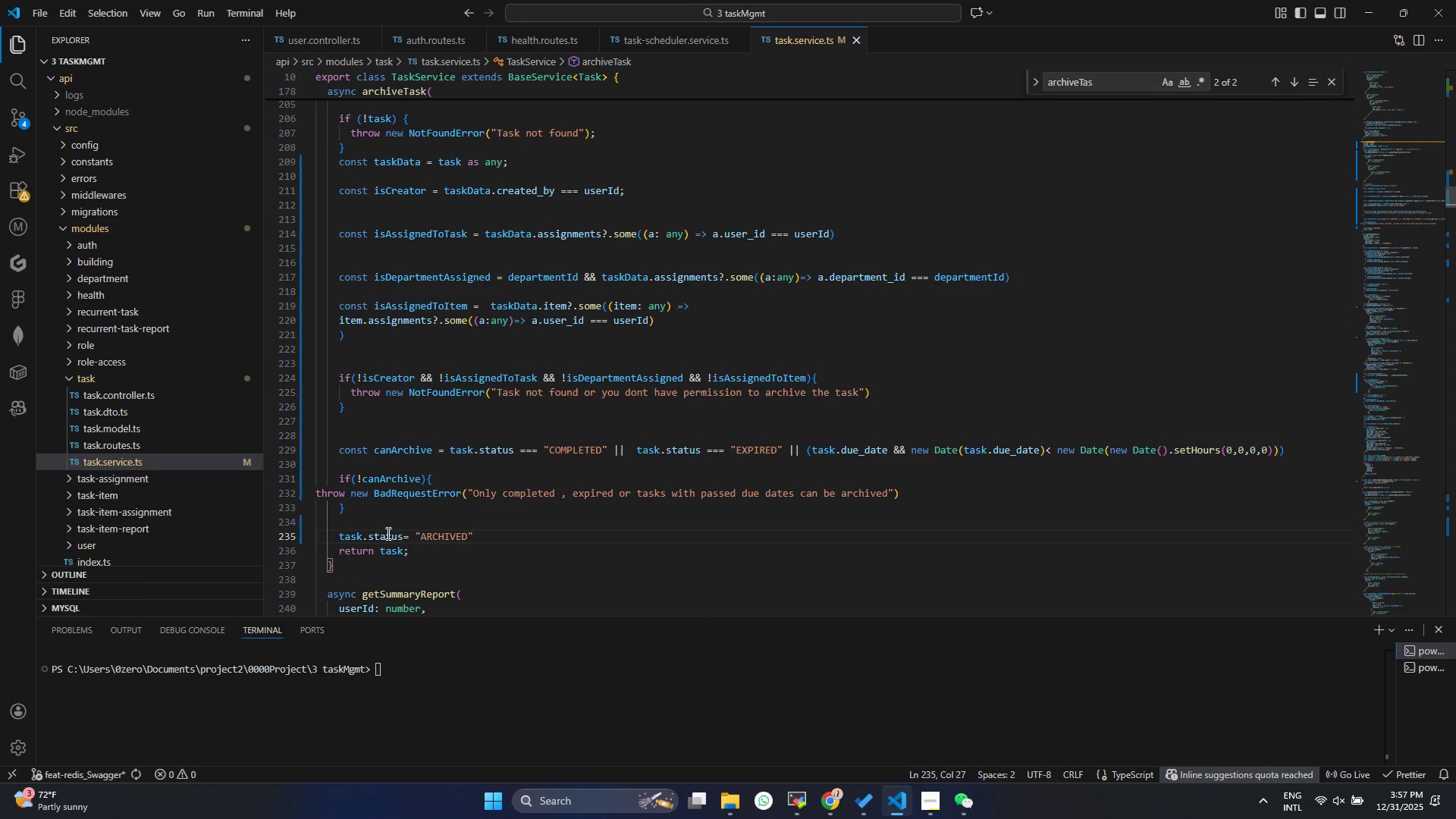 
key(ArrowDown)
 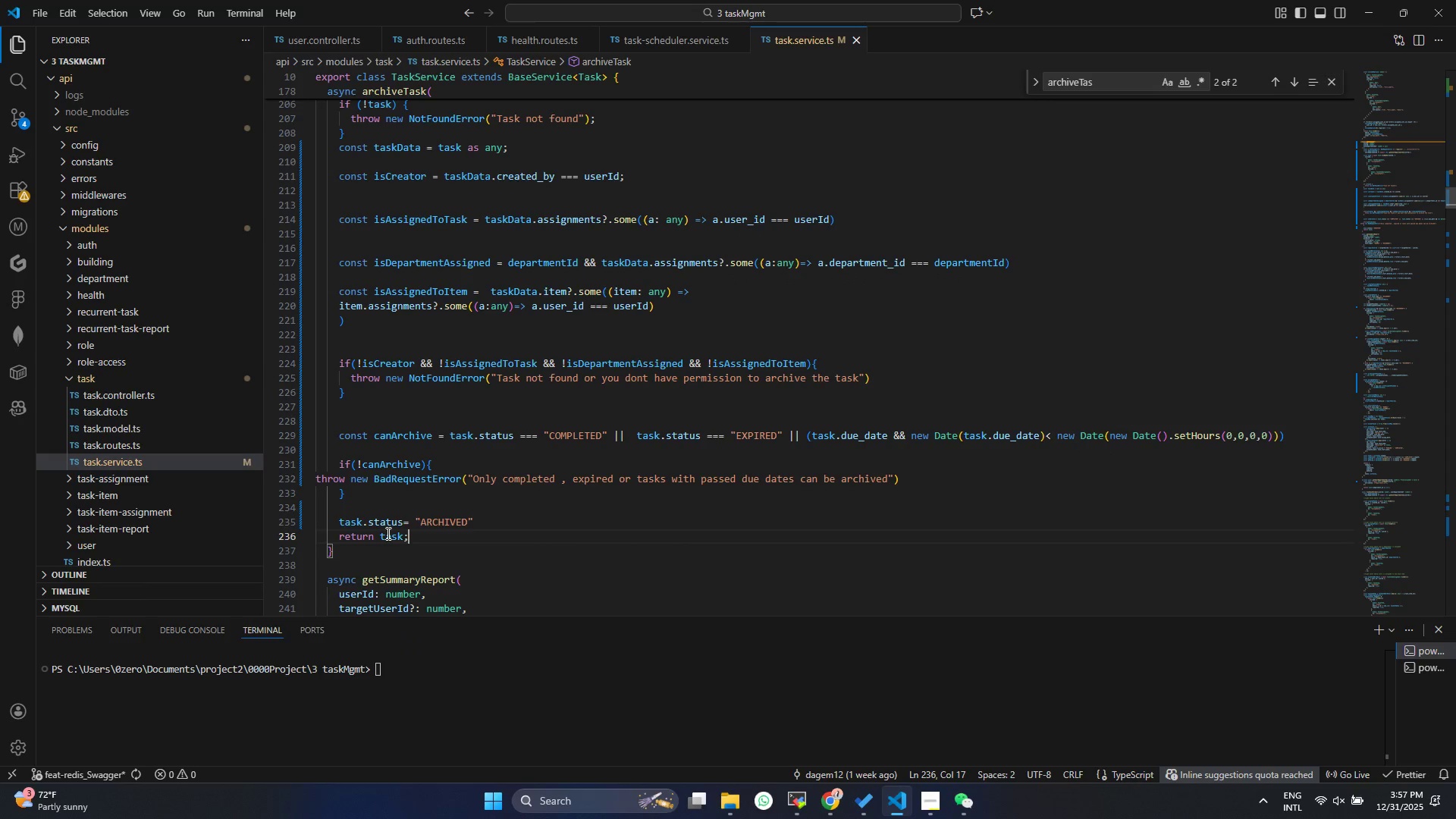 
key(ArrowUp)
 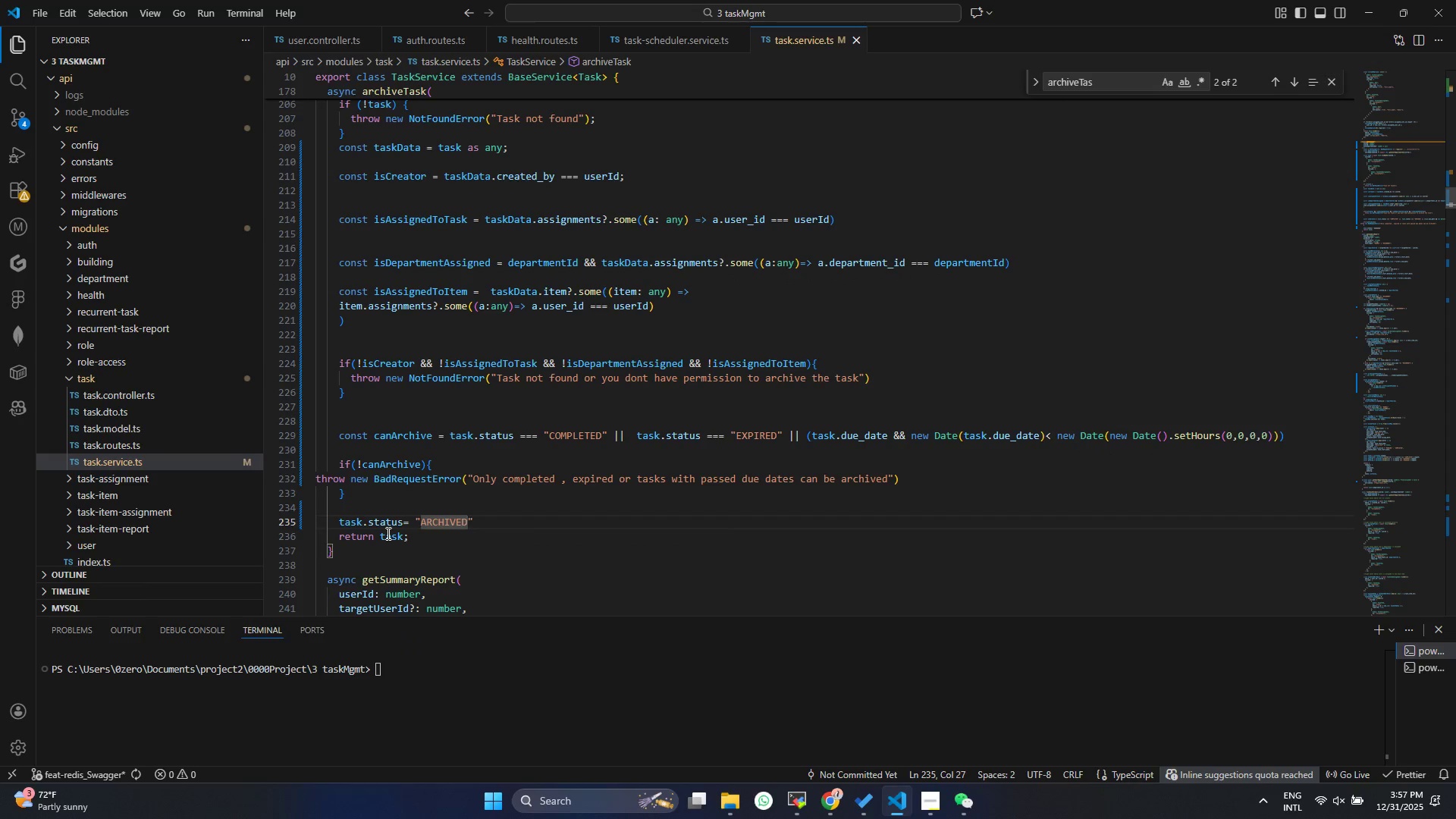 
key(ArrowRight)
 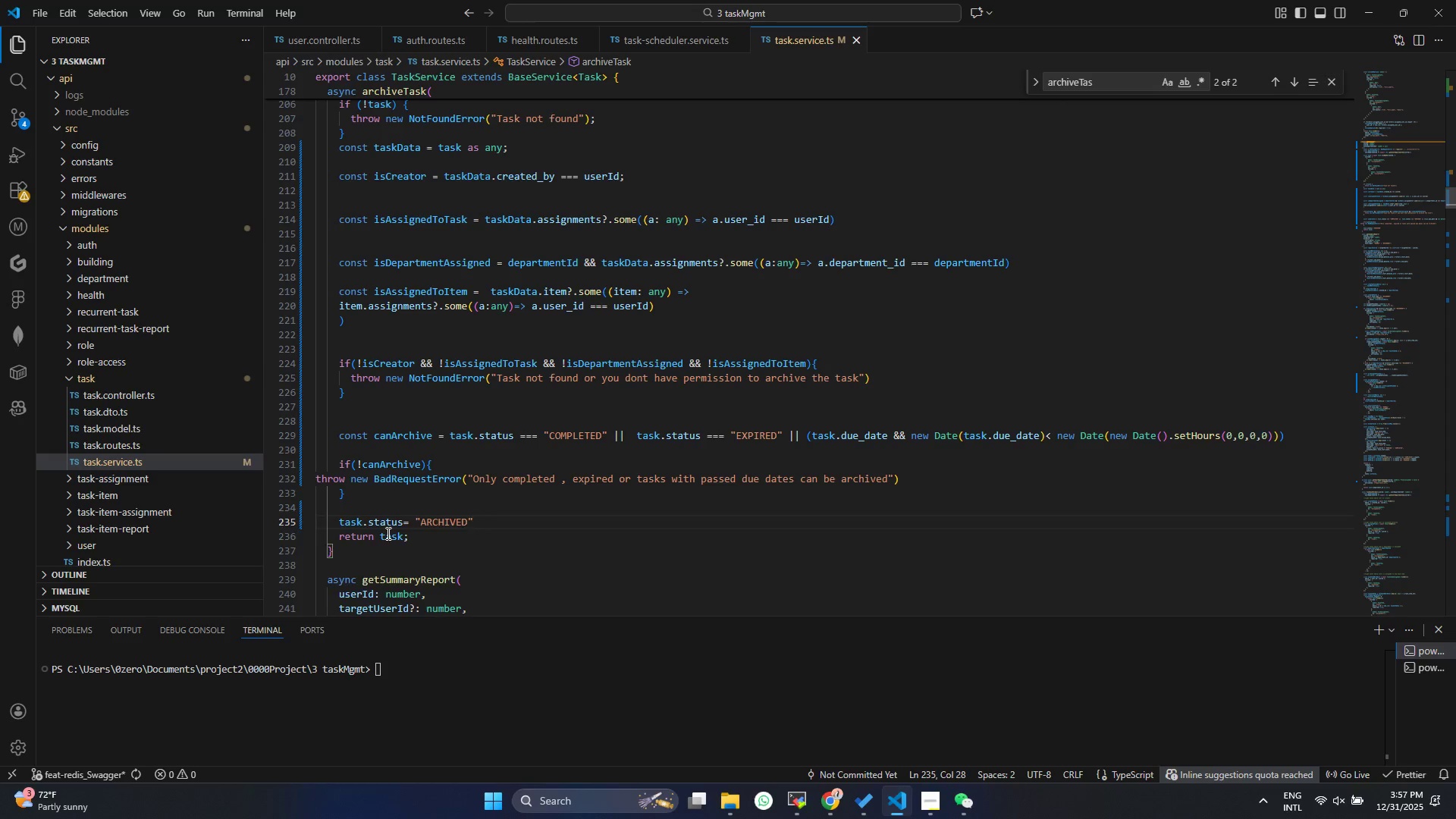 
key(Enter)
 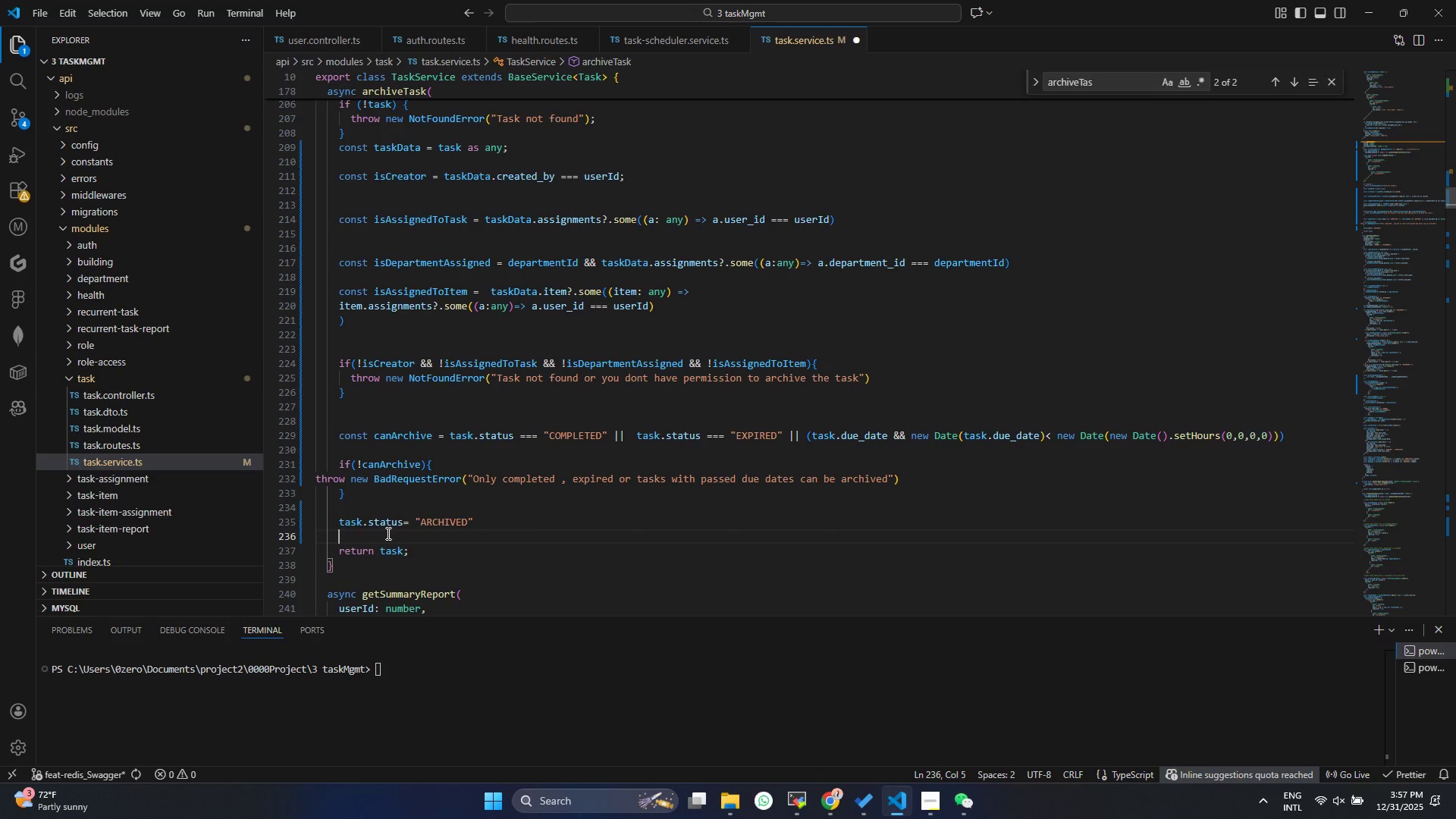 
type(task)
 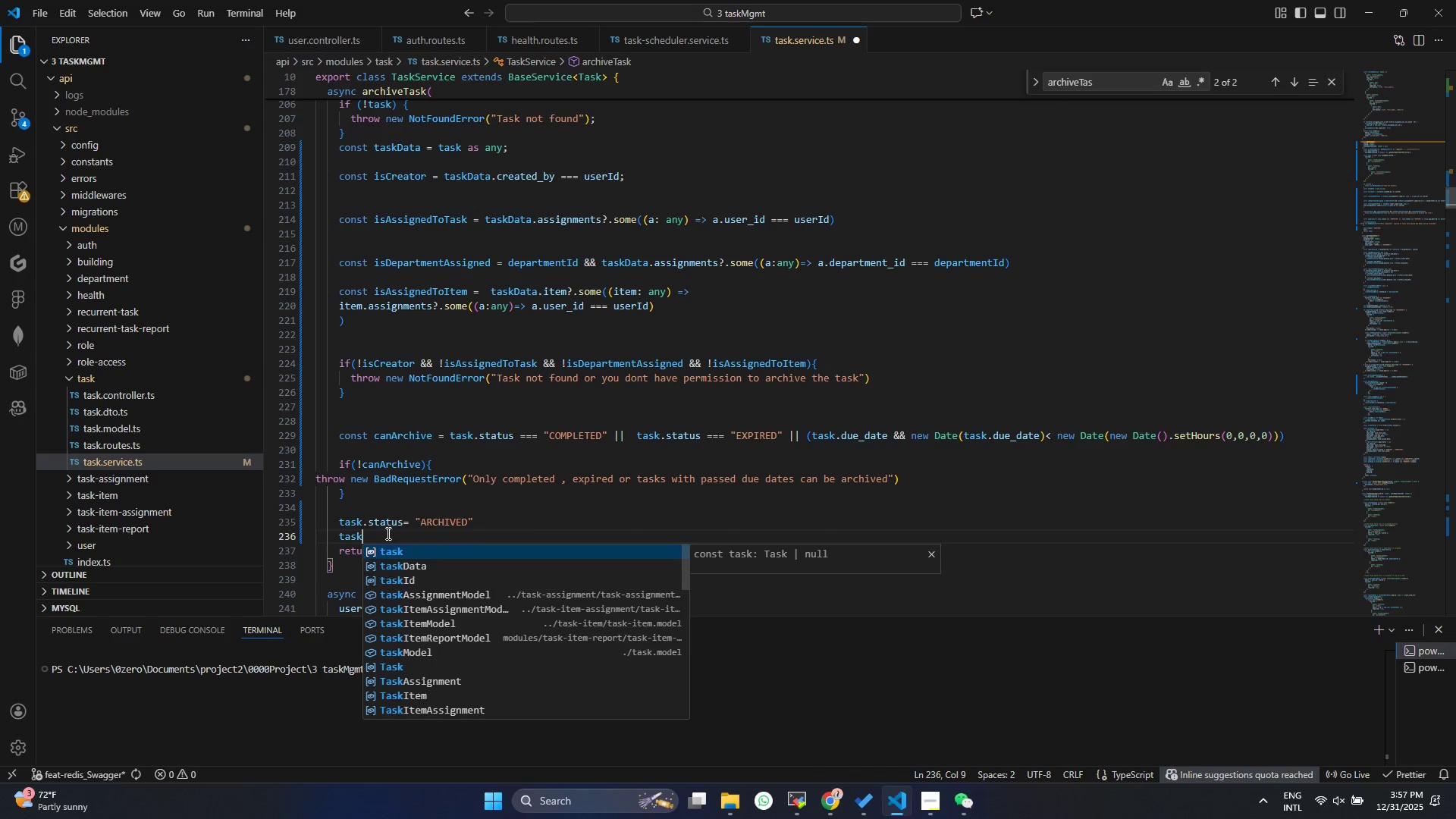 
key(Enter)
 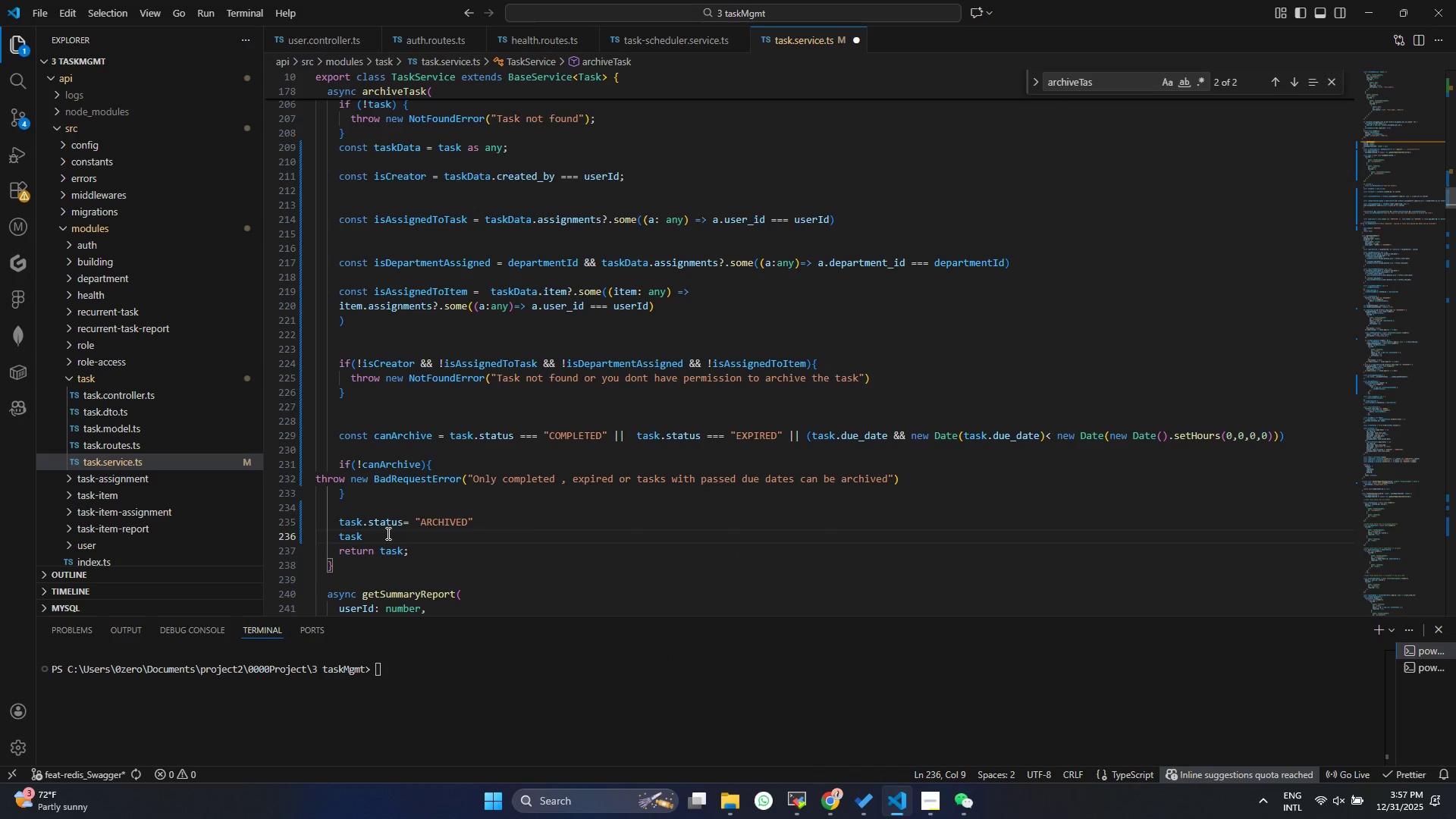 
type(.d)
key(Backspace)
type(sa)
 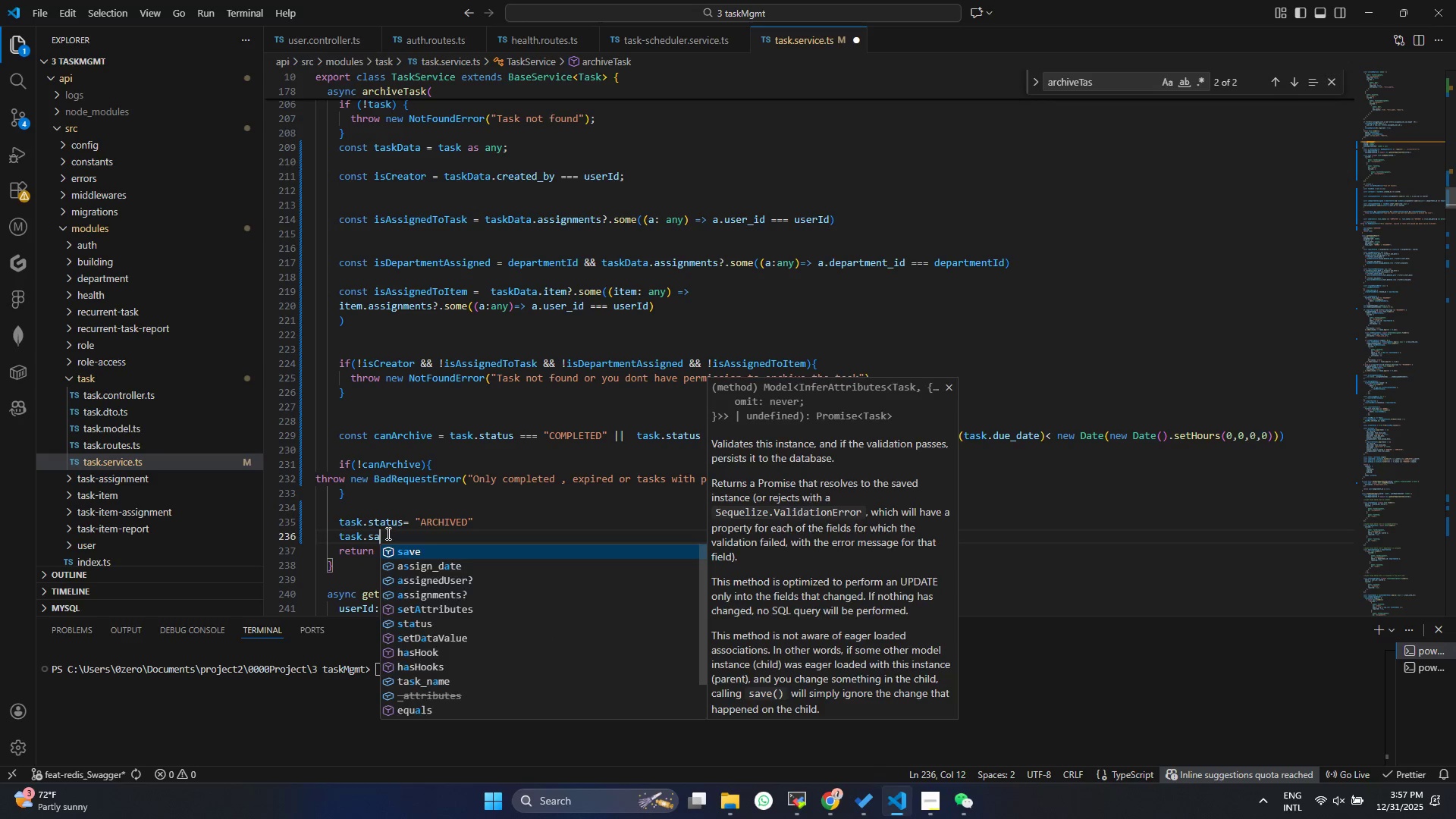 
key(Enter)
 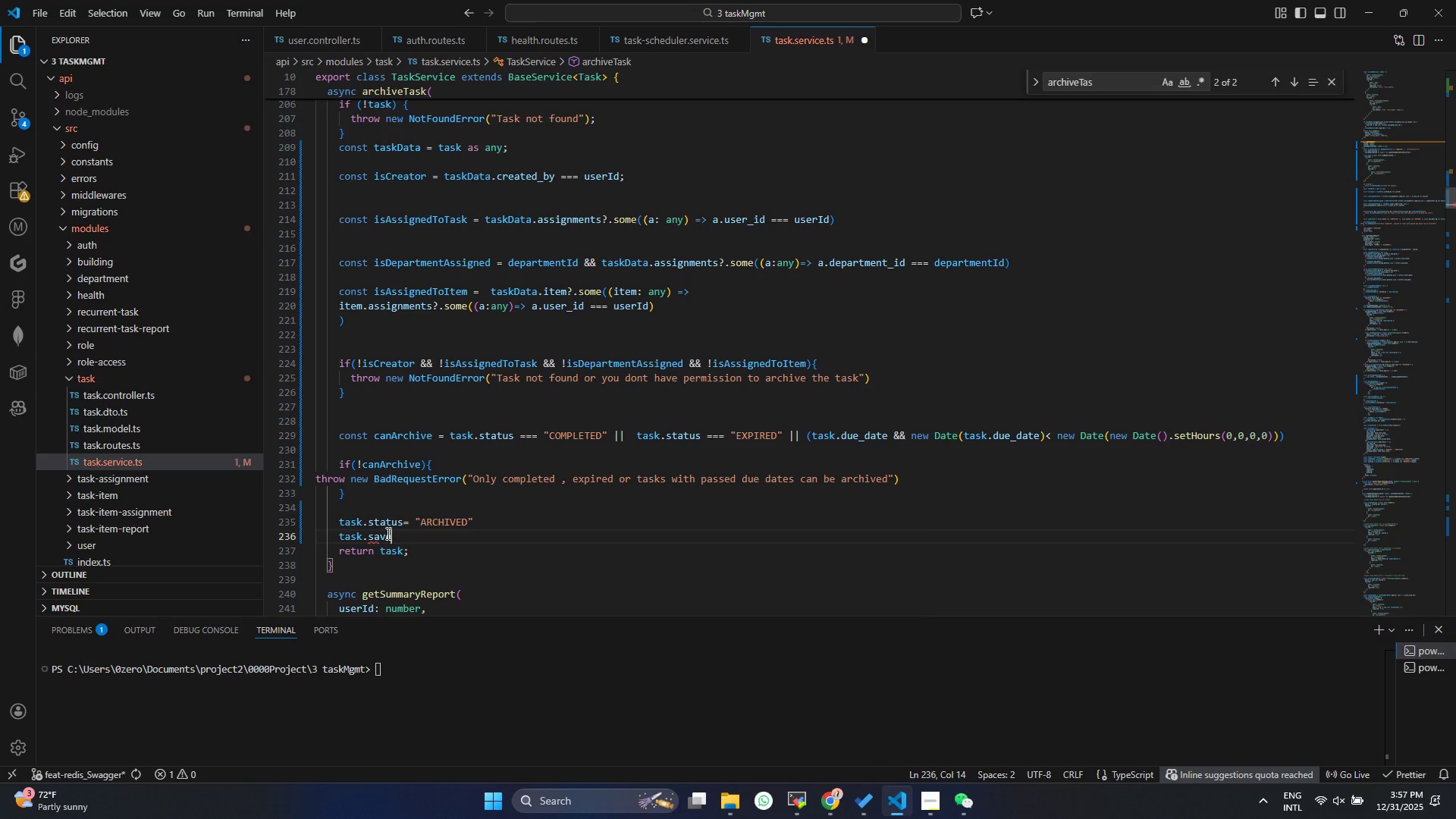 
key(Shift+9)
 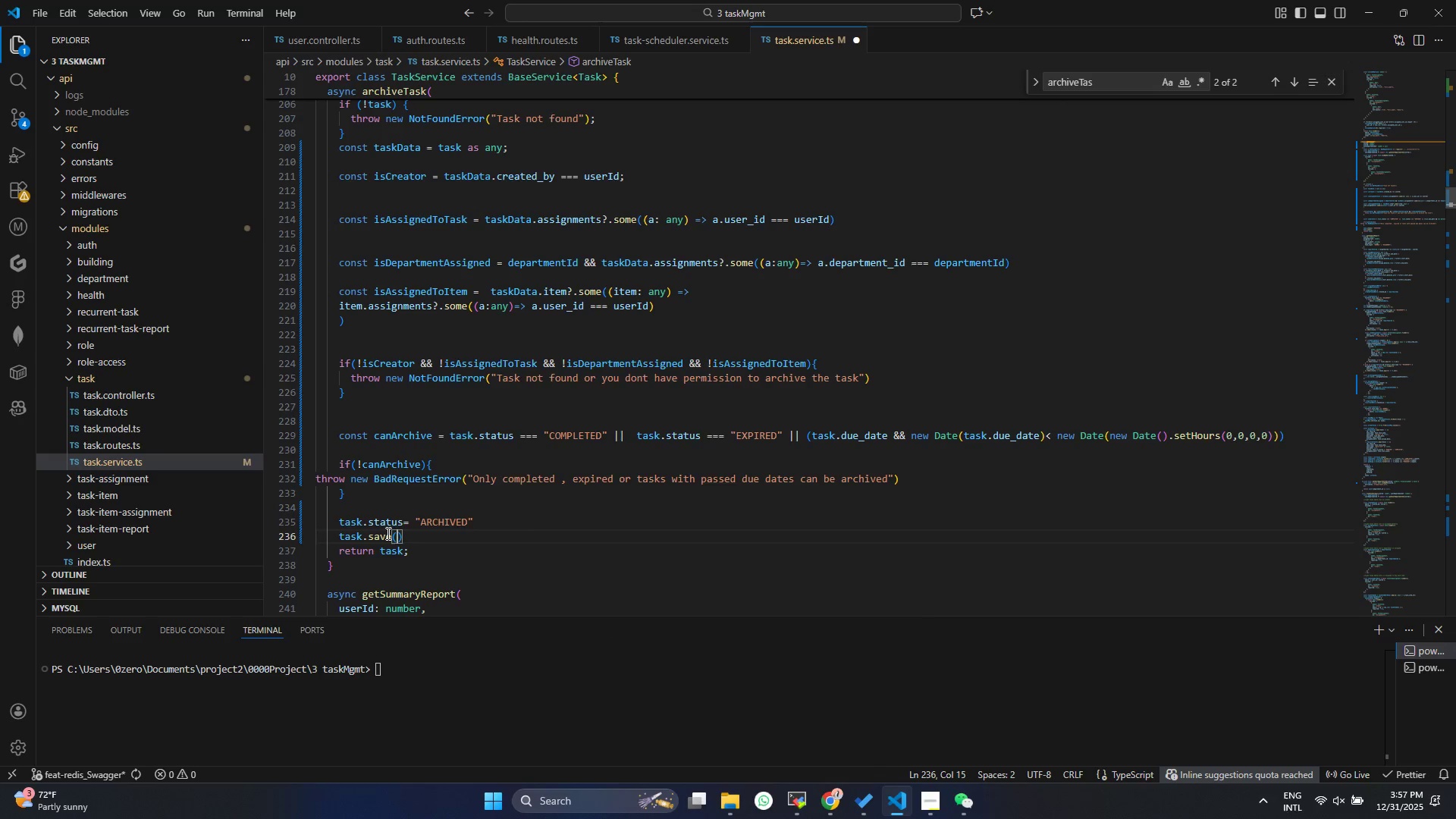 
key(Control+Shift+ControlLeft)
 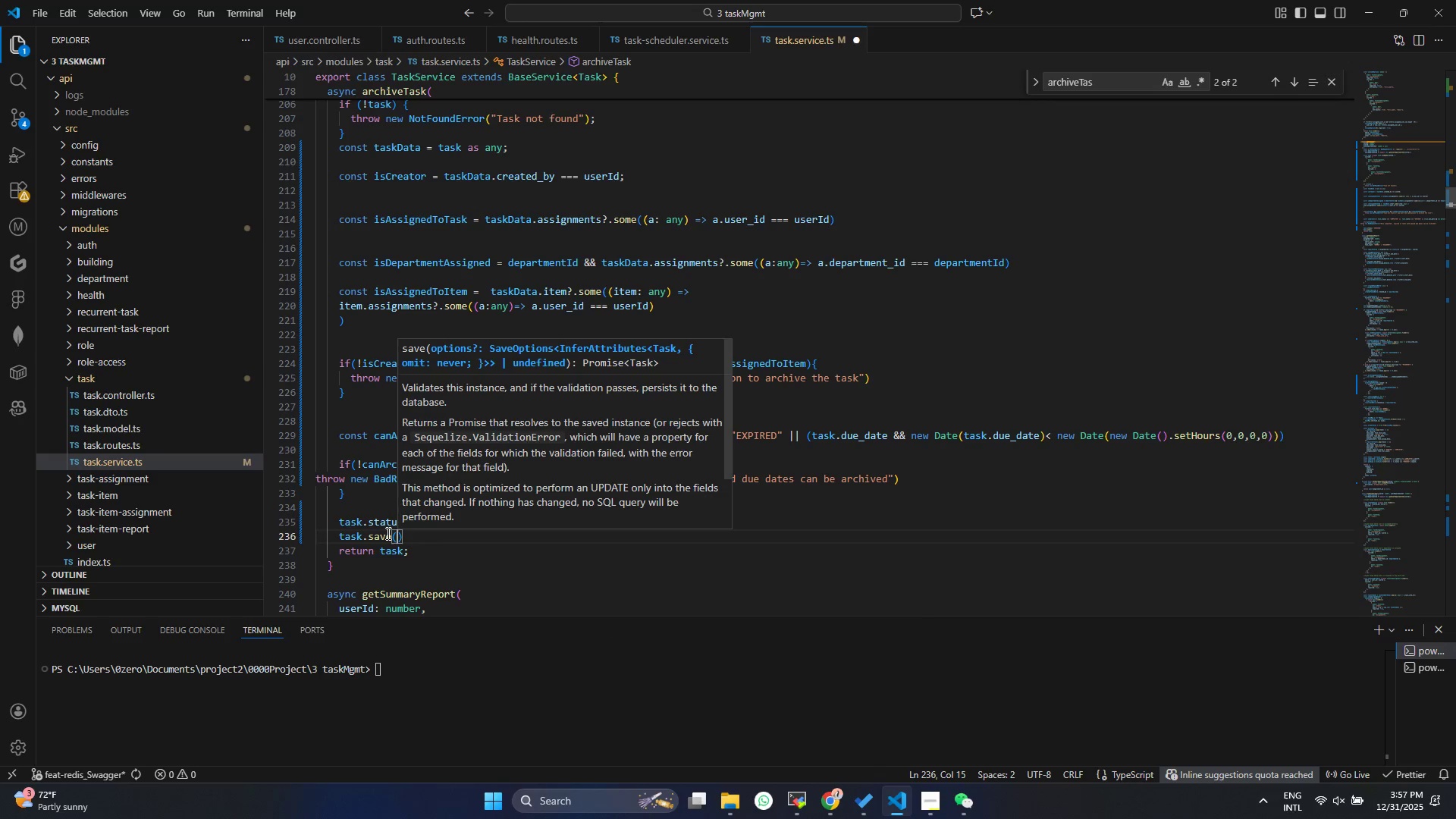 
key(Control+S)
 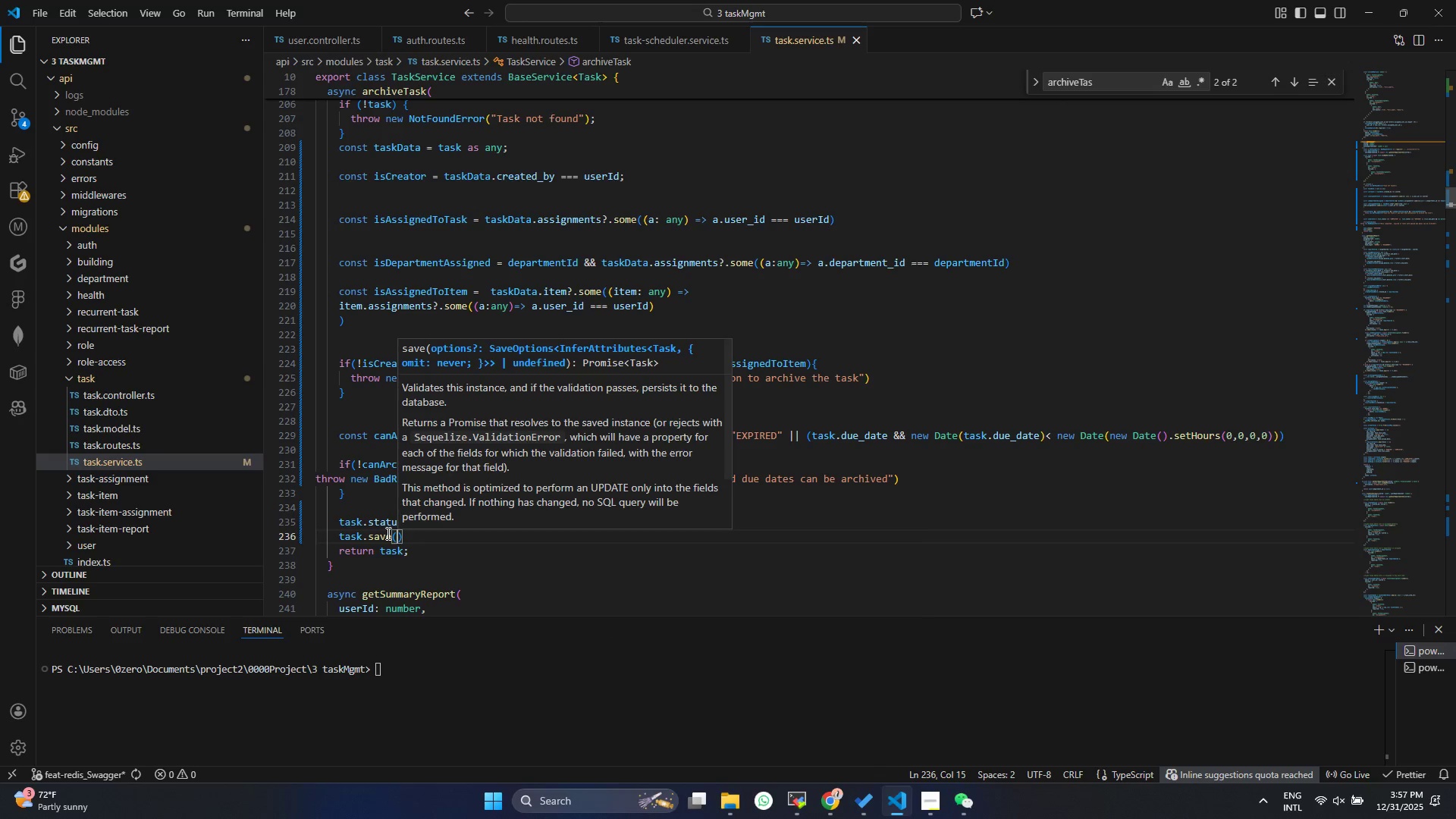 
key(Control+ControlLeft)
 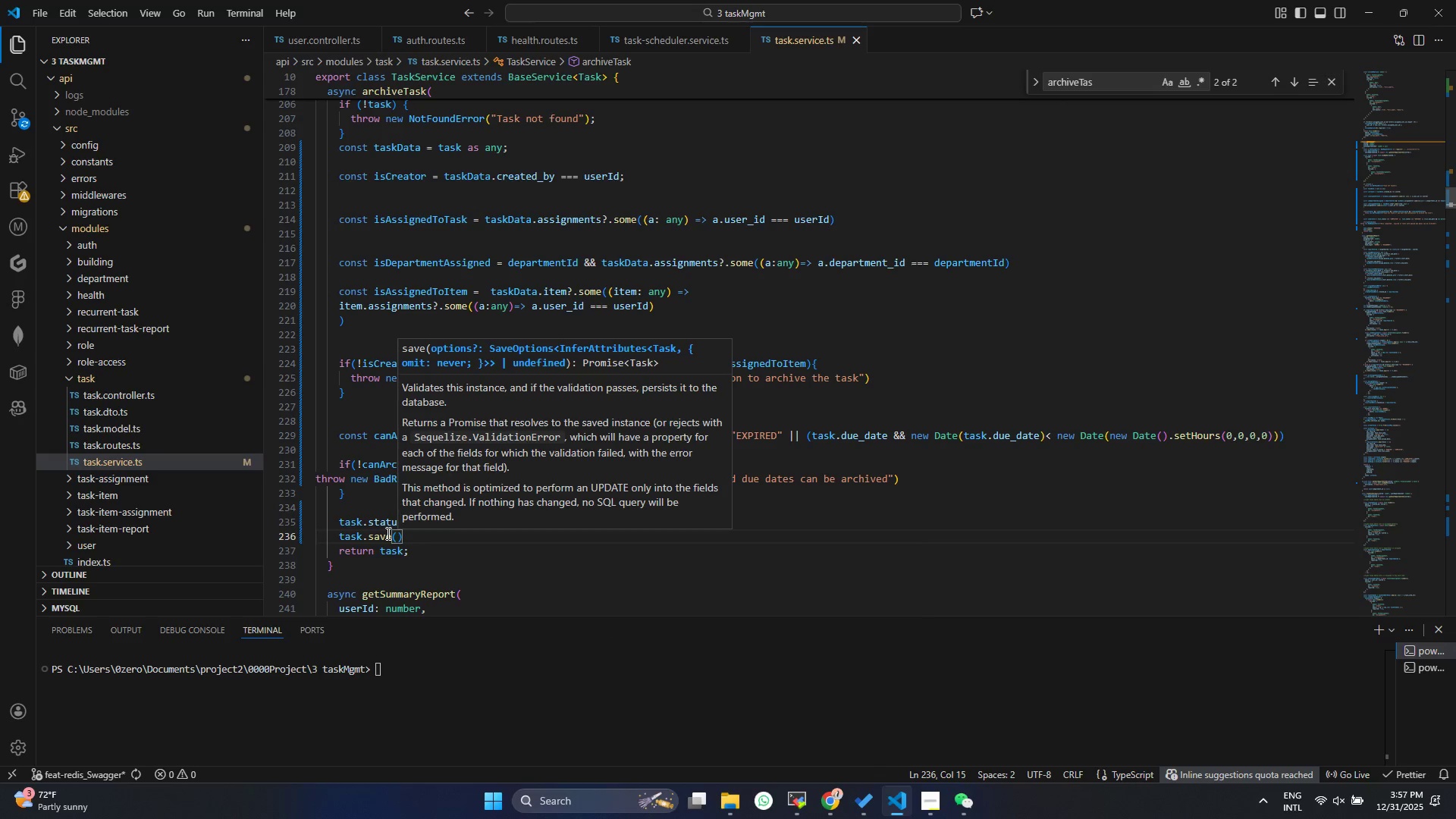 
key(Control+ControlLeft)
 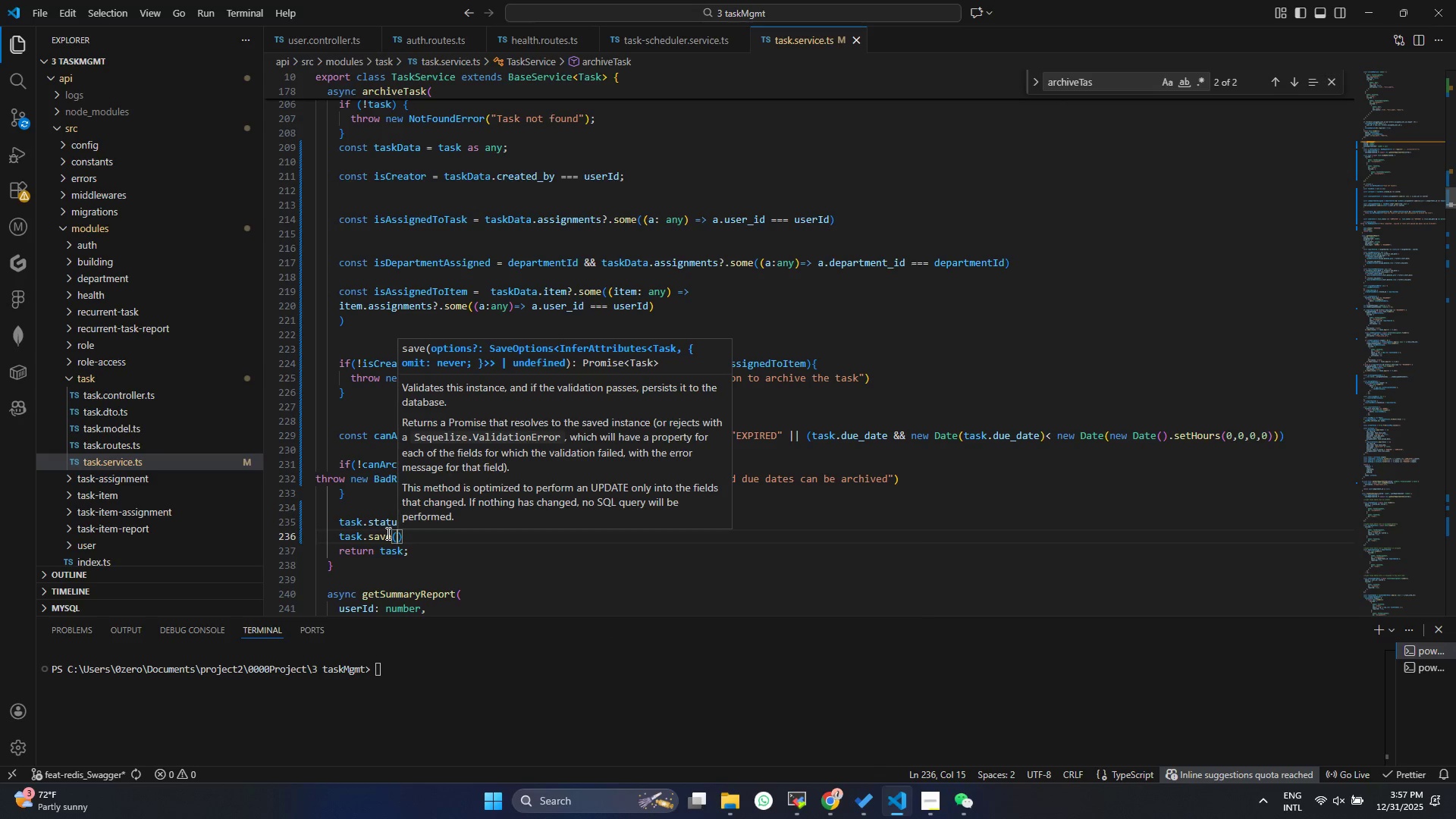 
key(Control+A)
 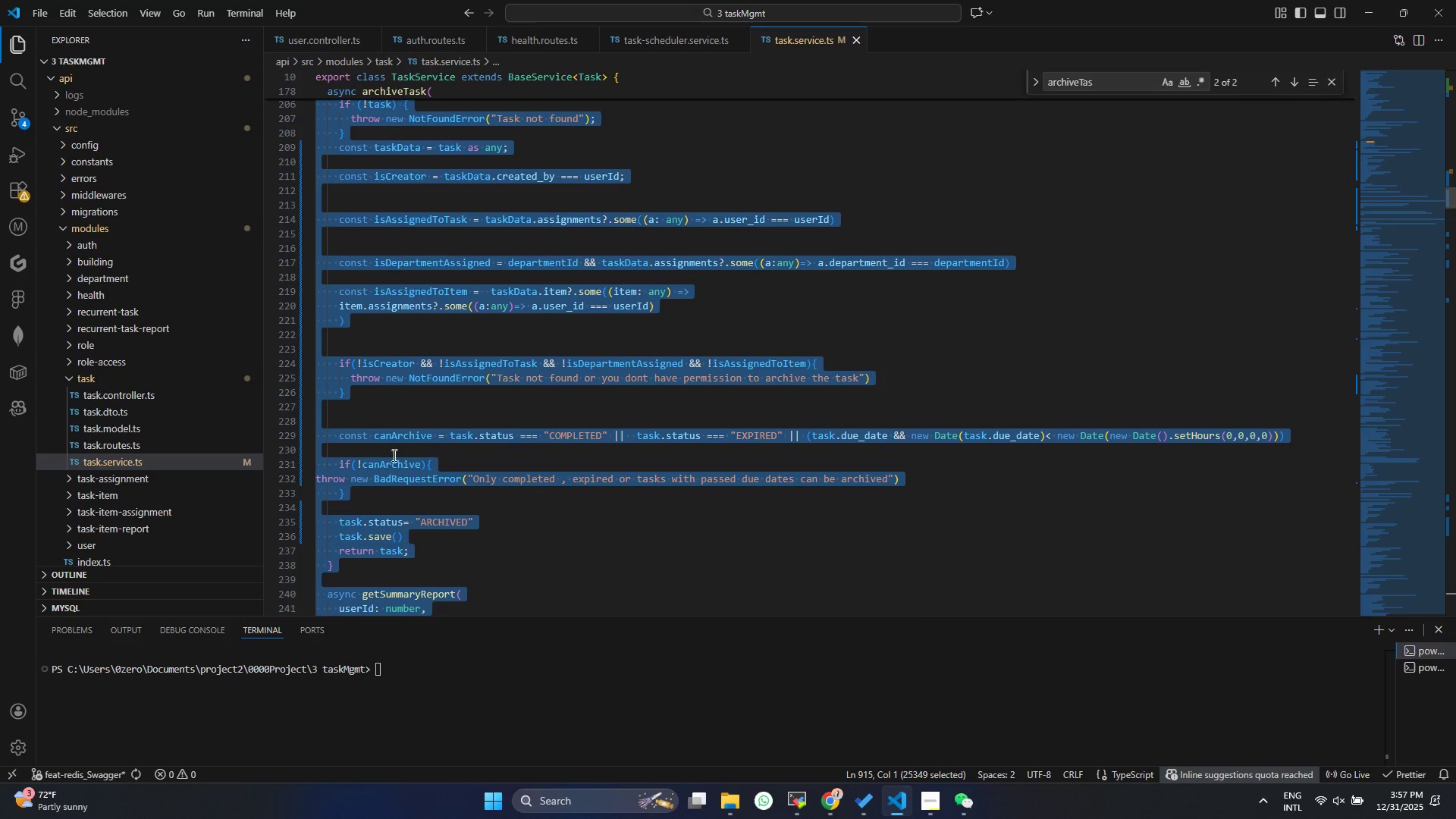 
right_click([393, 450])
 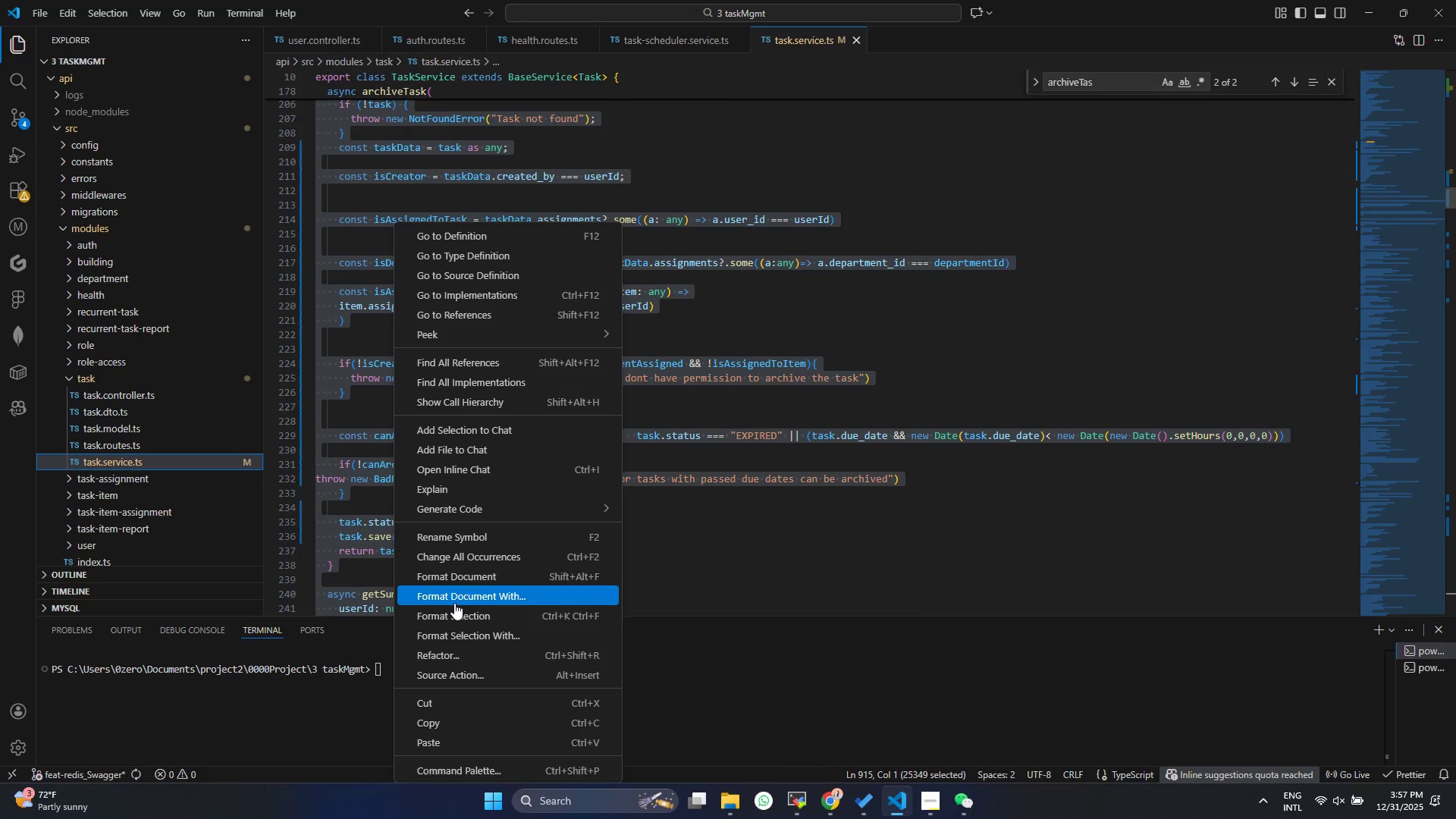 
left_click([455, 620])
 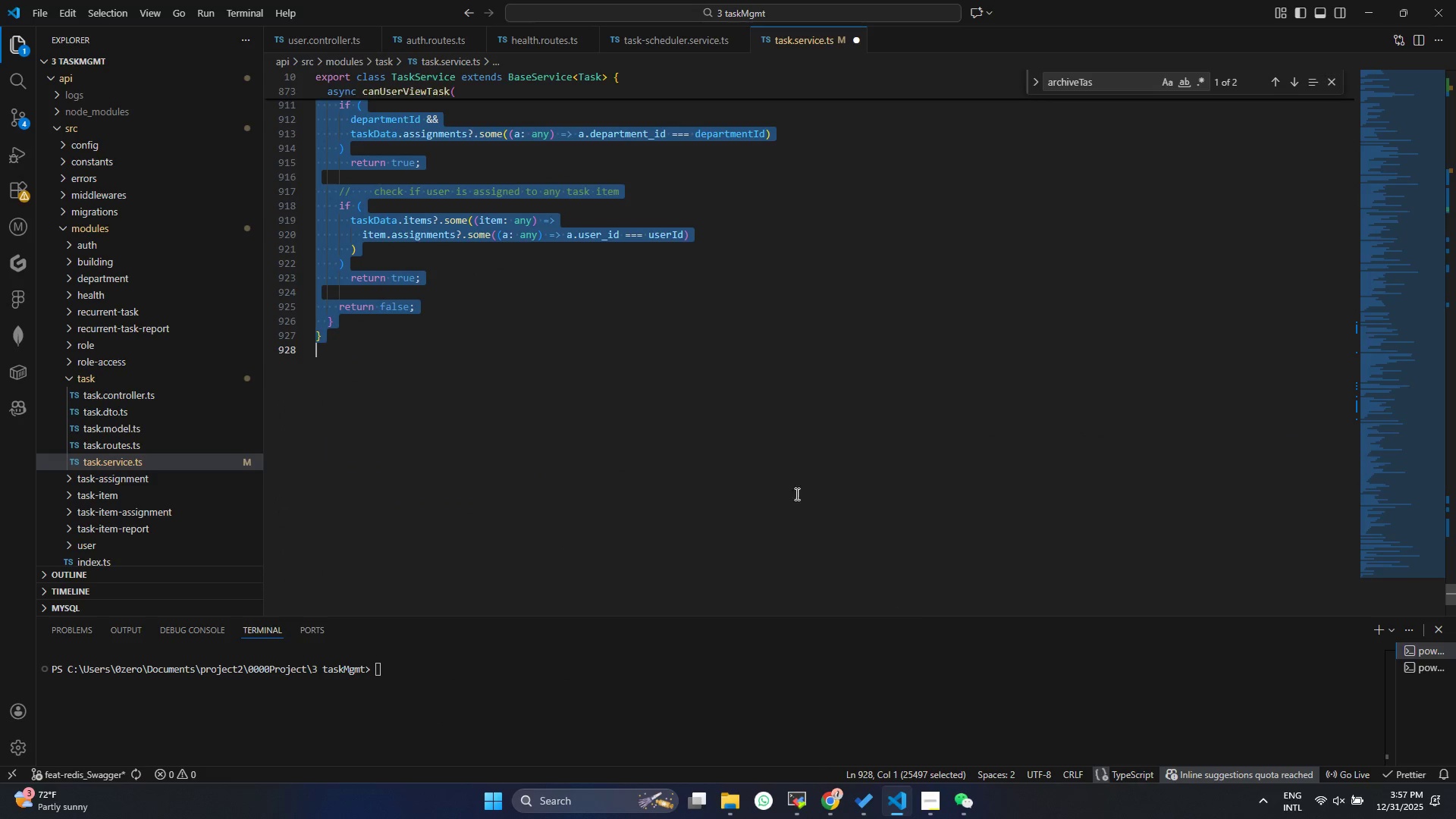 
left_click([697, 428])
 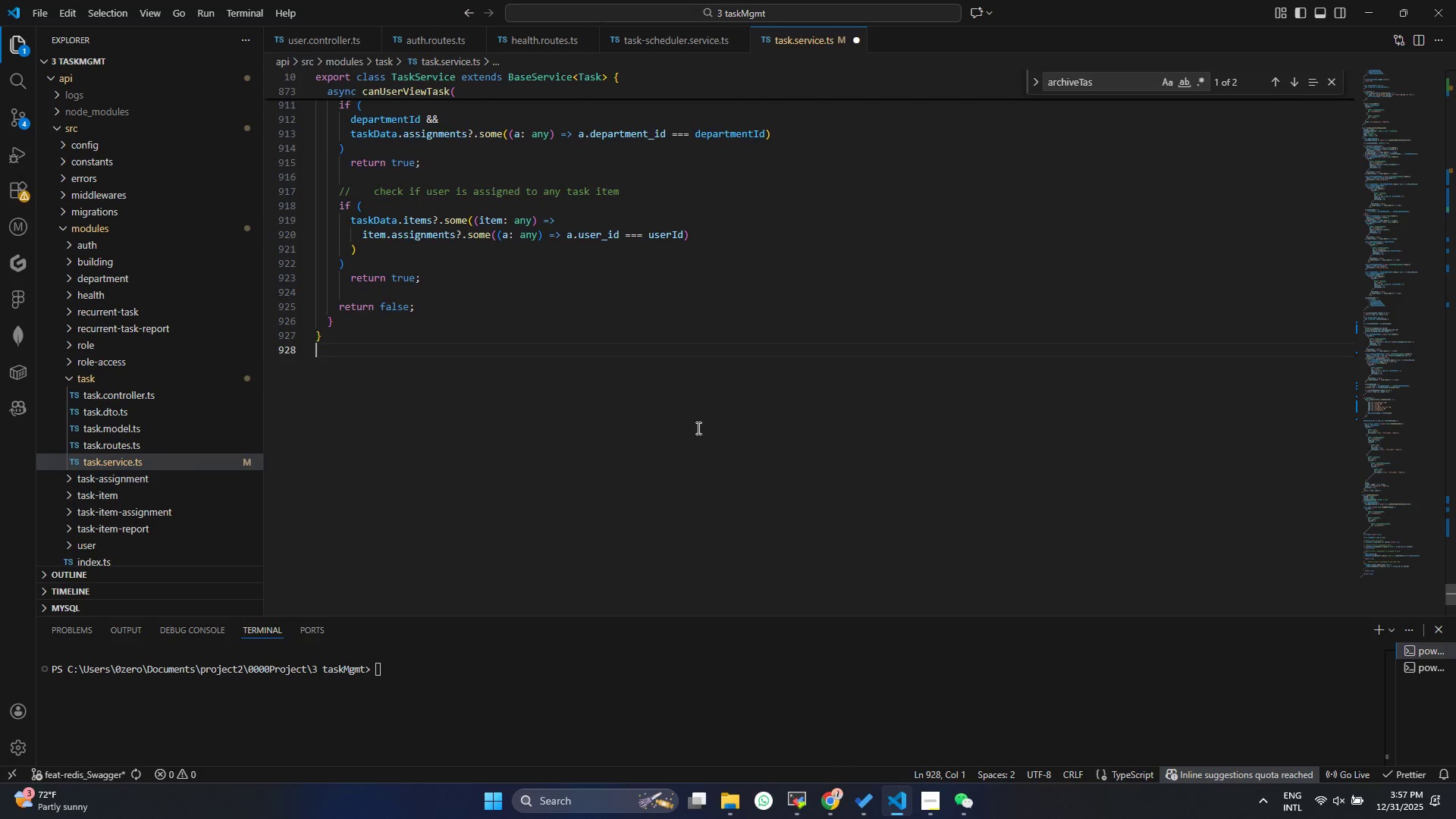 
key(Control+S)
 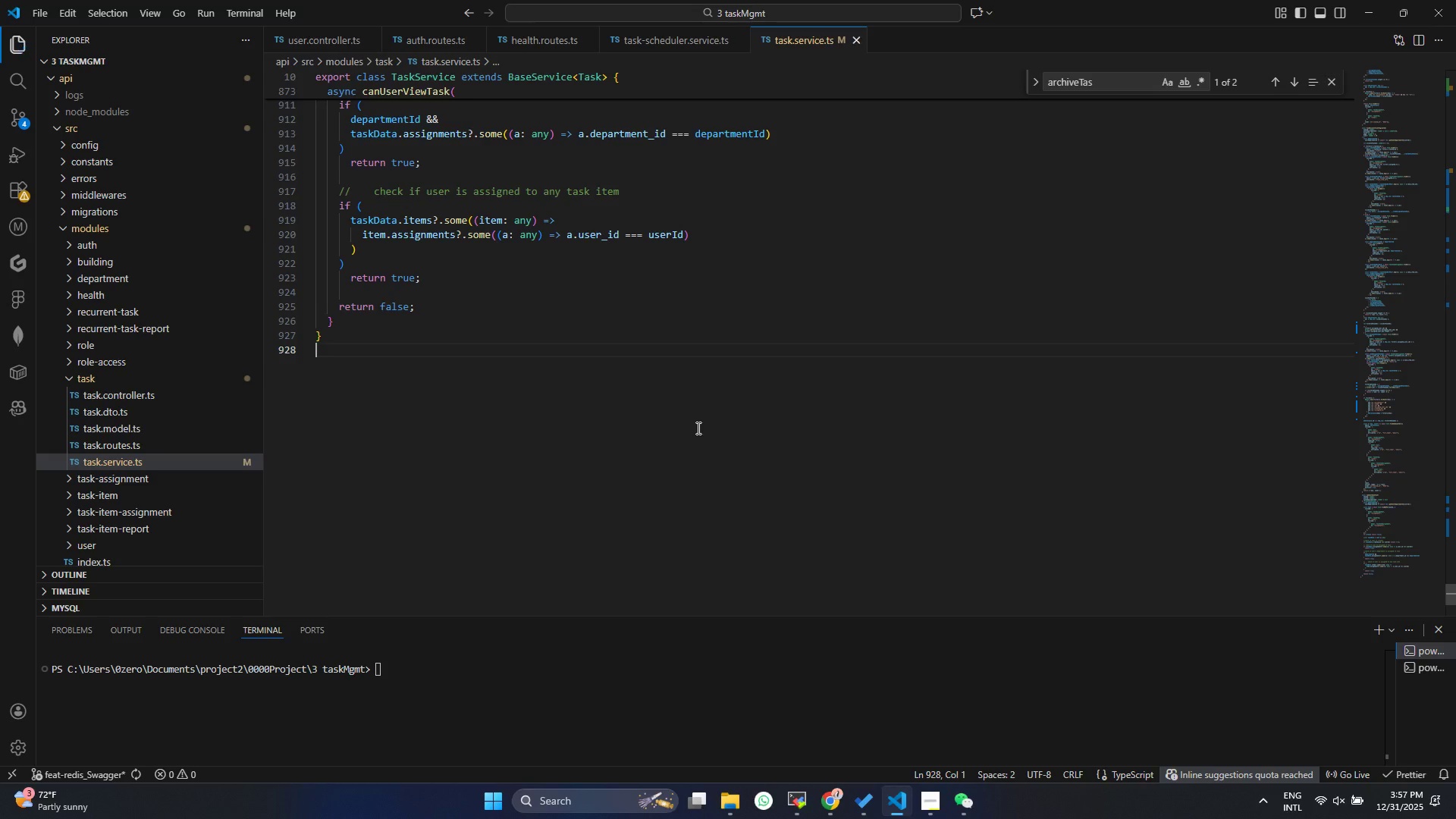 
scroll: coordinate [697, 428], scroll_direction: up, amount: 10.0
 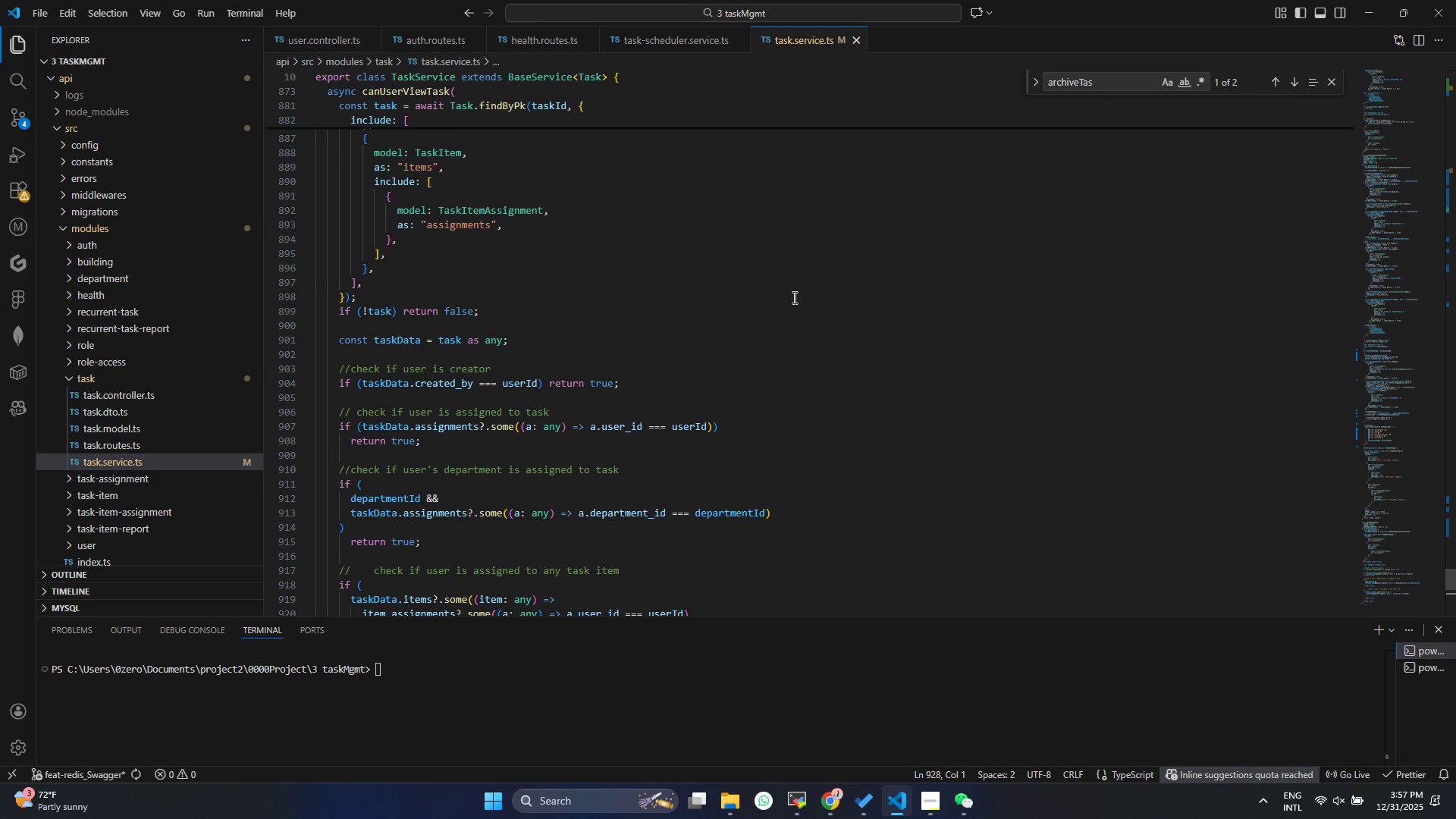 
wait(5.32)
 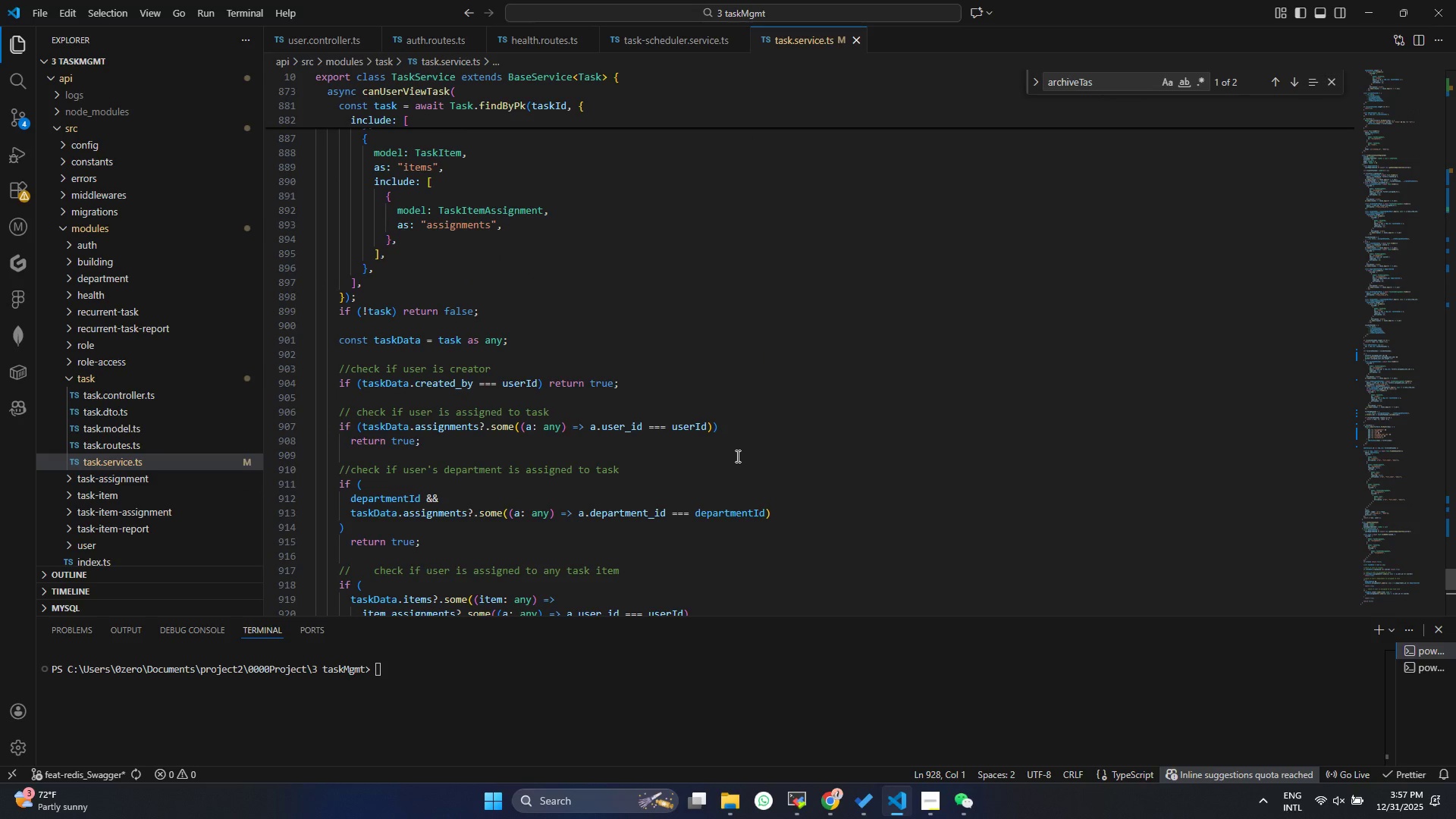 
left_click_drag(start_coordinate=[1099, 84], to_coordinate=[870, 99])
 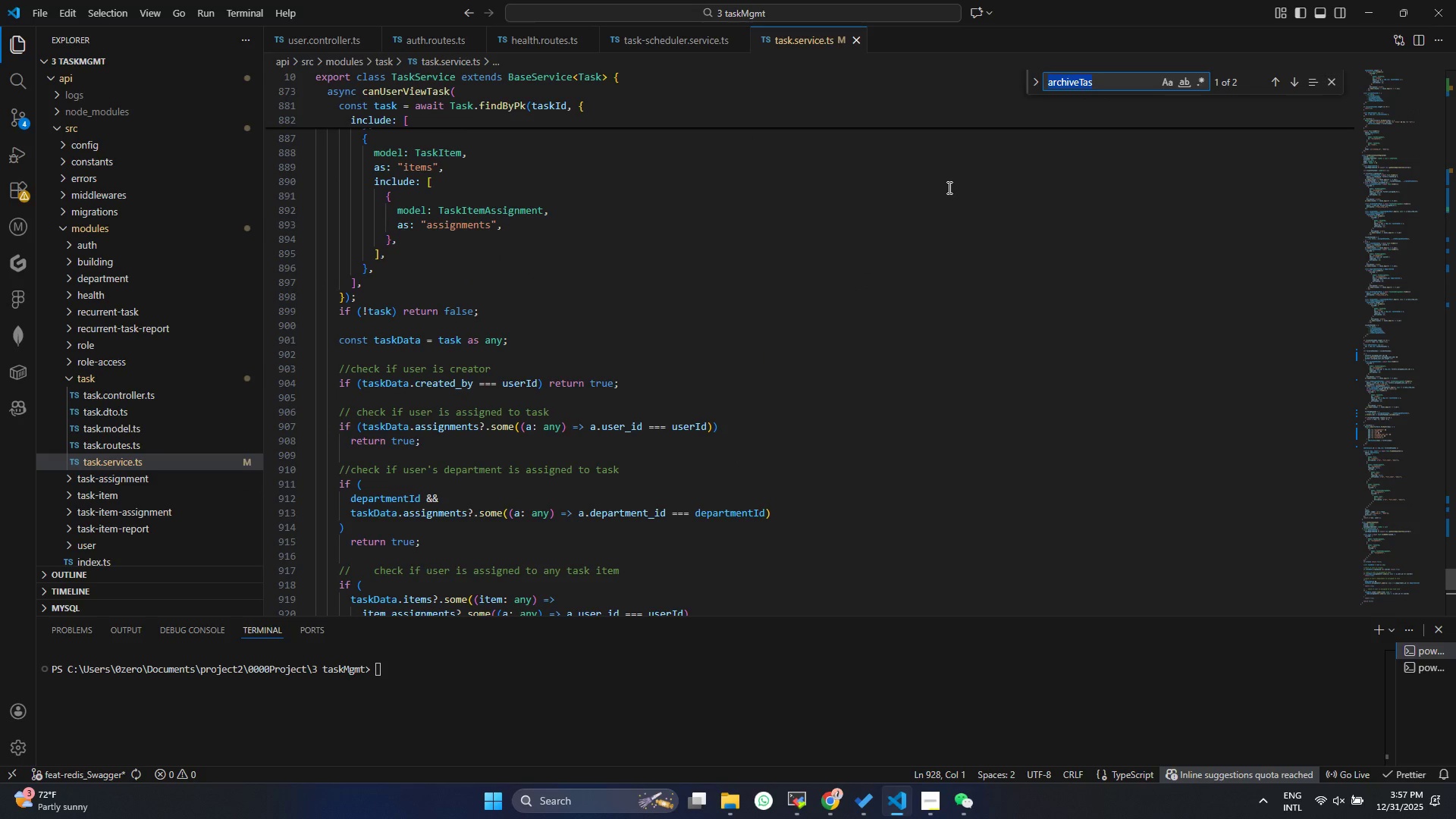 
type(viv)
key(Backspace)
type(siv)
 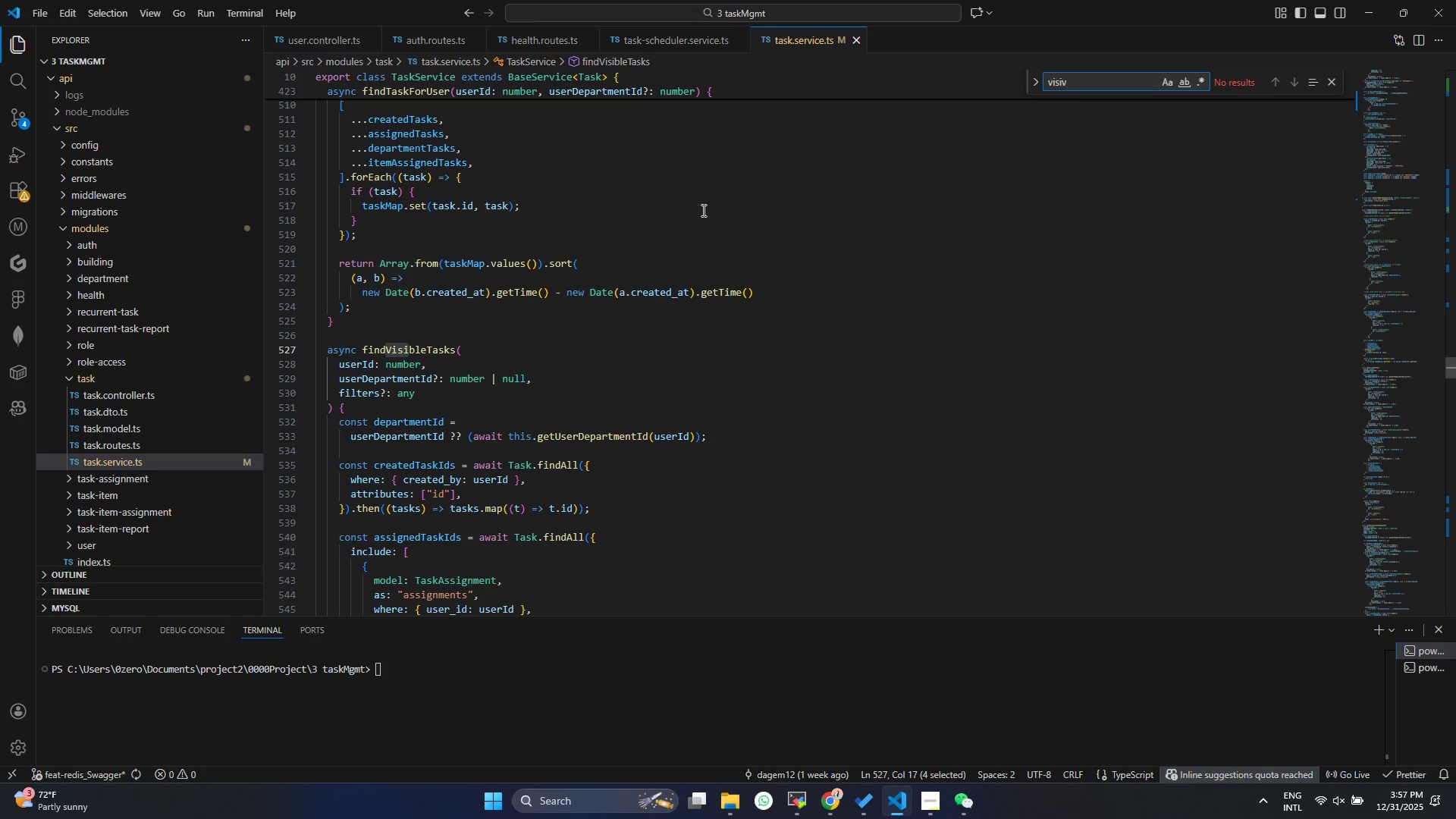 
left_click([598, 325])
 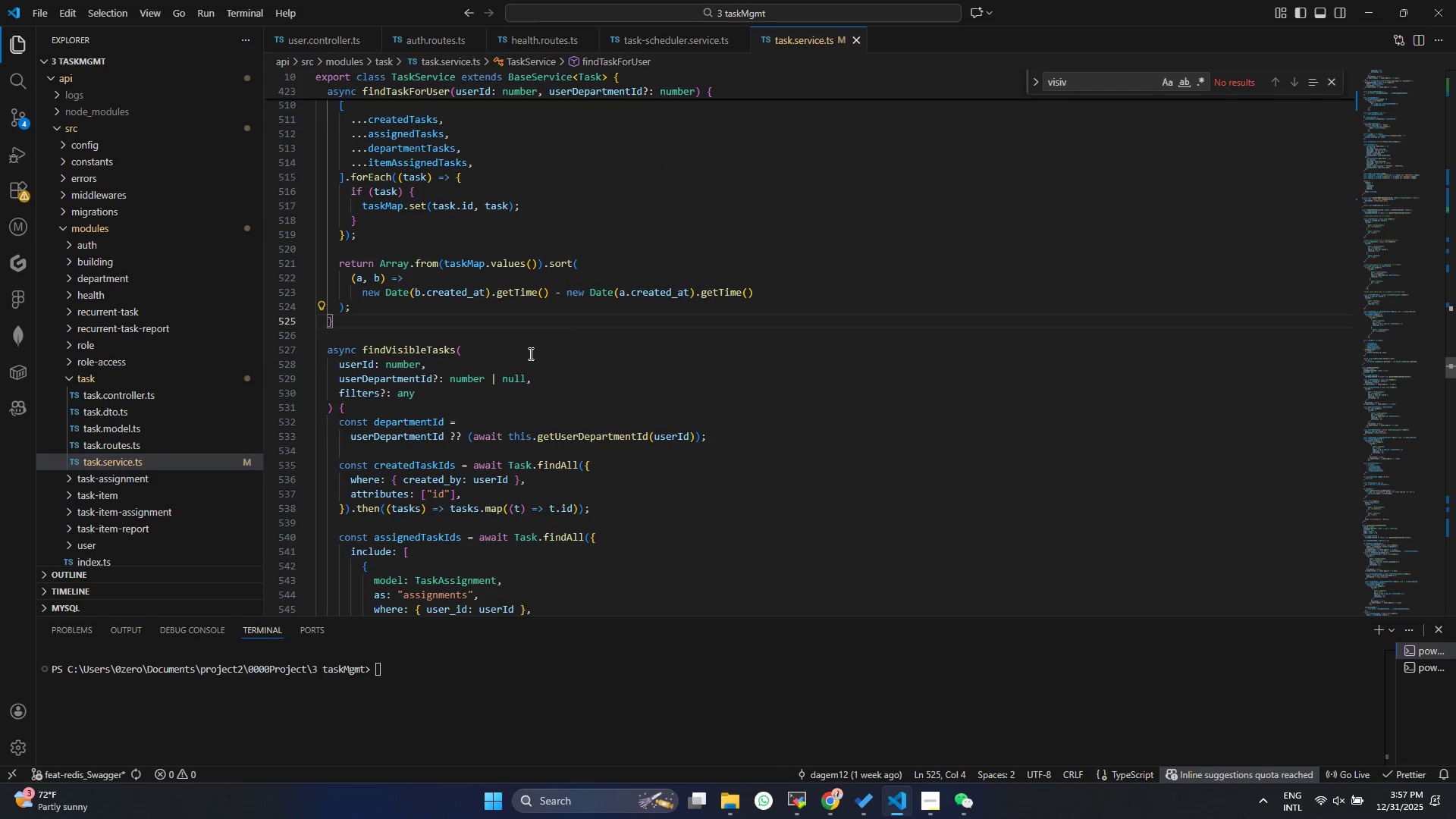 
scroll: coordinate [501, 363], scroll_direction: down, amount: 4.0
 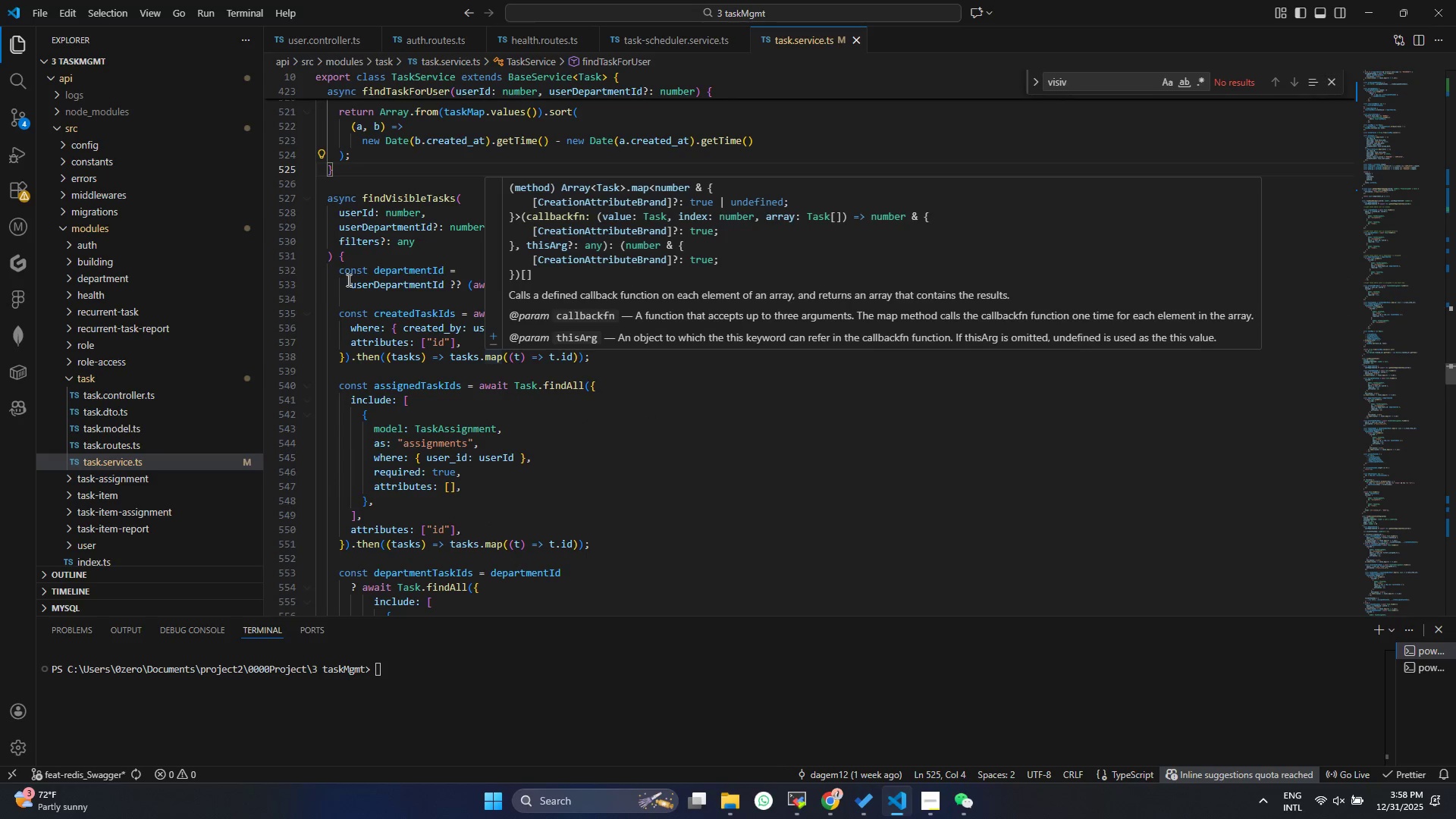 
double_click([407, 194])
 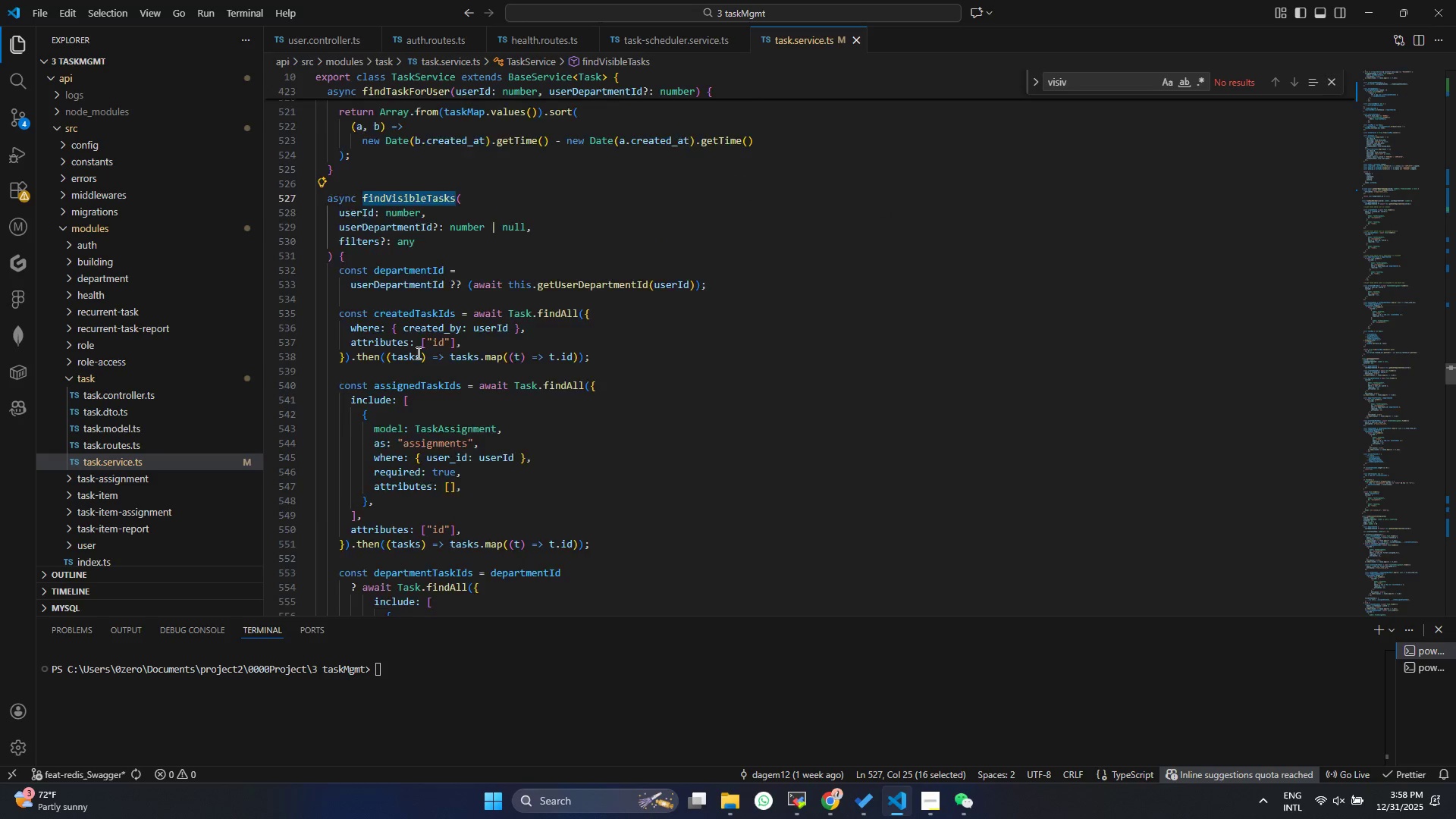 
scroll: coordinate [488, 397], scroll_direction: down, amount: 26.0
 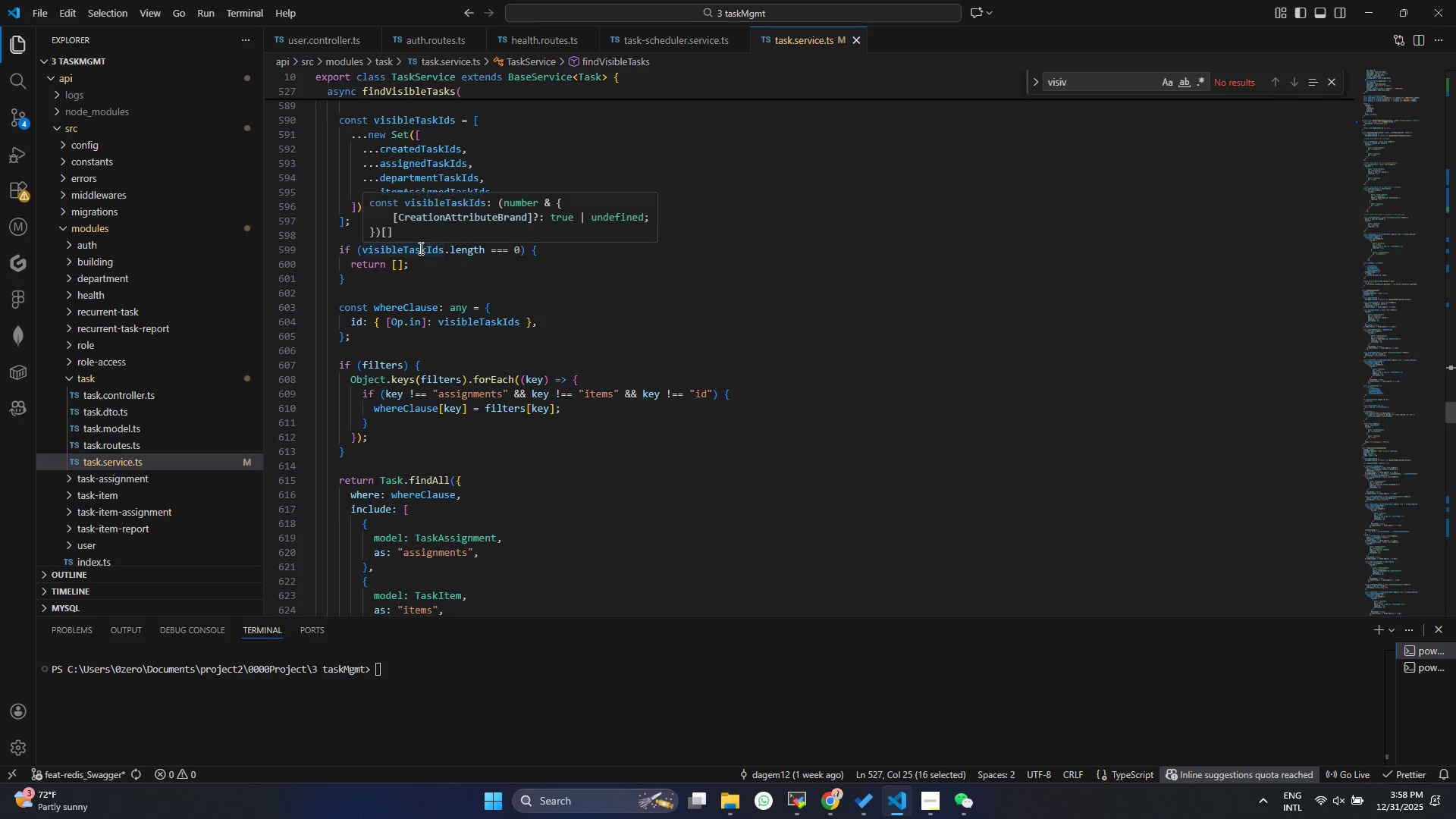 
scroll: coordinate [422, 280], scroll_direction: up, amount: 4.0
 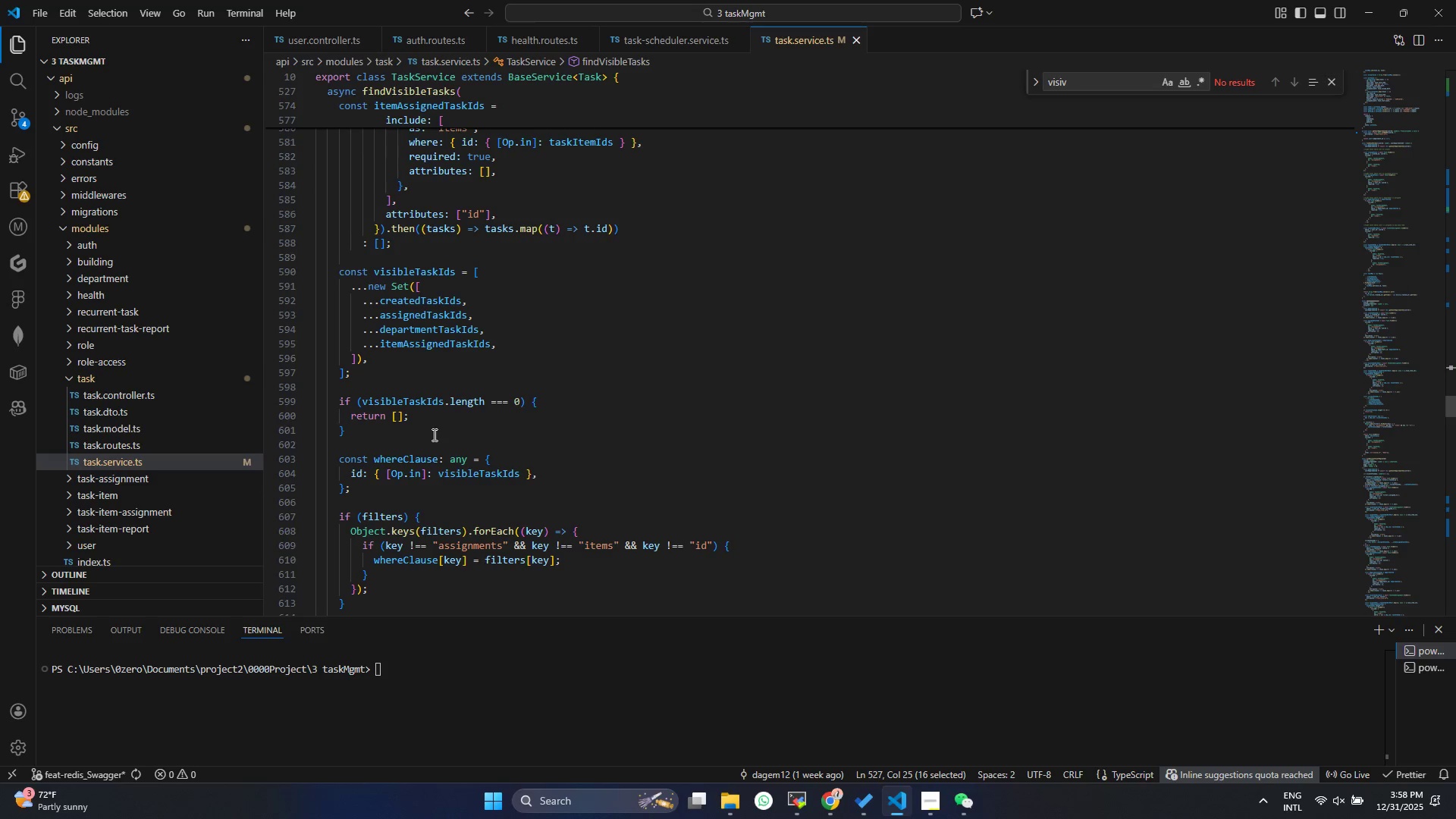 
double_click([411, 397])
 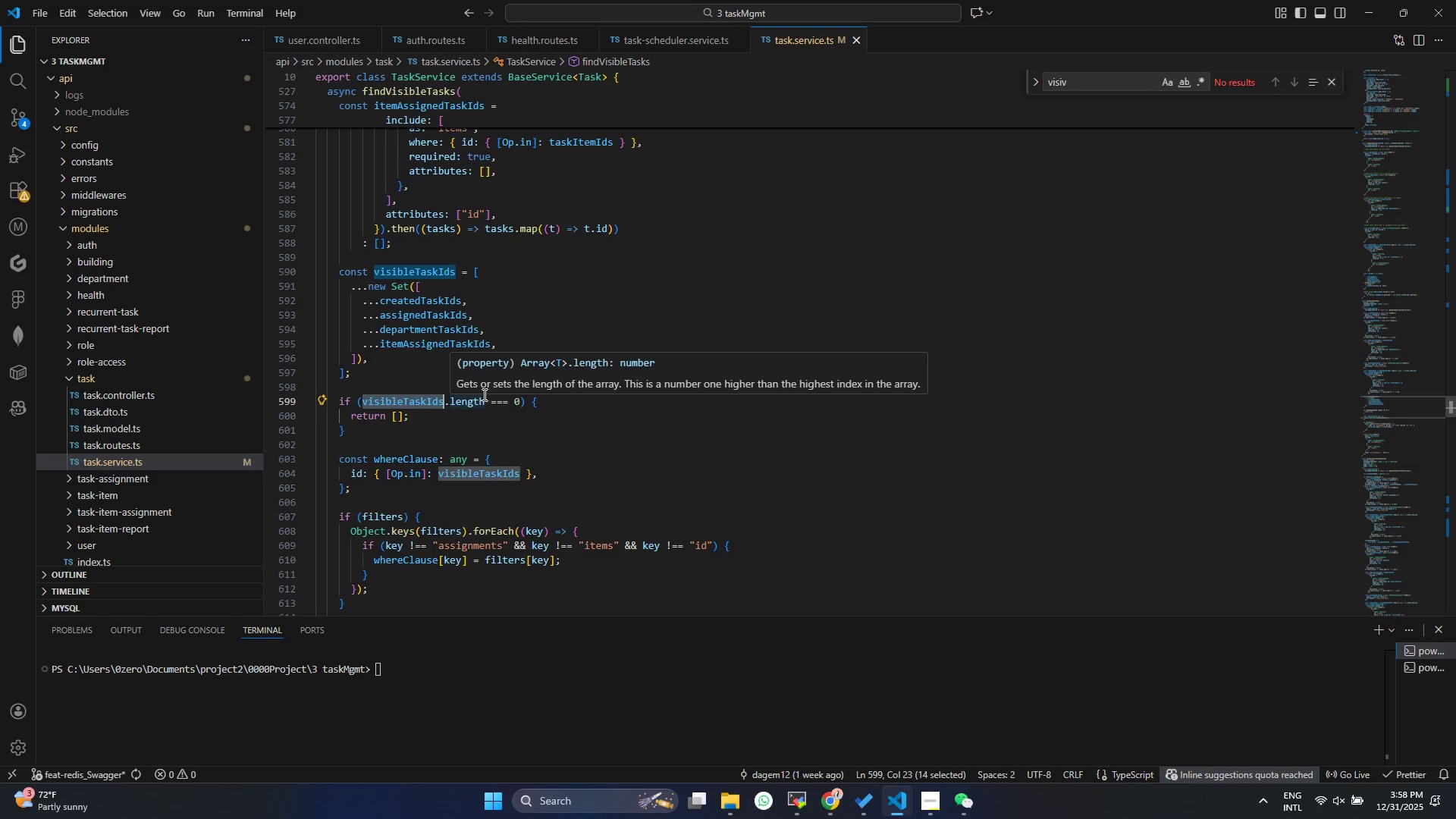 
double_click([483, 394])
 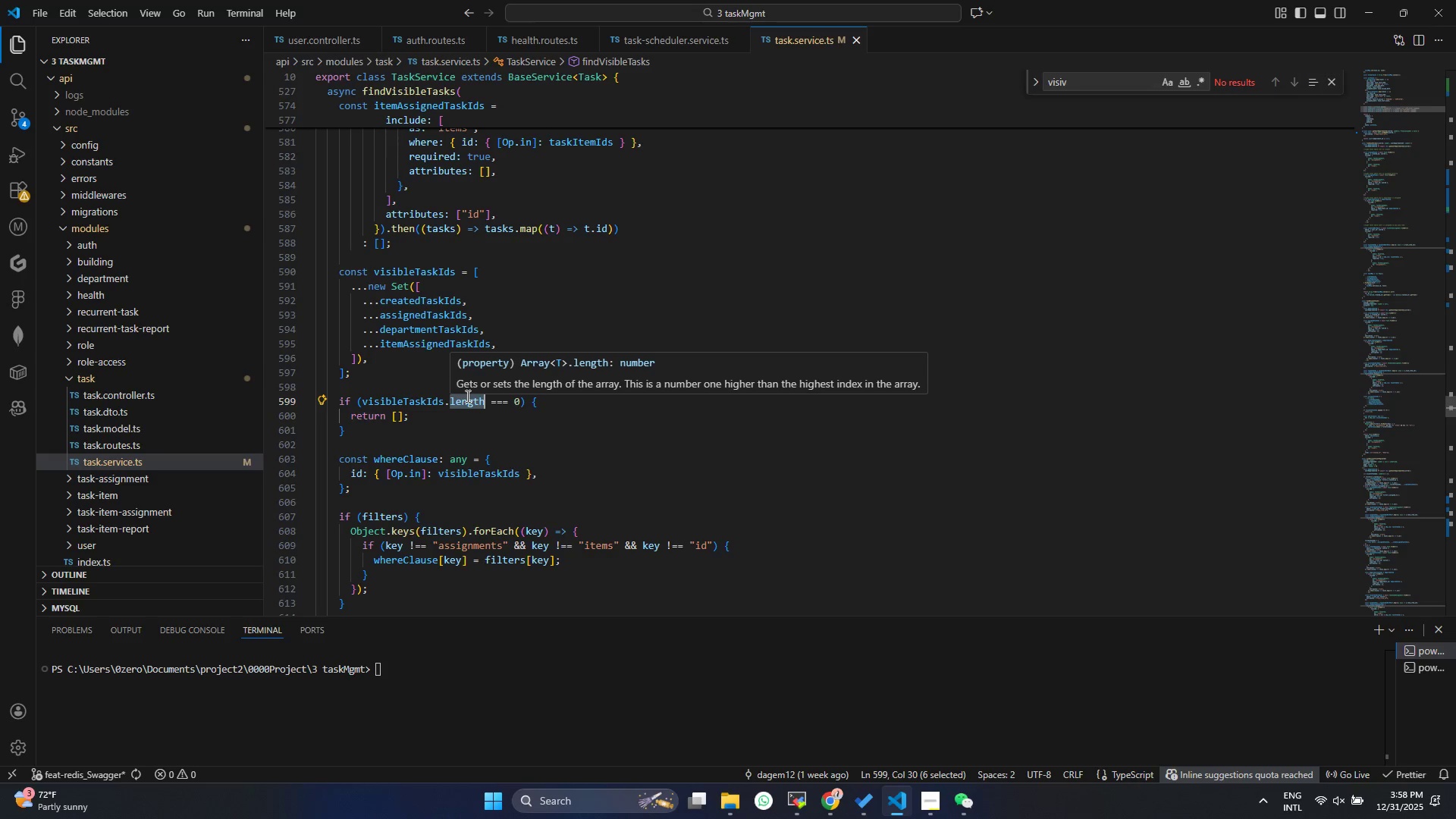 
scroll: coordinate [453, 410], scroll_direction: down, amount: 1.0
 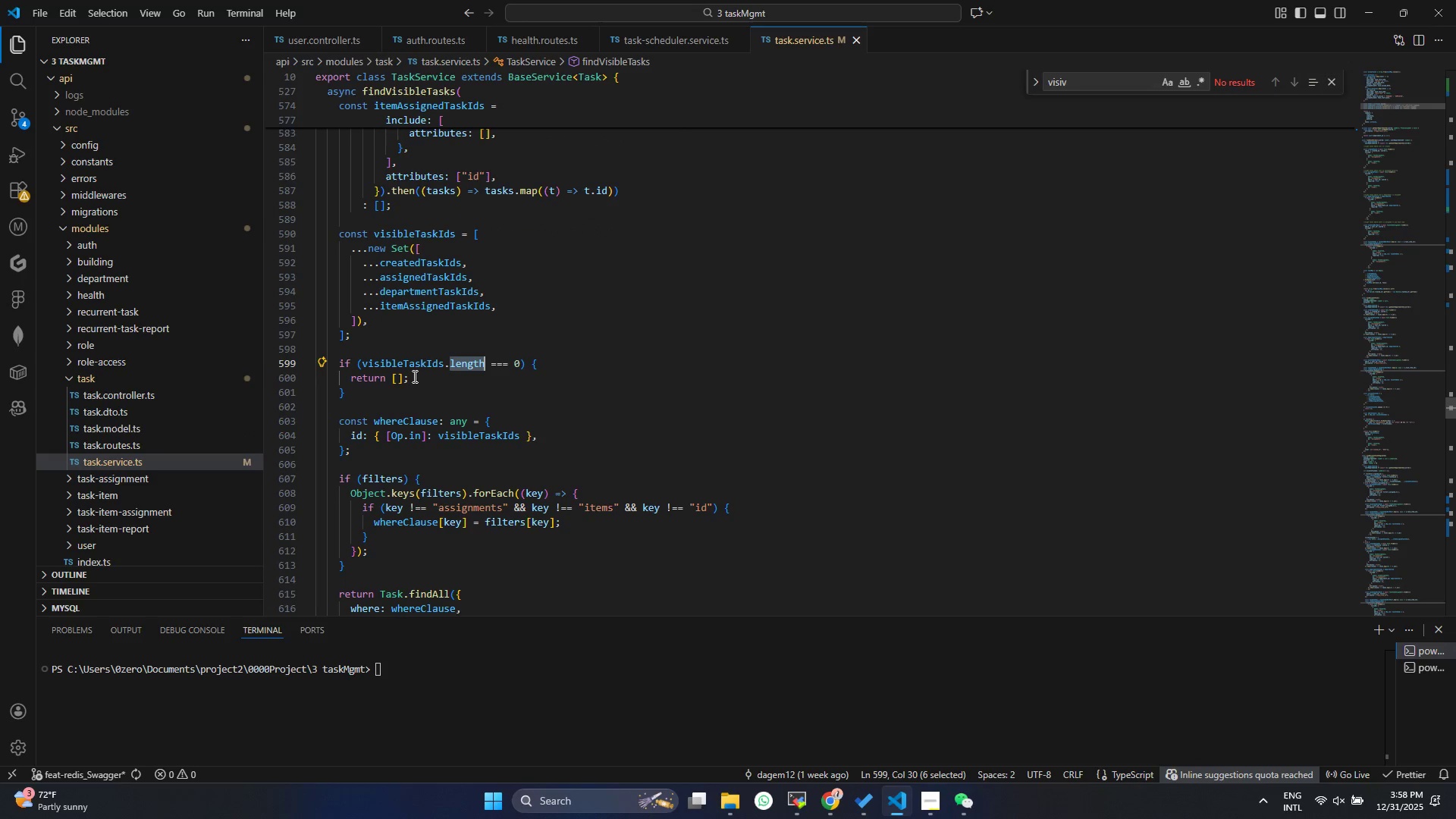 
left_click([380, 459])
 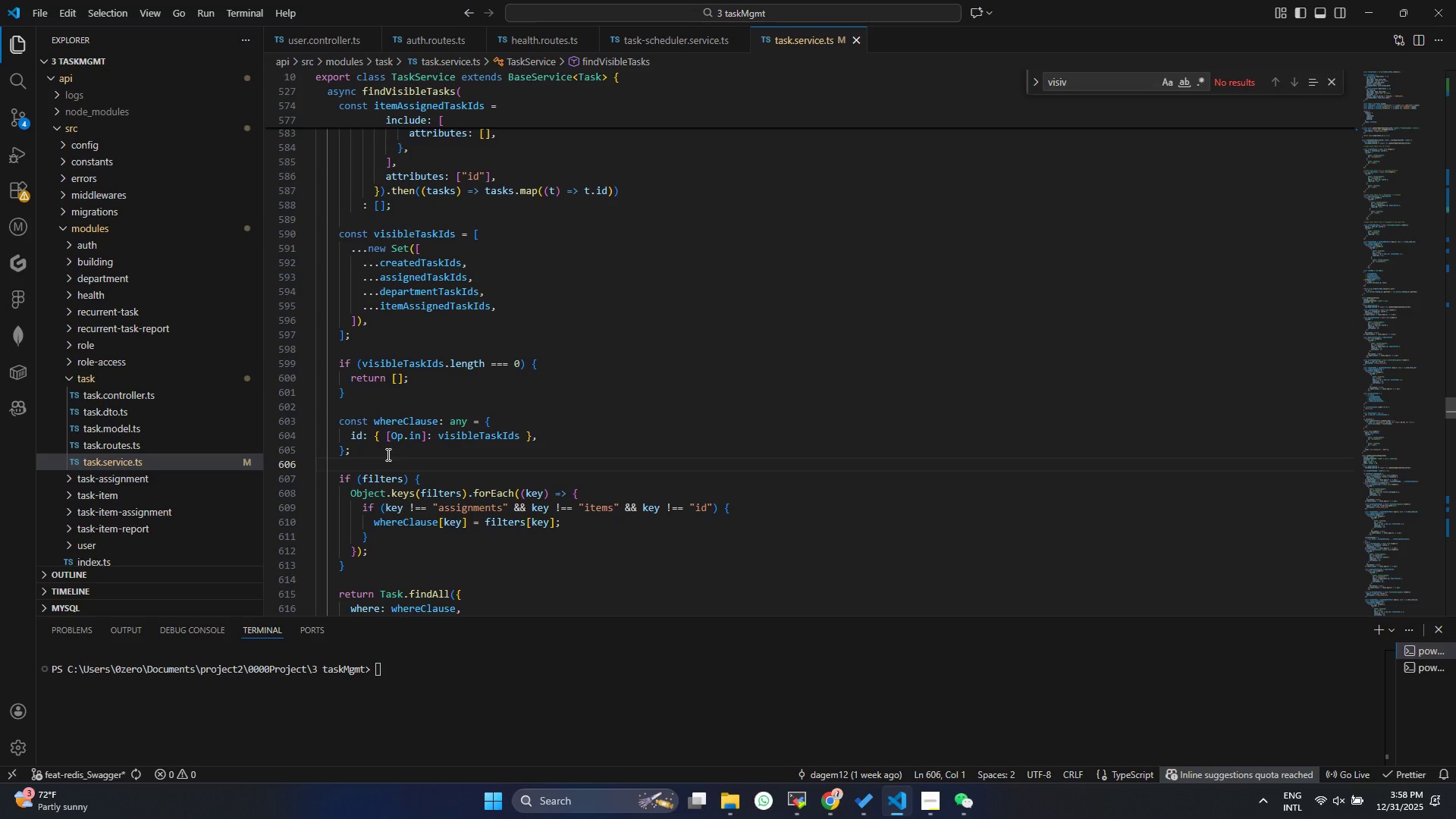 
wait(7.59)
 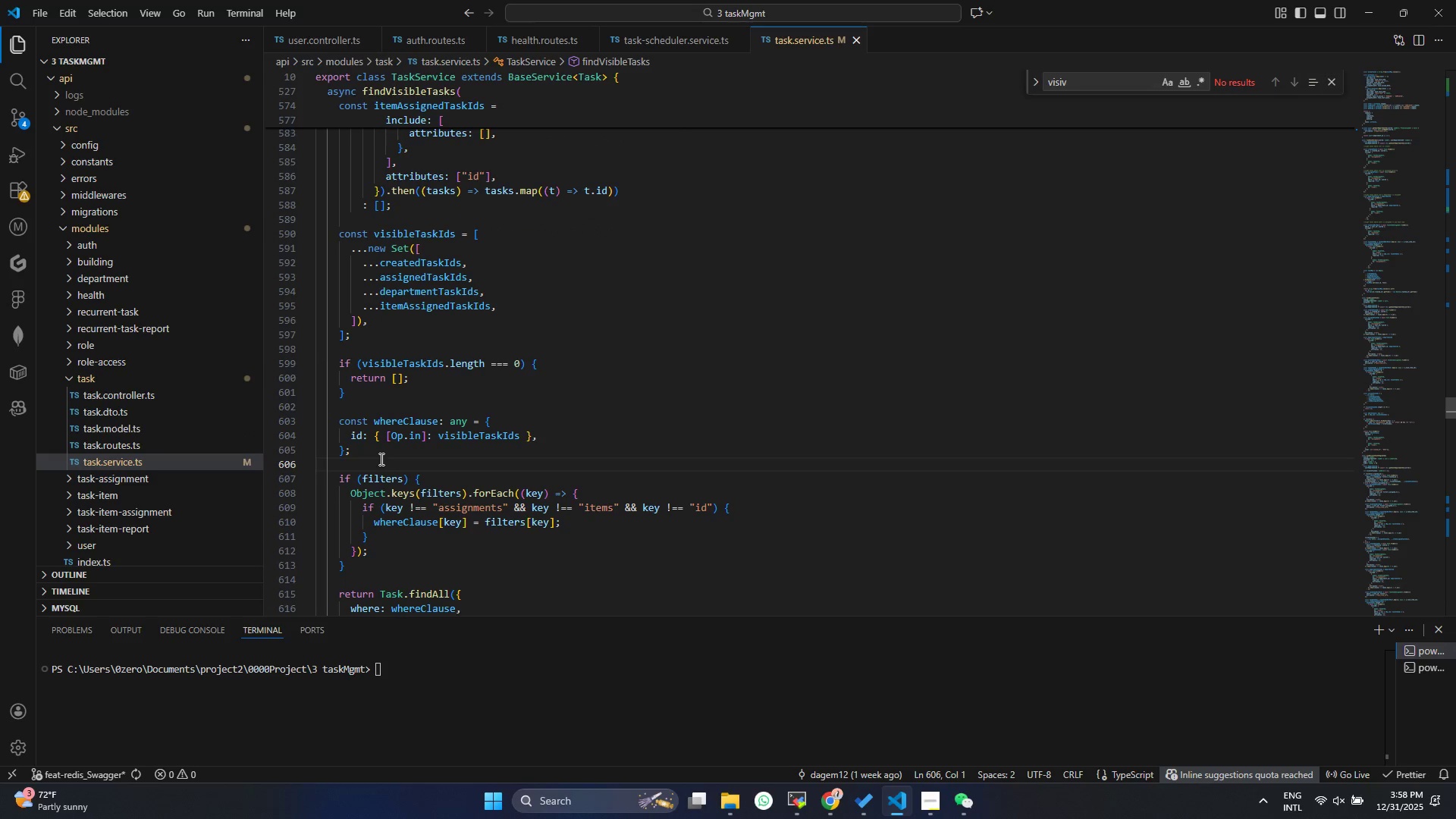 
scroll: coordinate [402, 469], scroll_direction: down, amount: 6.0
 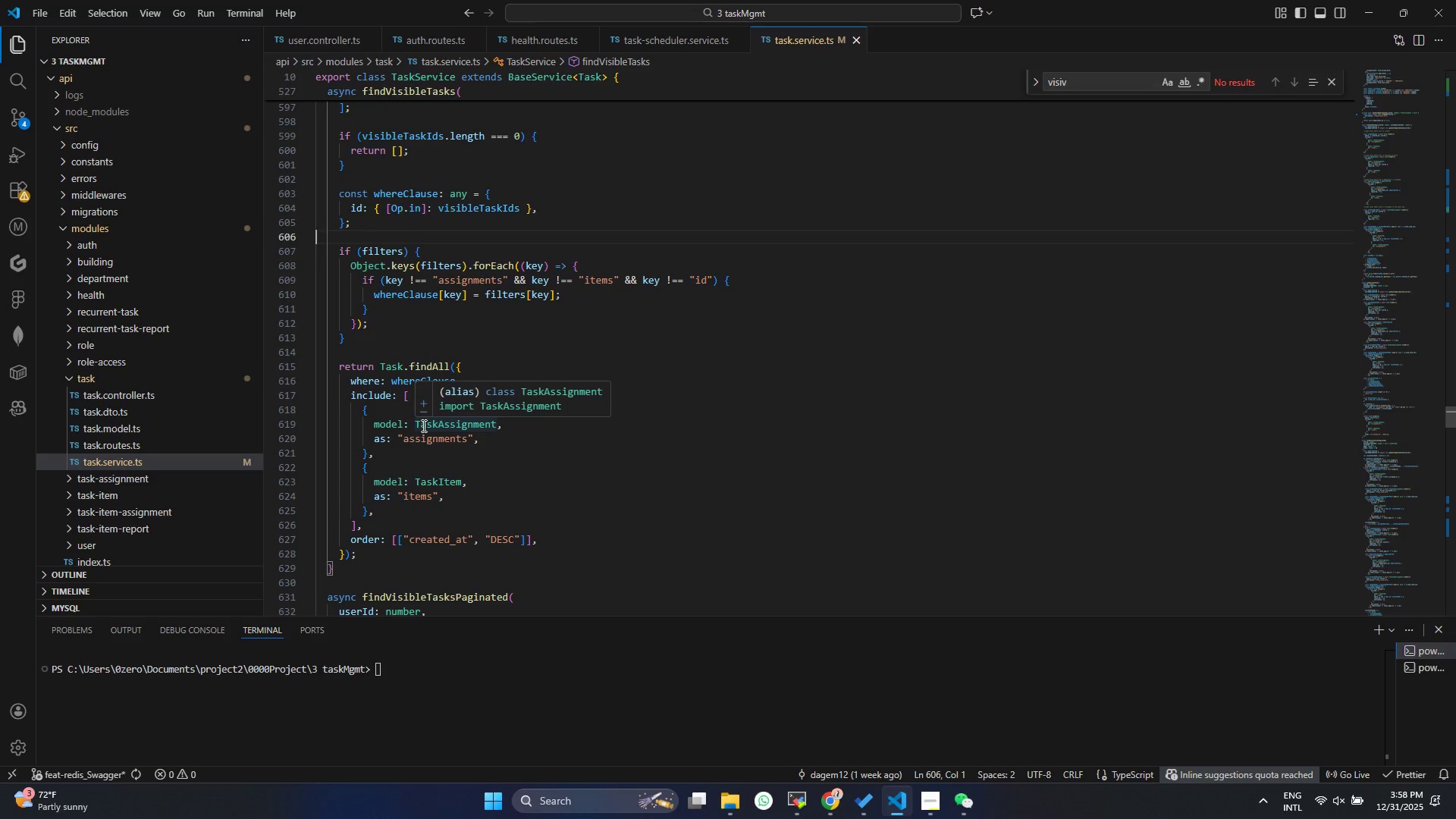 
wait(6.58)
 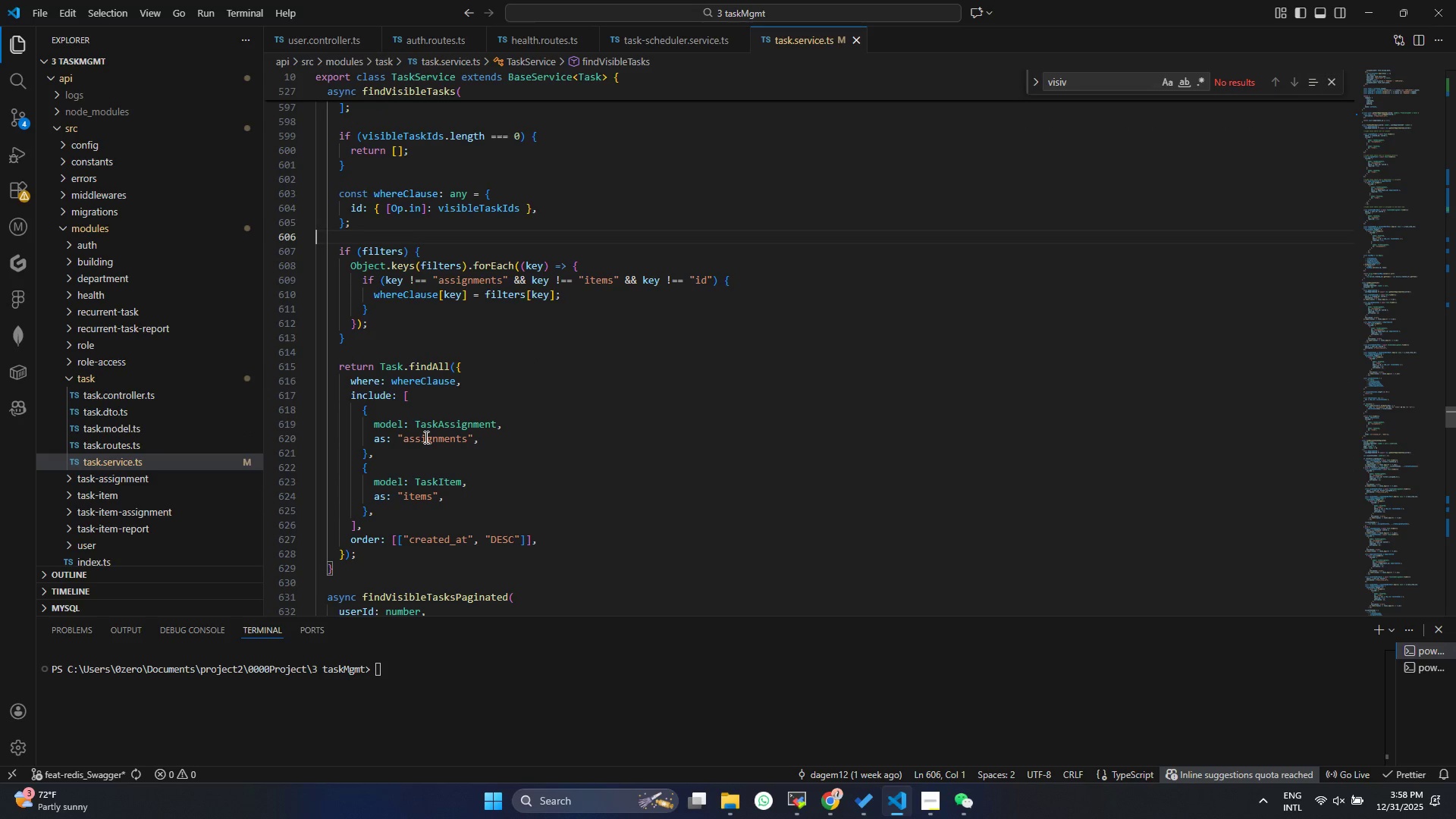 
left_click([411, 458])
 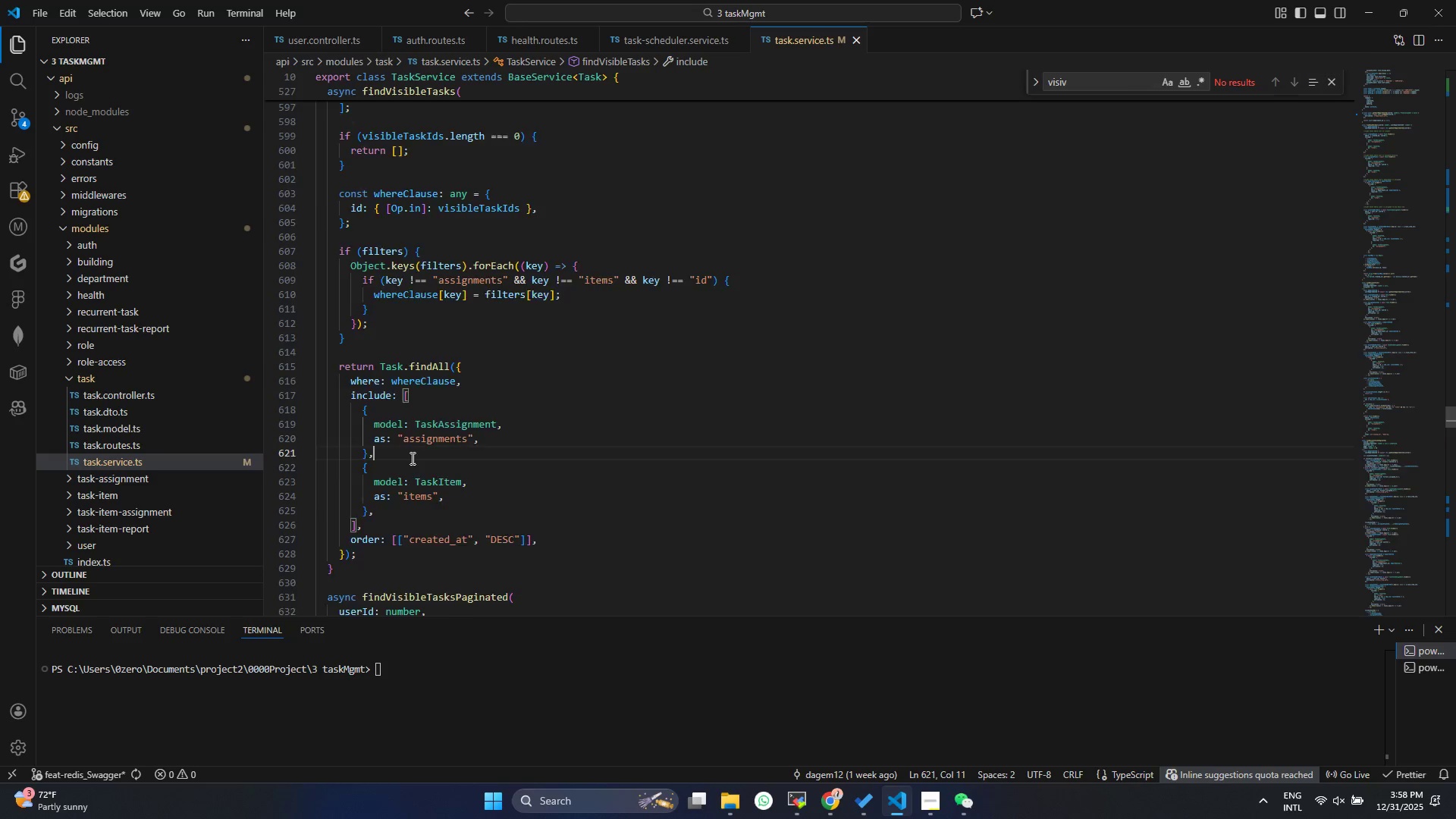 
scroll: coordinate [411, 458], scroll_direction: up, amount: 3.0
 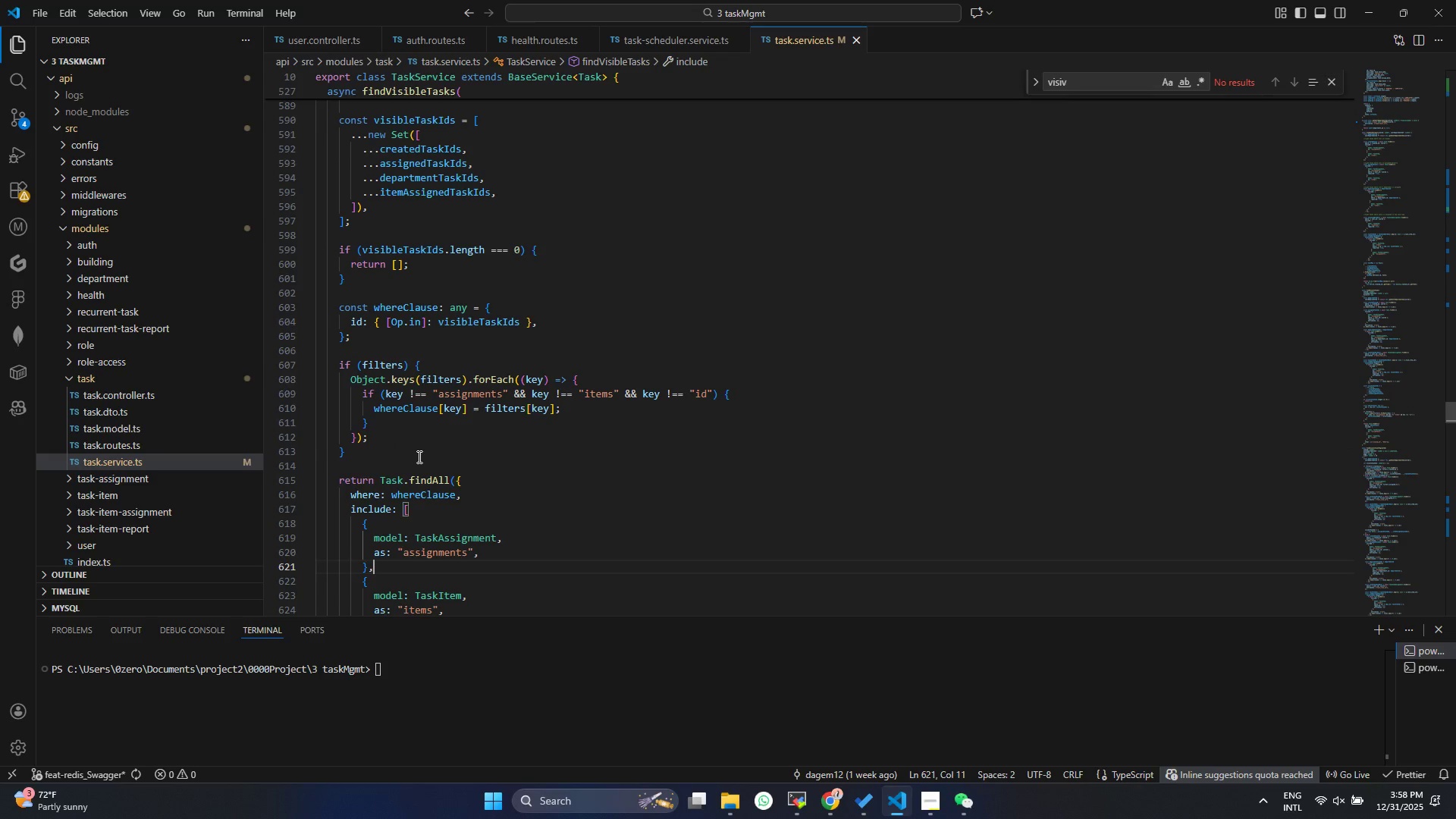 
wait(7.28)
 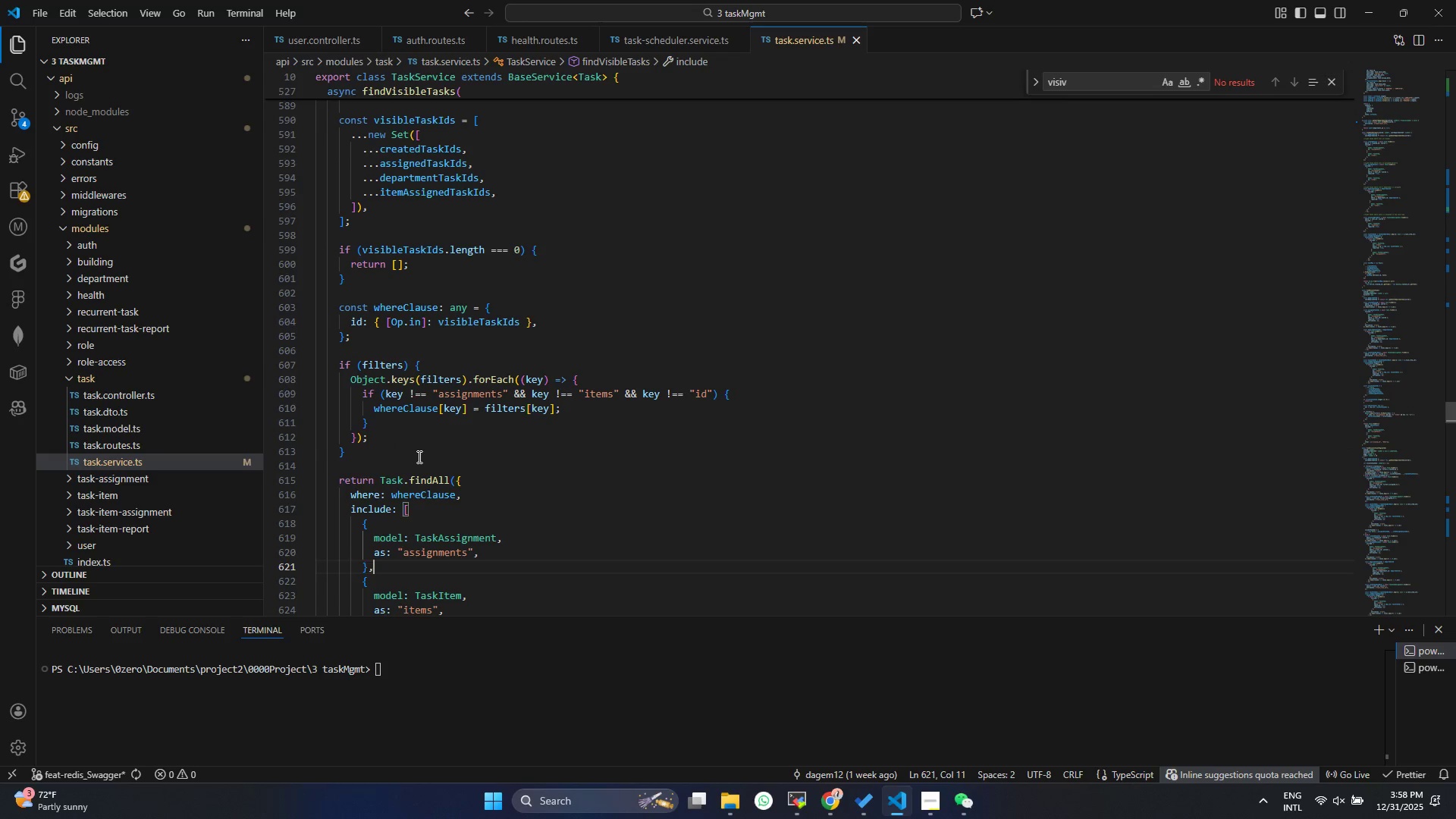 
scroll: coordinate [414, 297], scroll_direction: up, amount: 1.0
 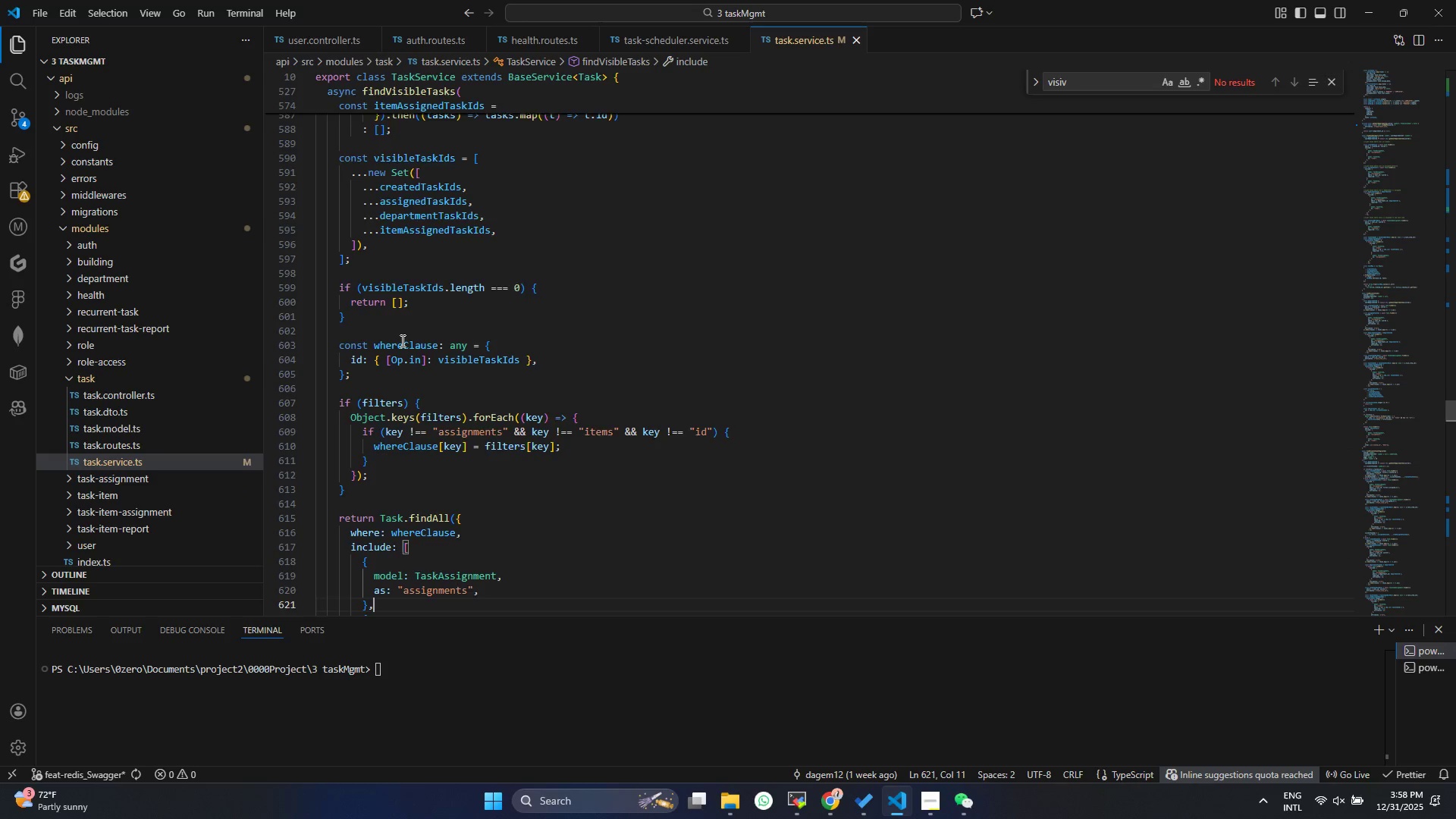 
scroll: coordinate [397, 349], scroll_direction: down, amount: 2.0
 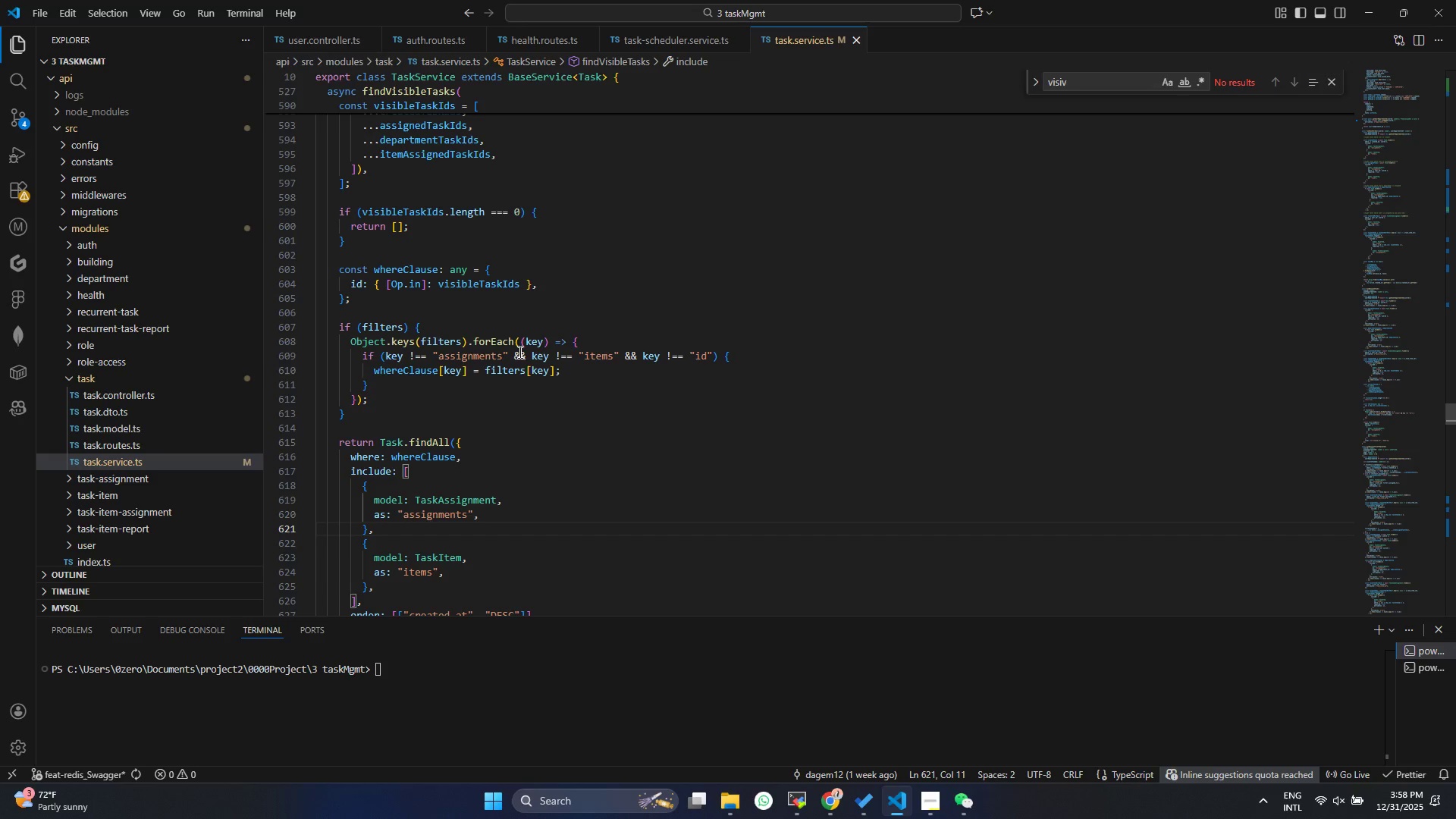 
double_click([472, 356])
 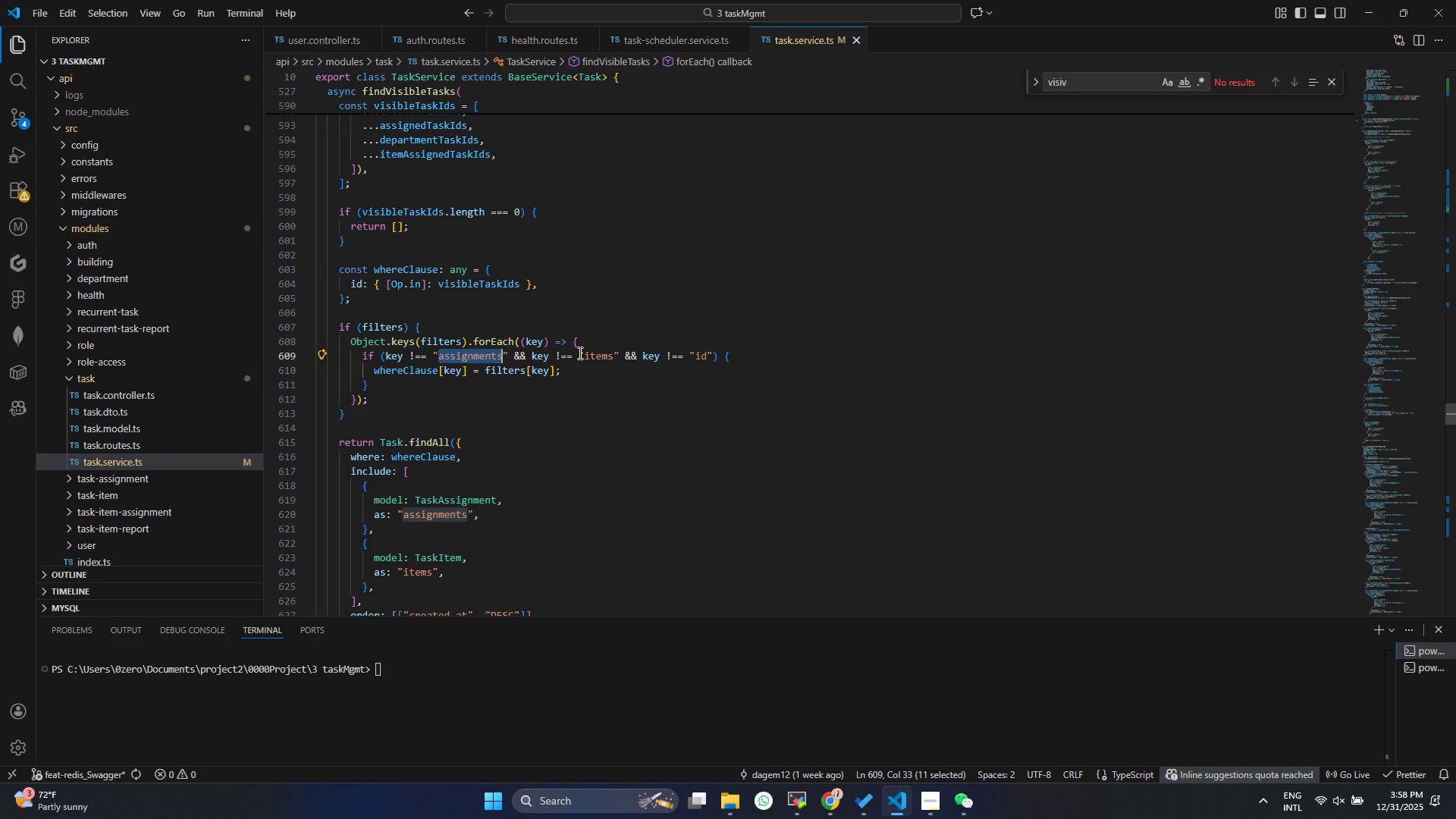 
triple_click([580, 353])
 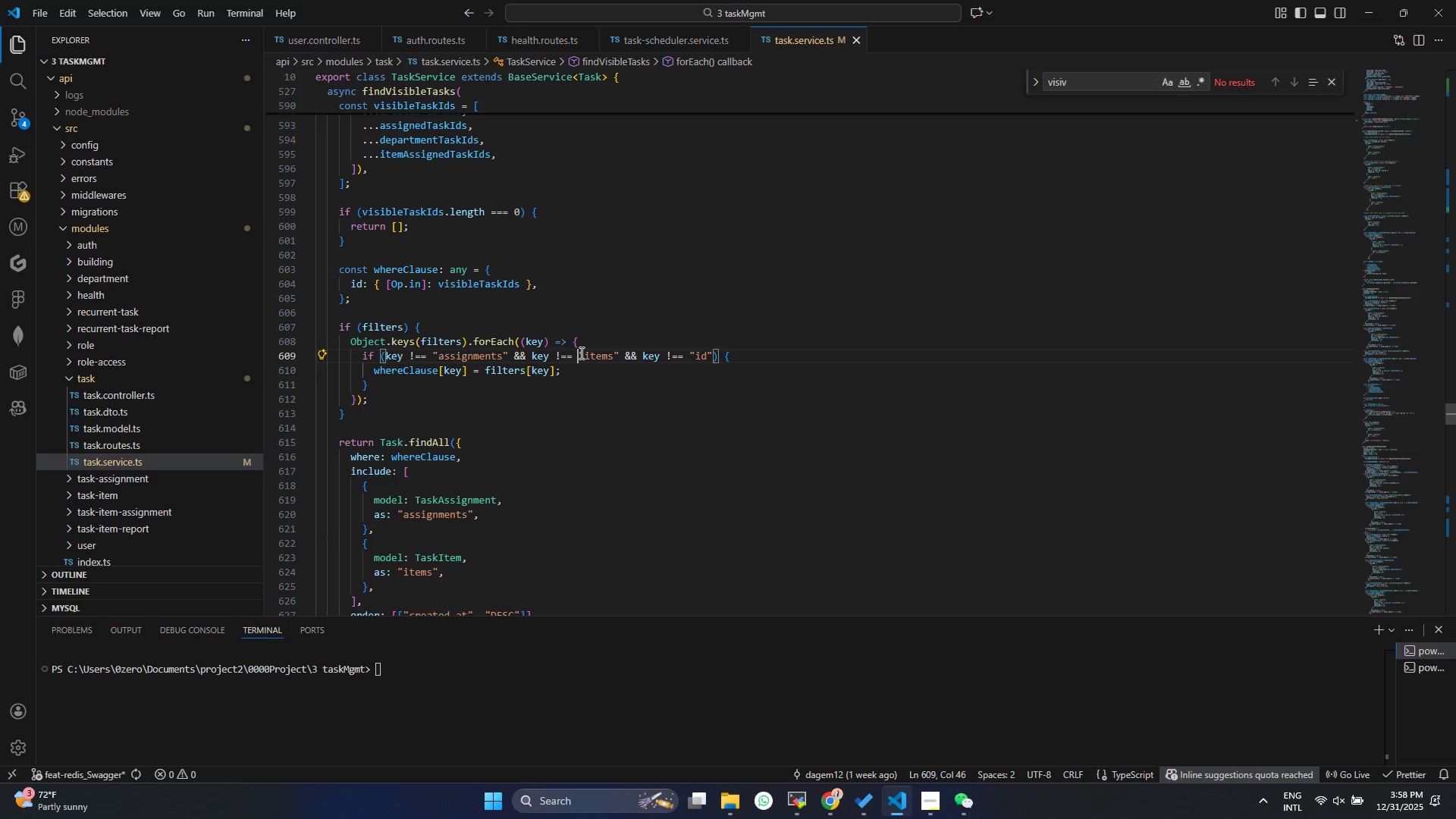 
triple_click([580, 353])
 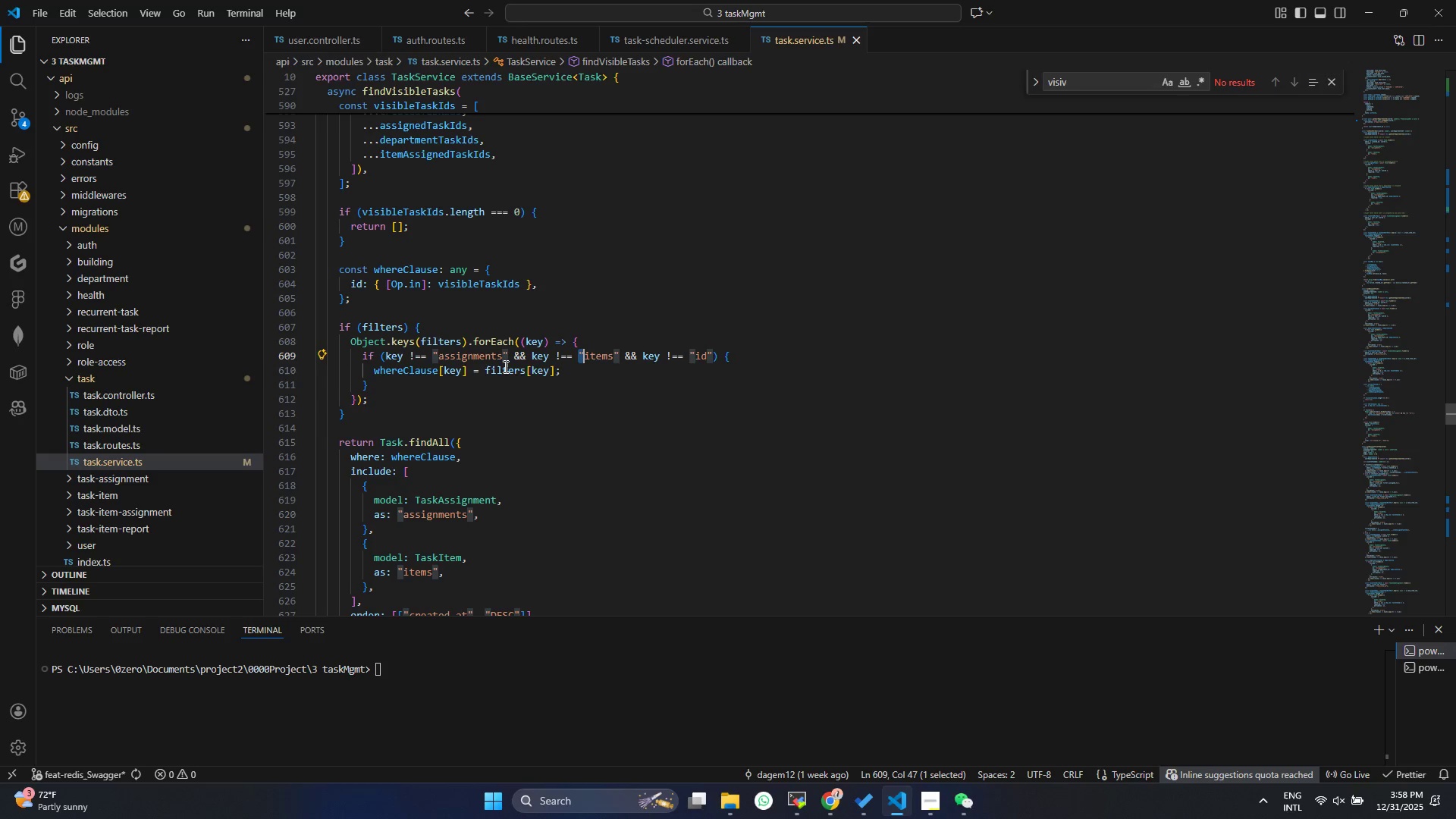 
triple_click([504, 366])
 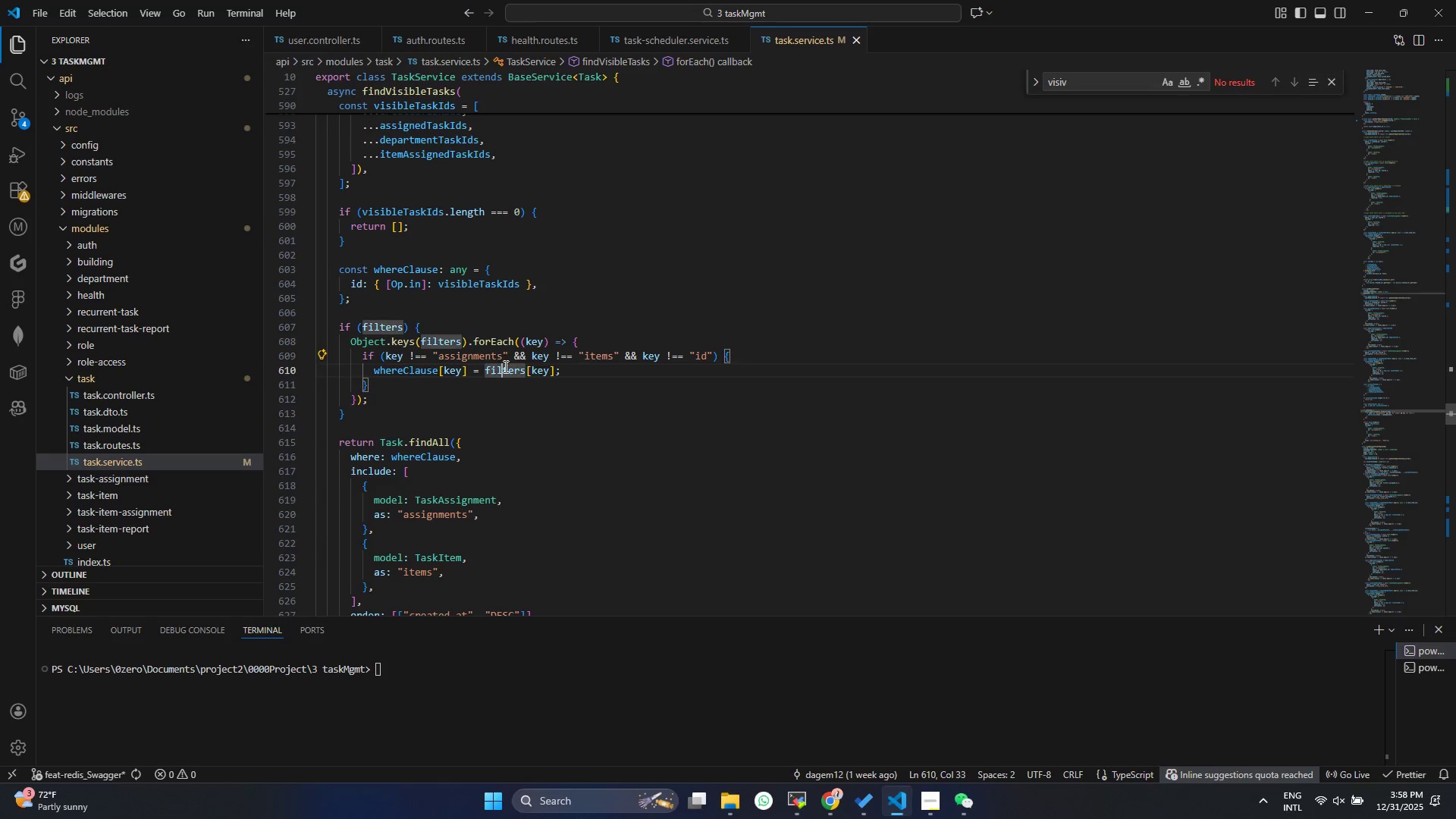 
triple_click([504, 366])
 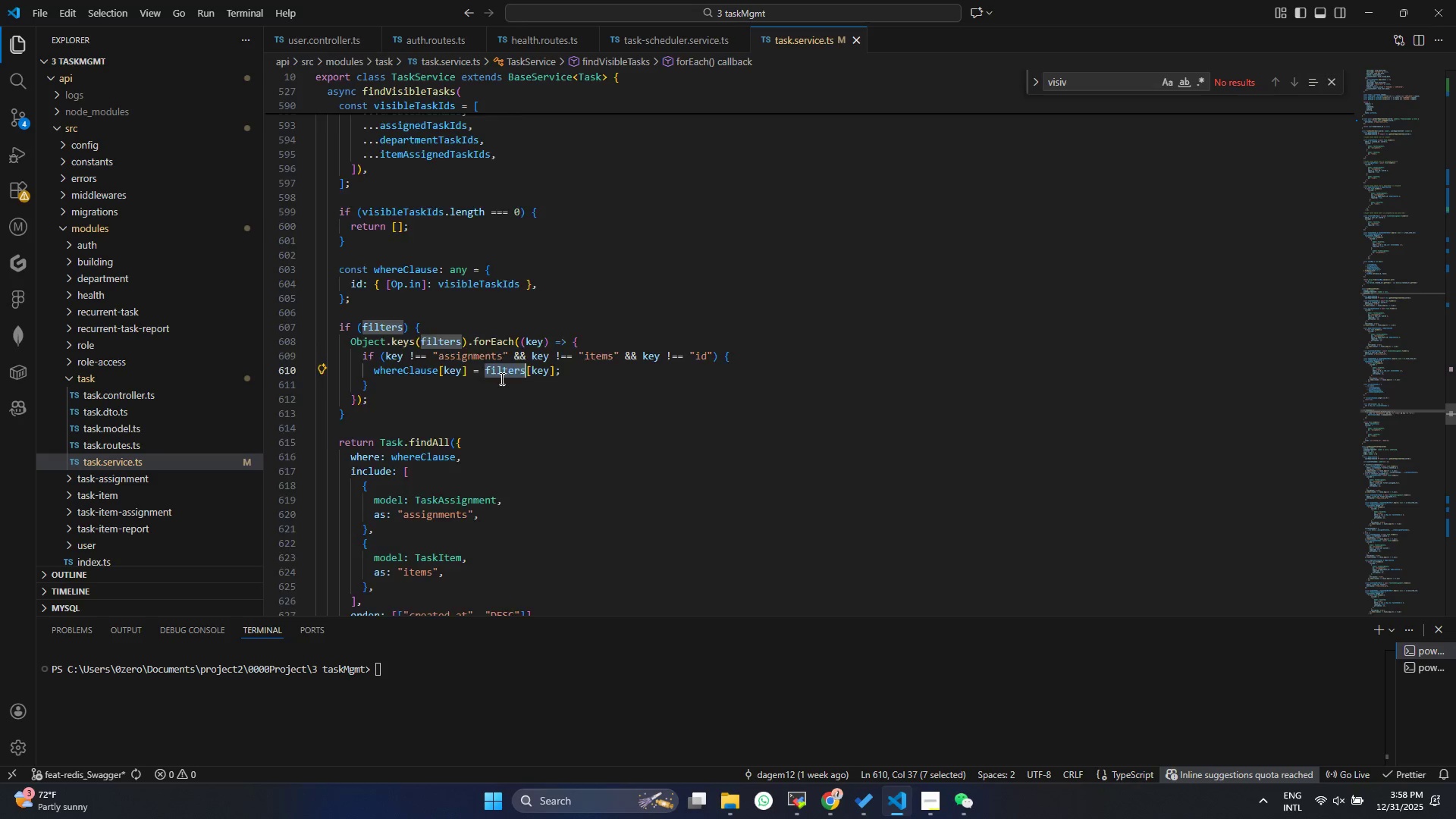 
scroll: coordinate [500, 378], scroll_direction: down, amount: 3.0
 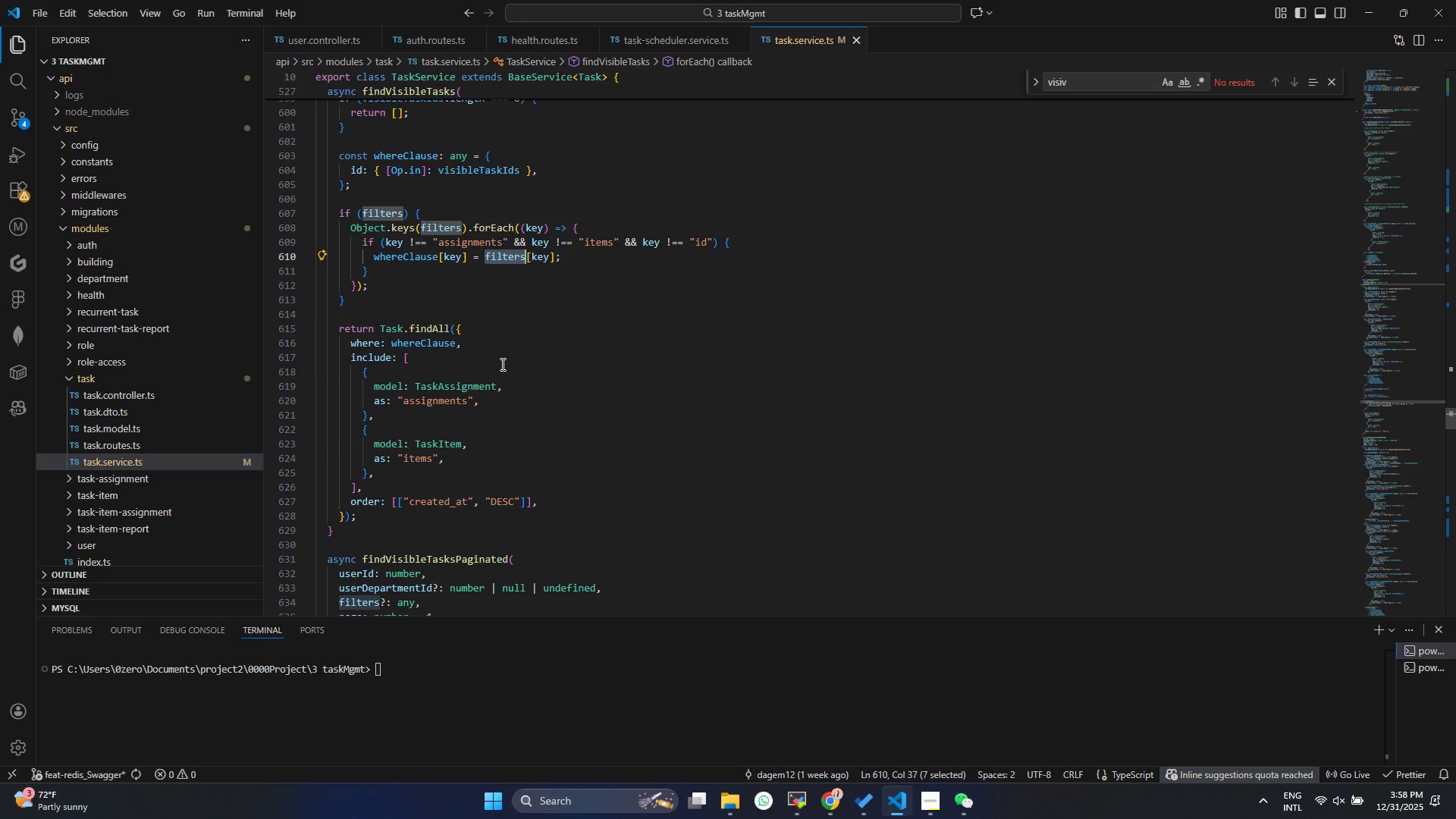 
wait(7.05)
 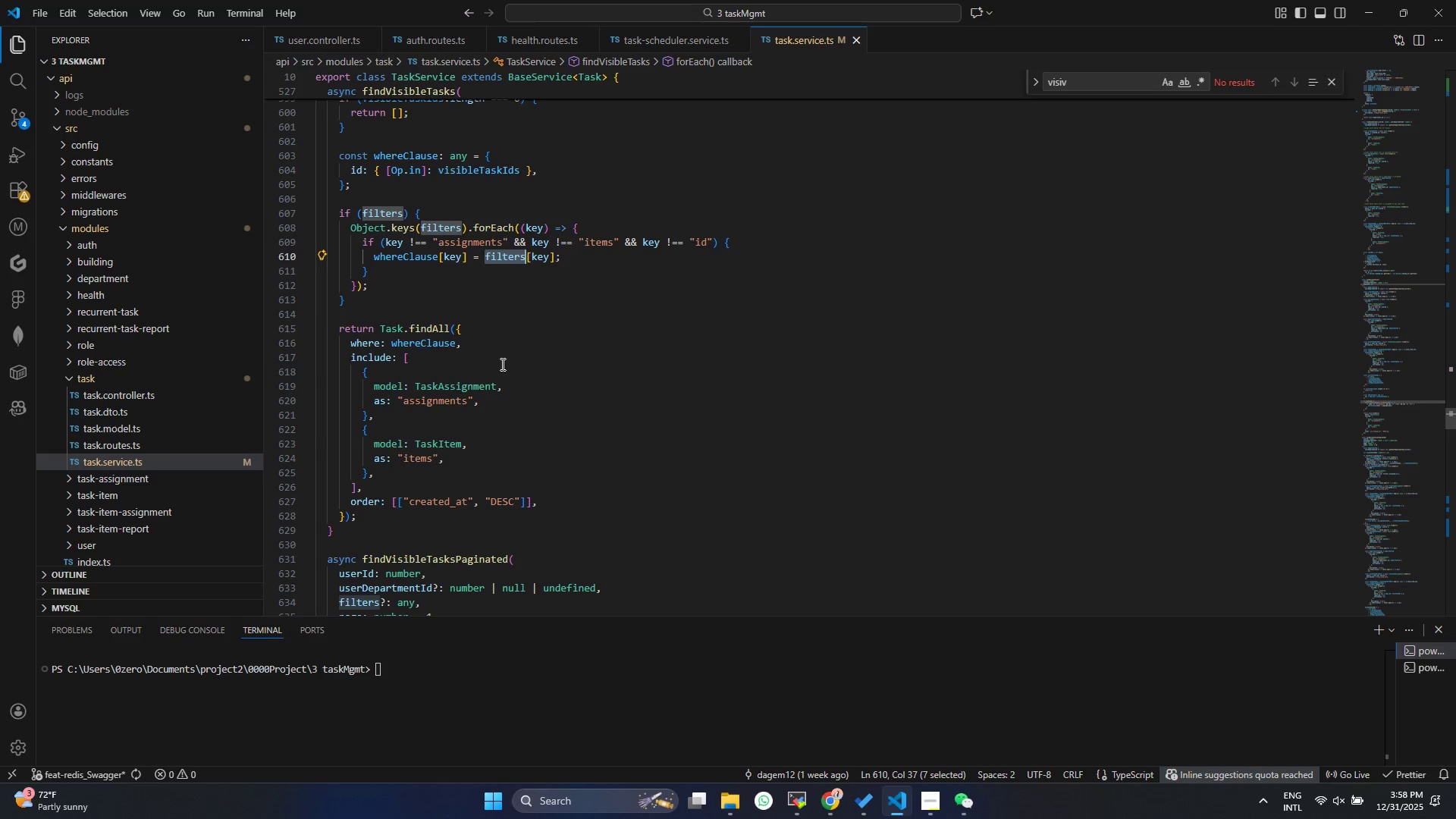 
left_click([375, 297])
 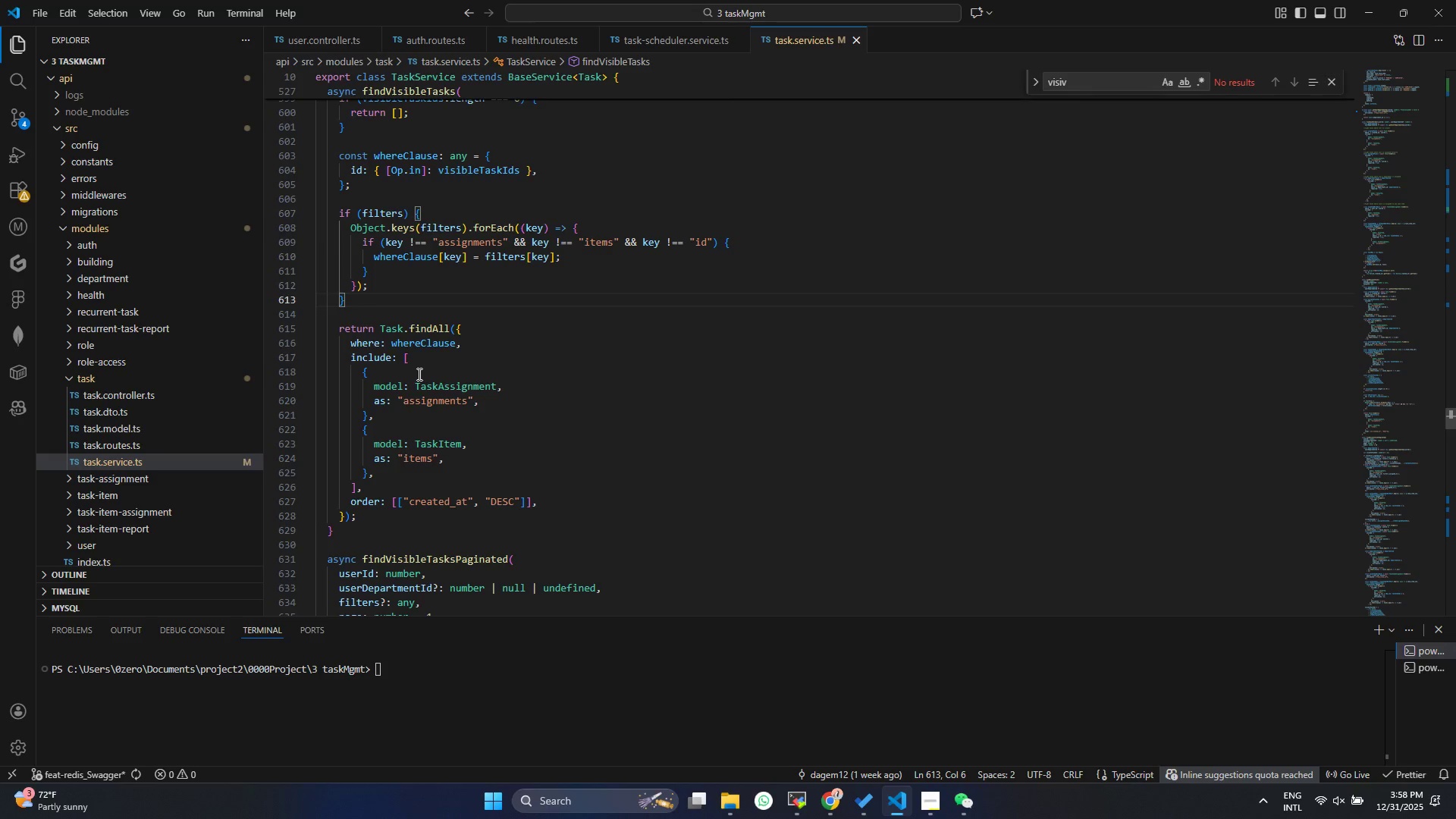 
scroll: coordinate [418, 374], scroll_direction: down, amount: 1.0
 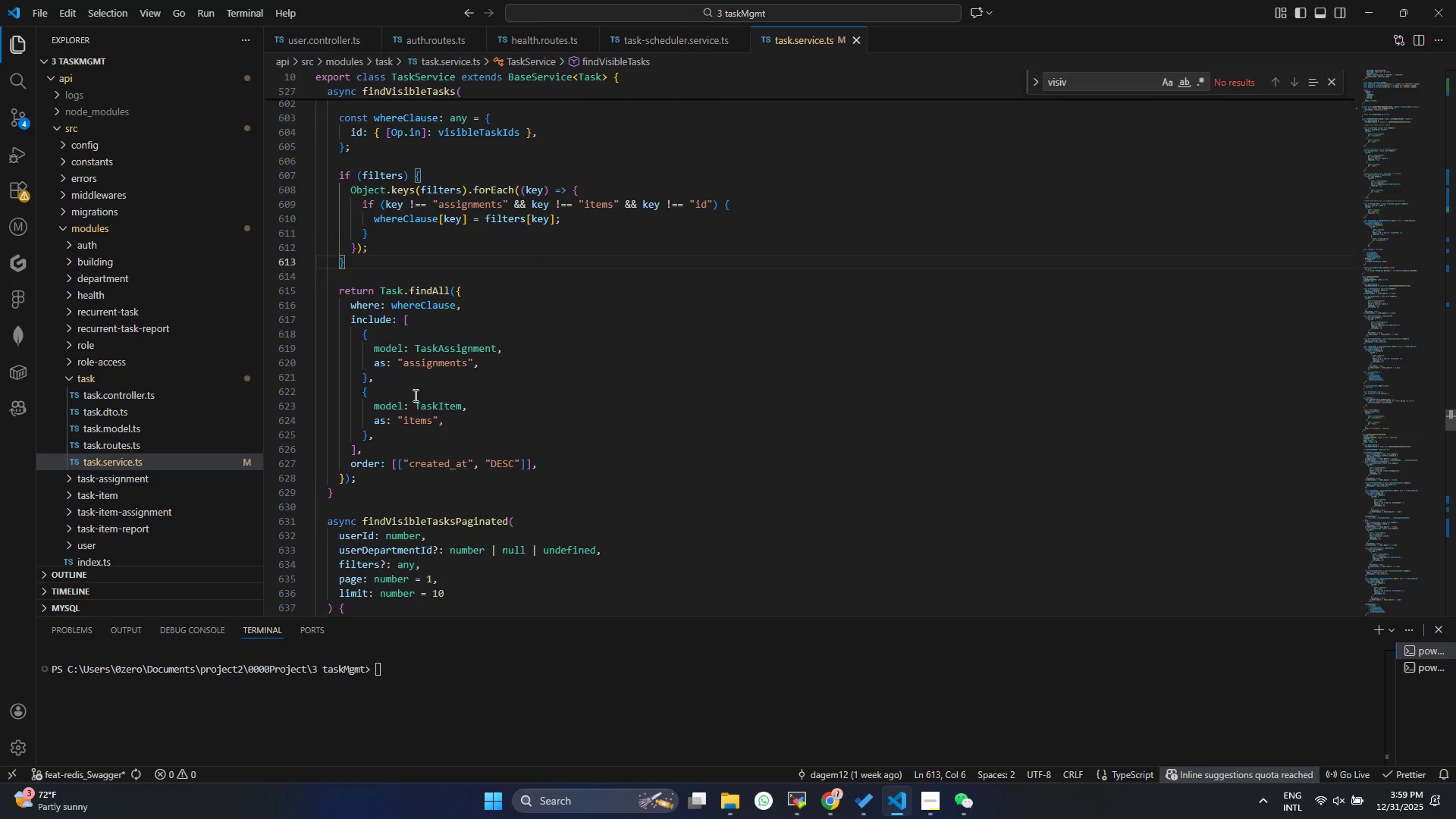 
wait(5.33)
 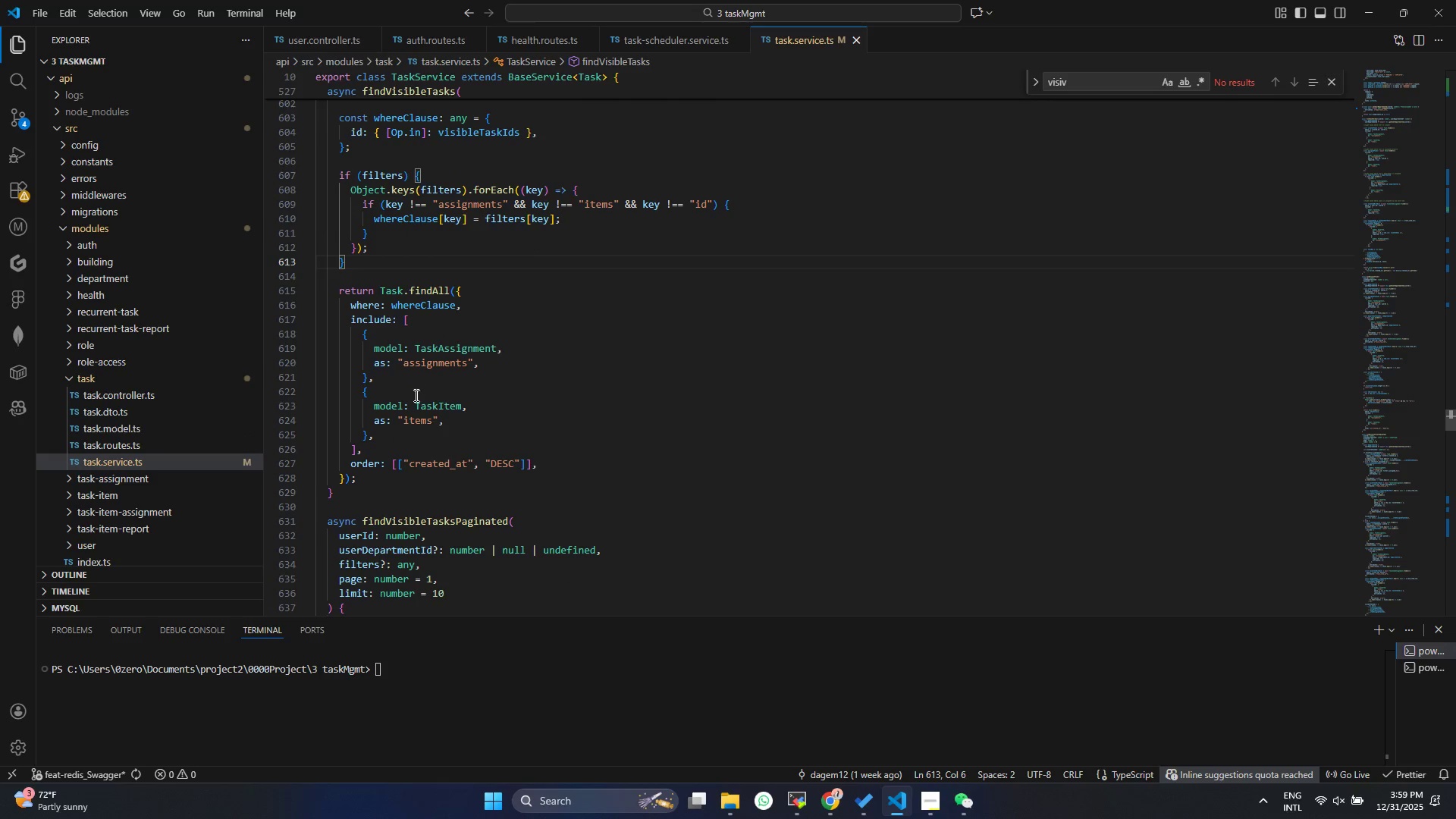 
mouse_move([414, 314])
 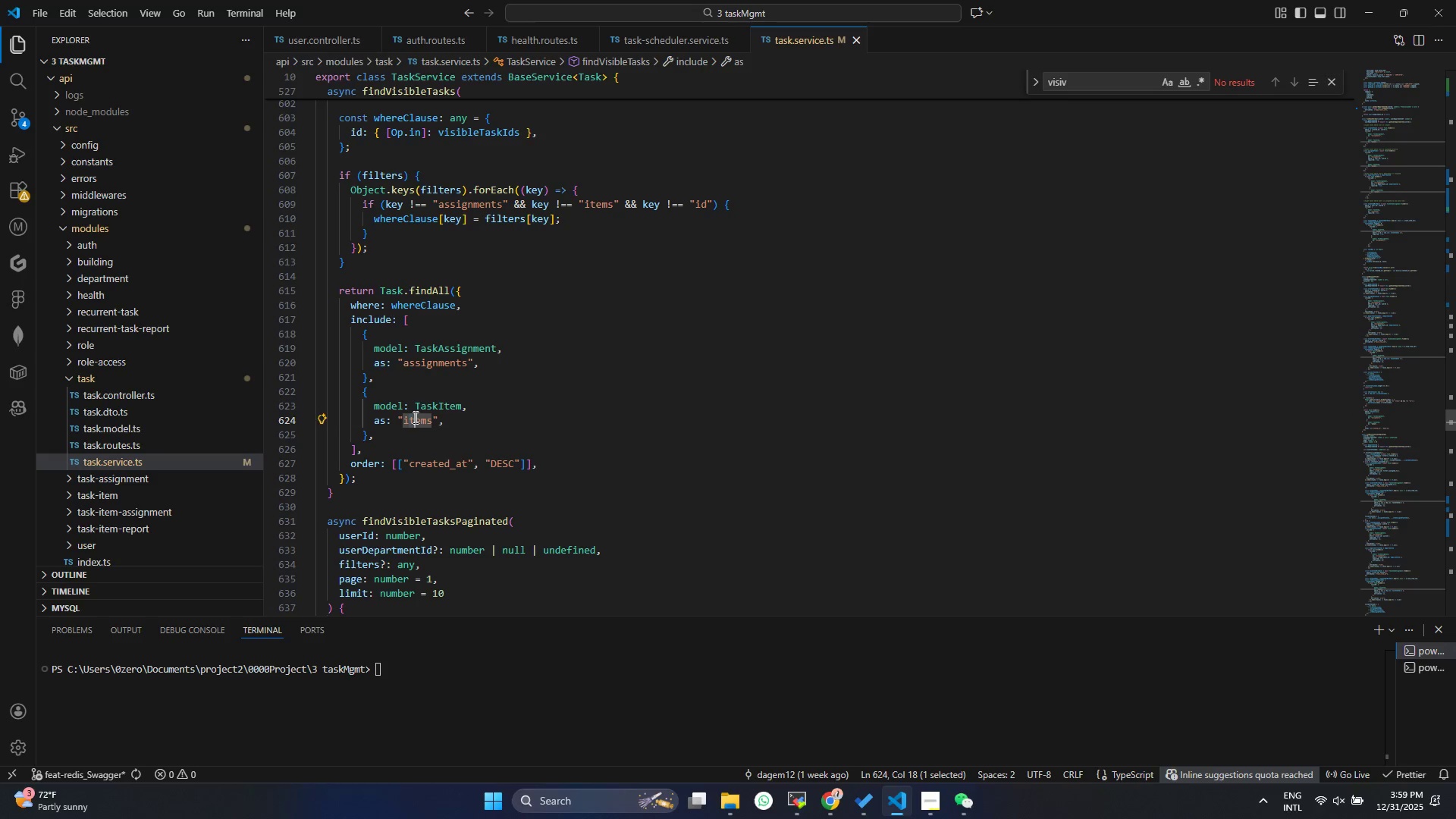 
scroll: coordinate [419, 410], scroll_direction: up, amount: 8.0
 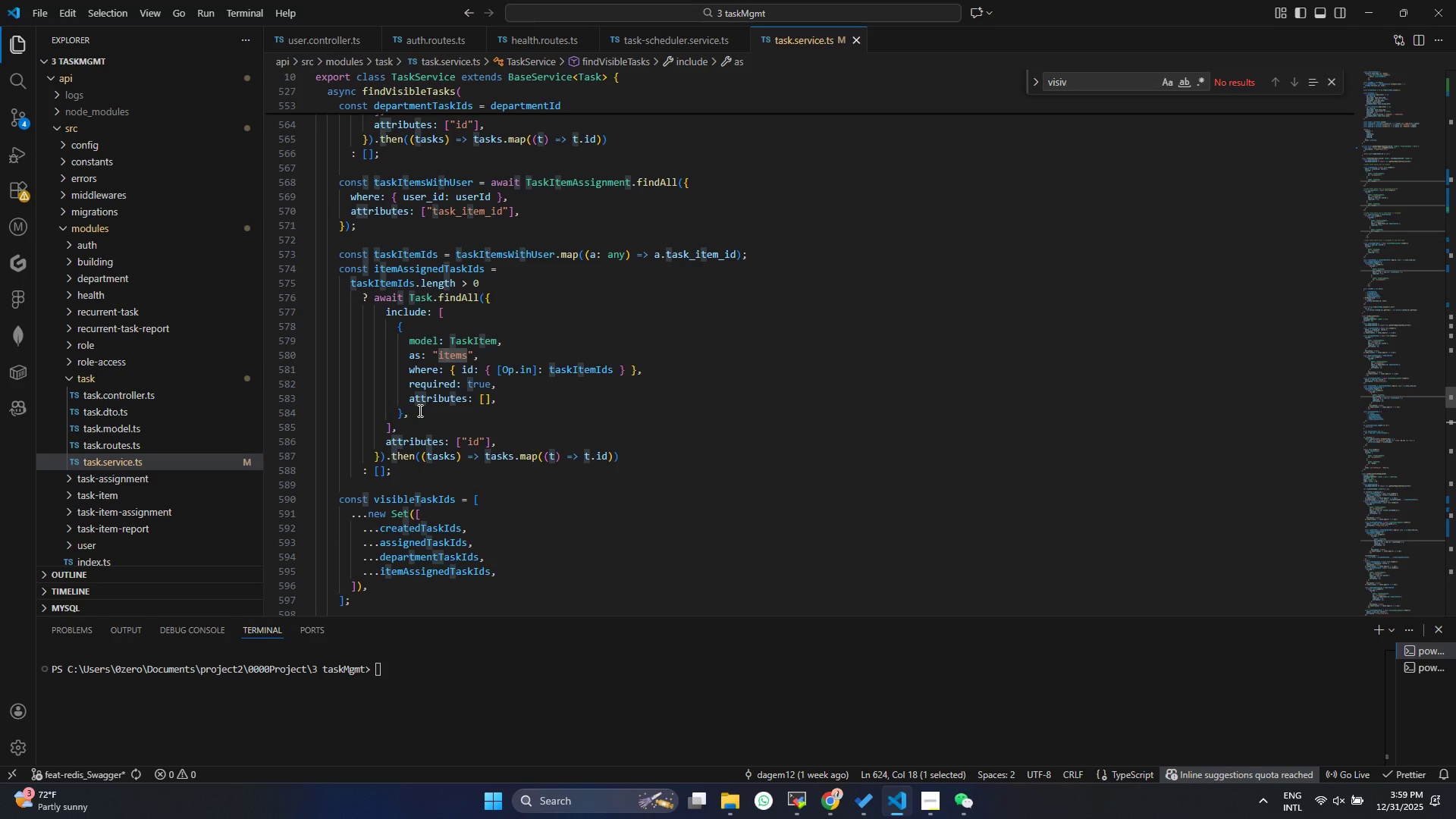 
scroll: coordinate [419, 410], scroll_direction: down, amount: 14.0
 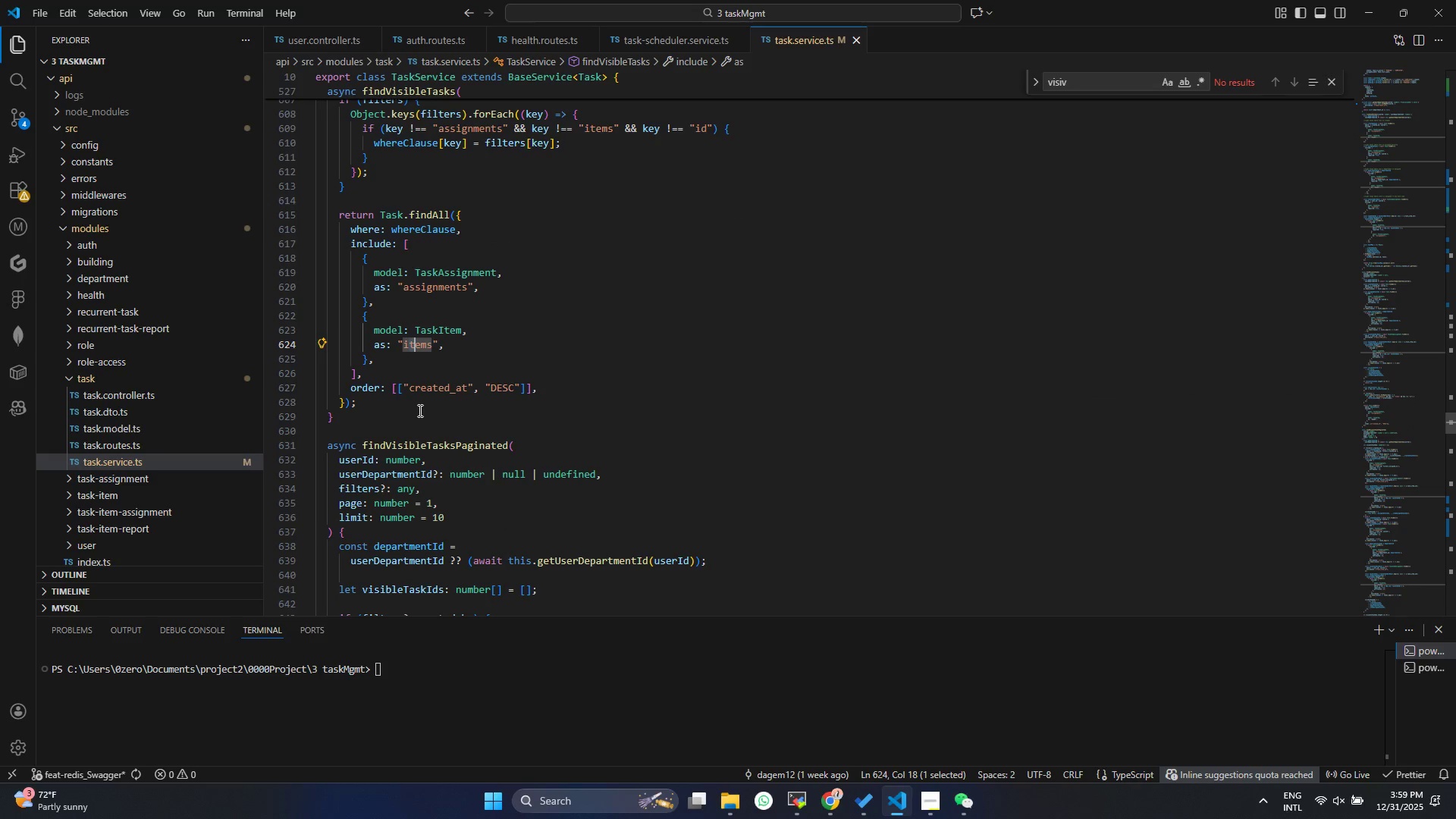 
scroll: coordinate [419, 410], scroll_direction: up, amount: 8.0
 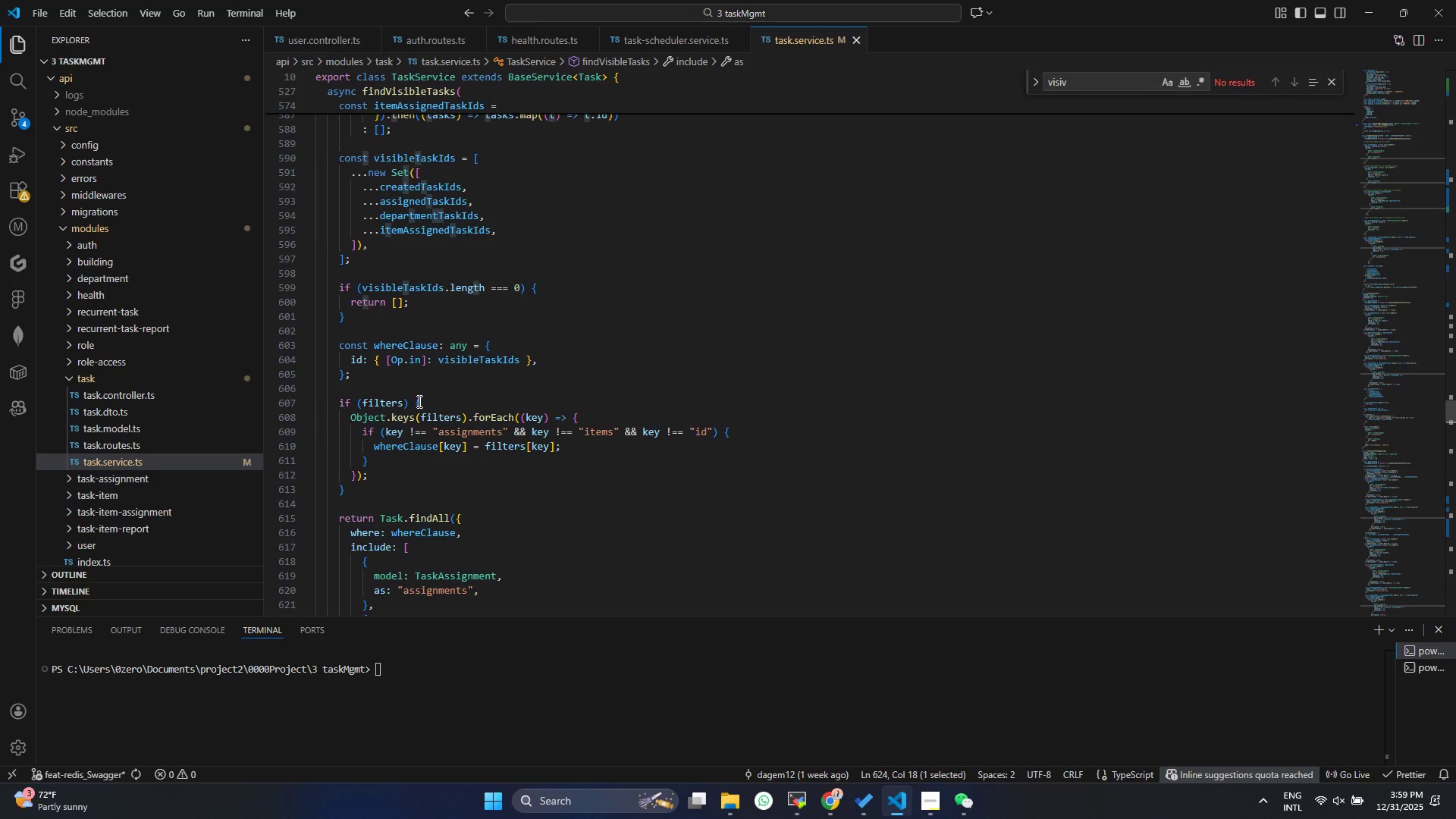 
wait(22.55)
 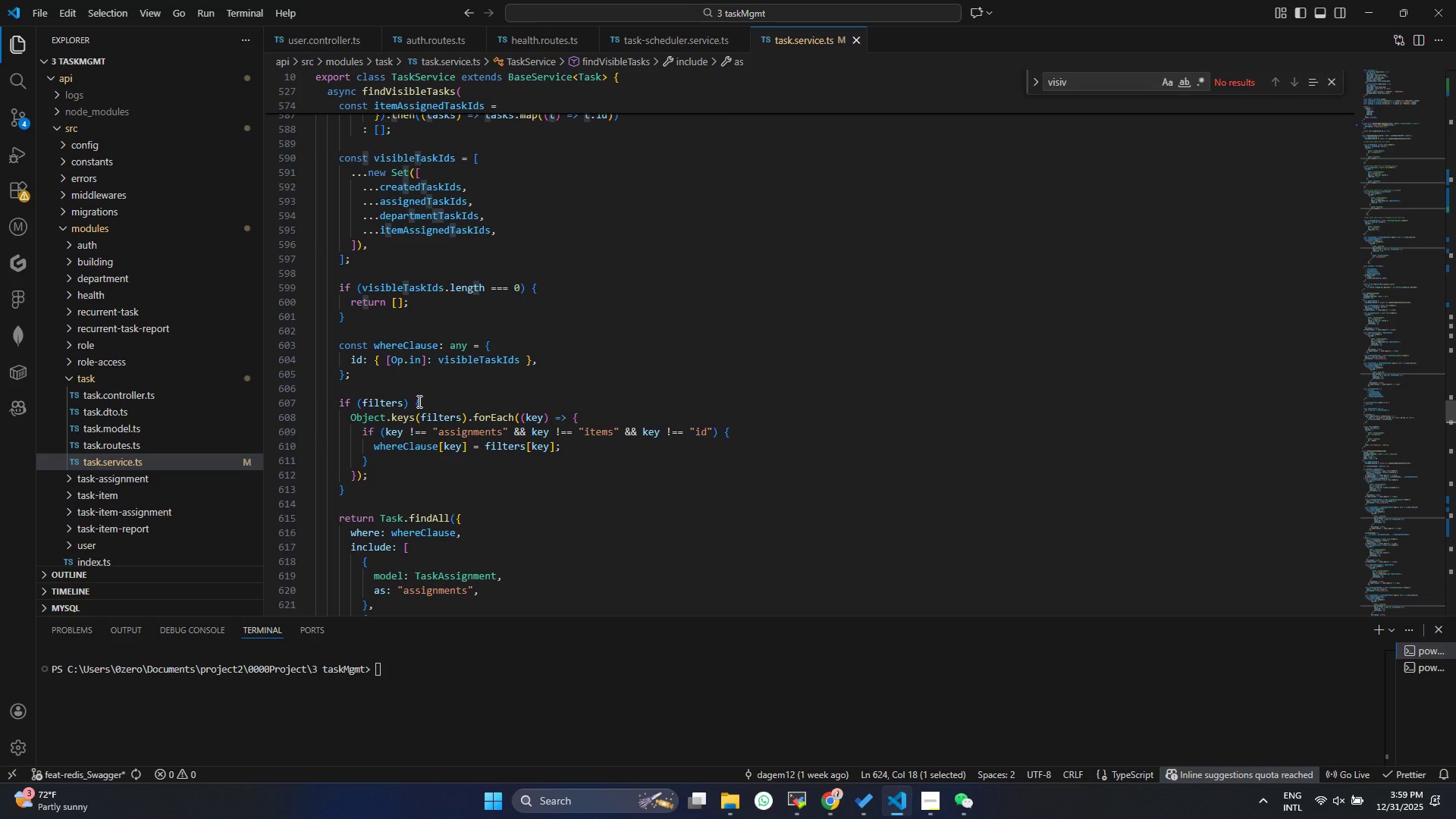 
double_click([397, 325])
 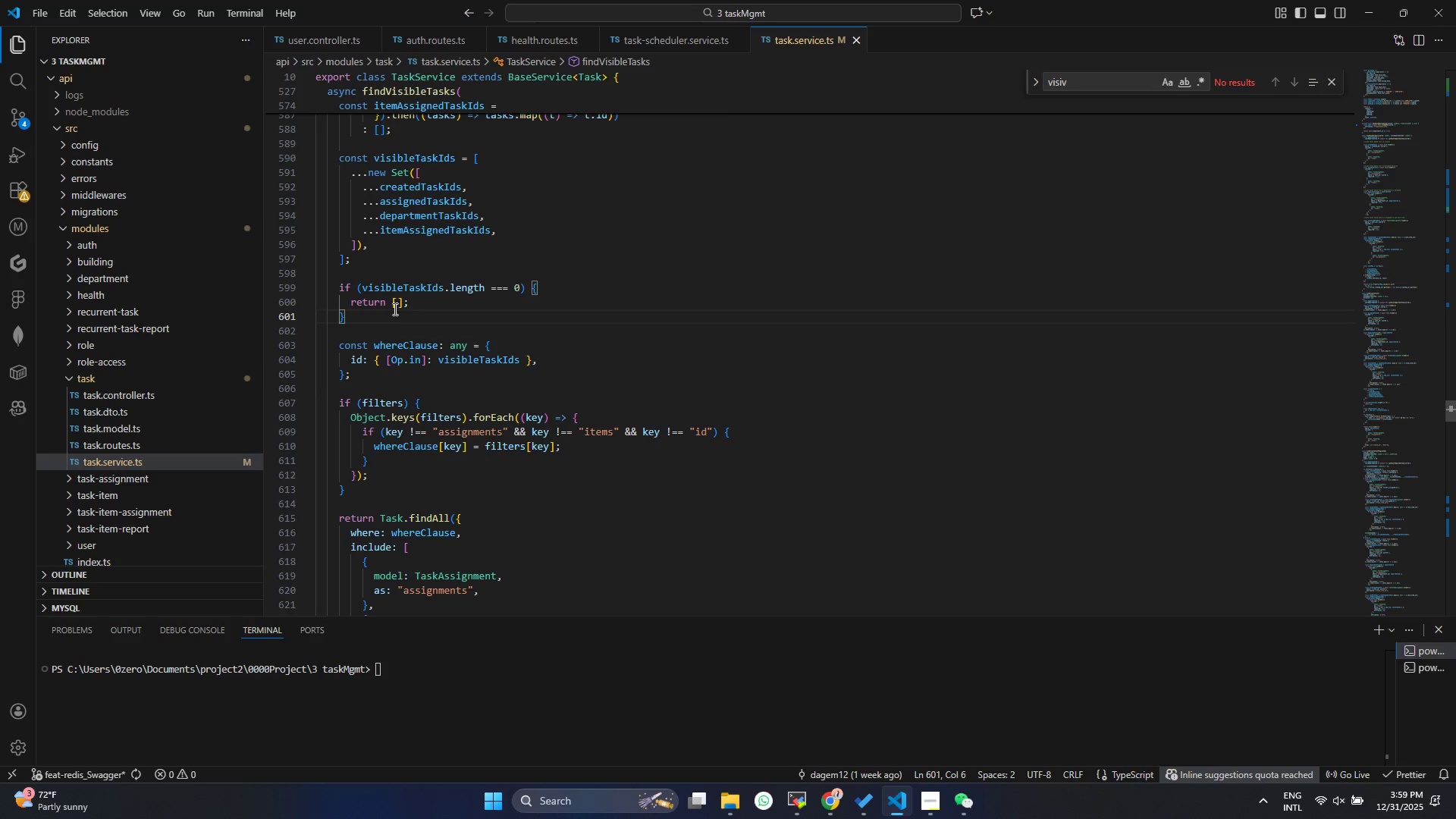 
key(Enter)
 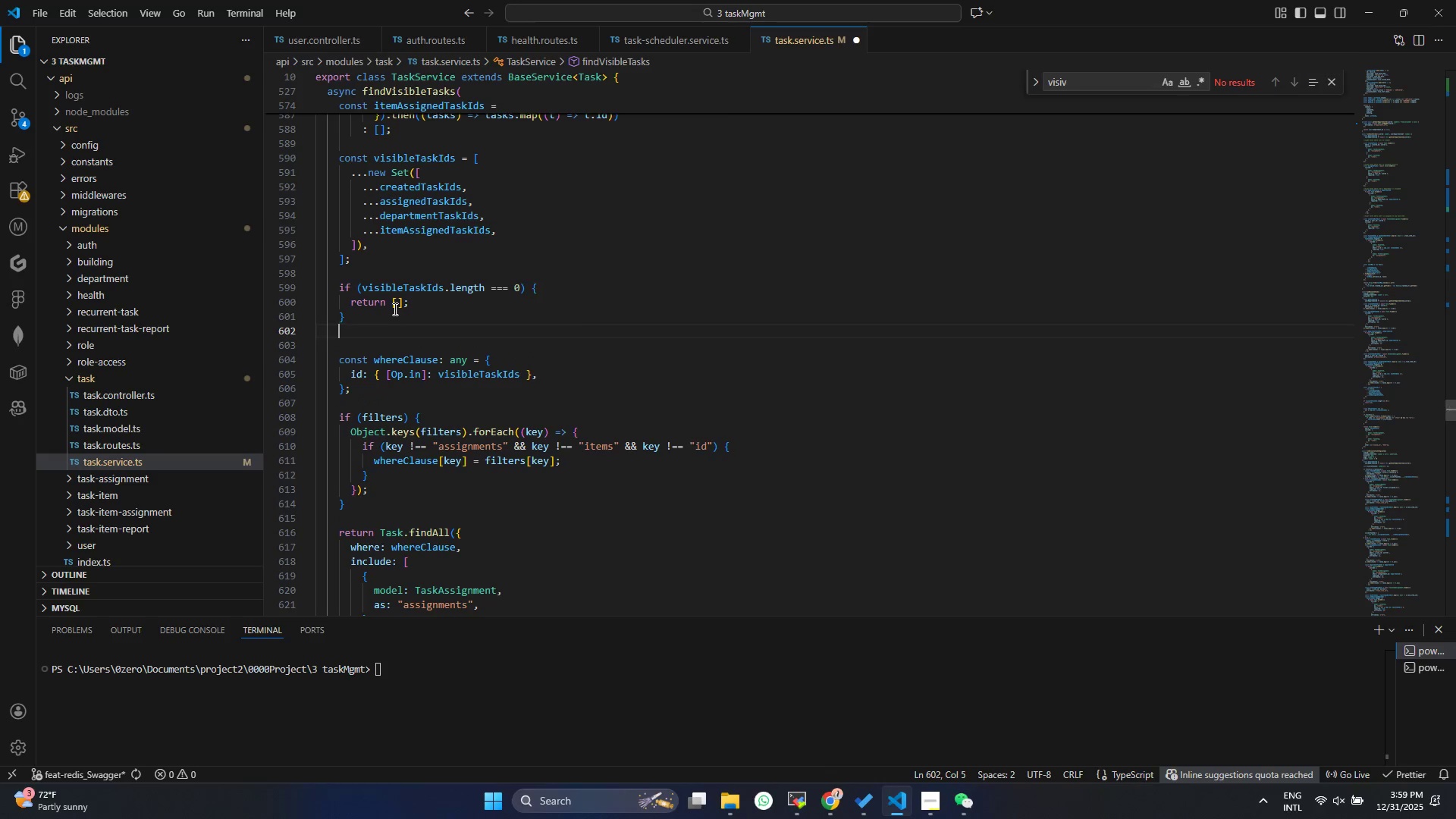 
key(Enter)
 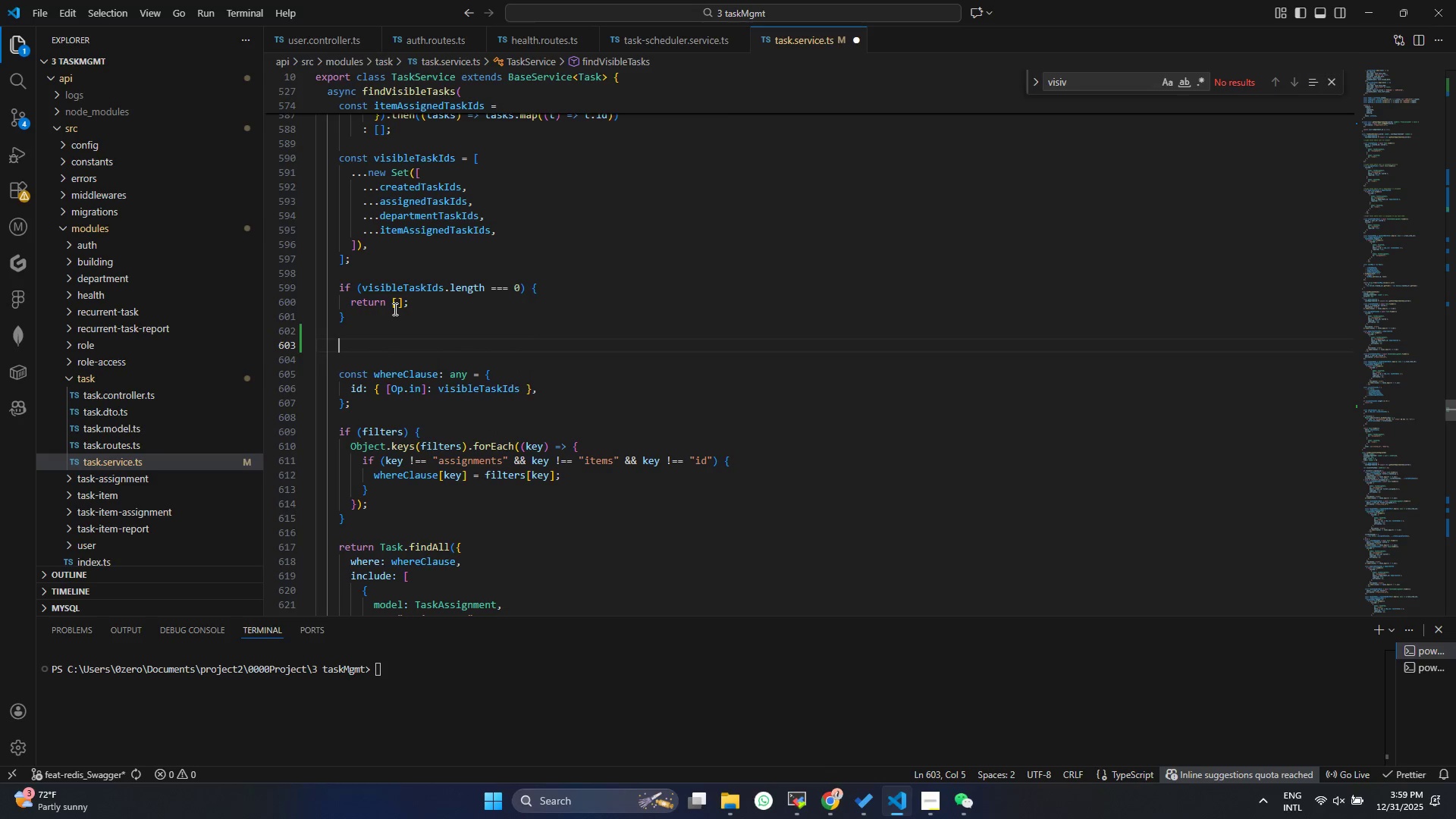 
type(cosnt)
key(Backspace)
key(Backspace)
key(Backspace)
type(nst archivedTasks)
key(Backspace)
type(Ids = awa)
 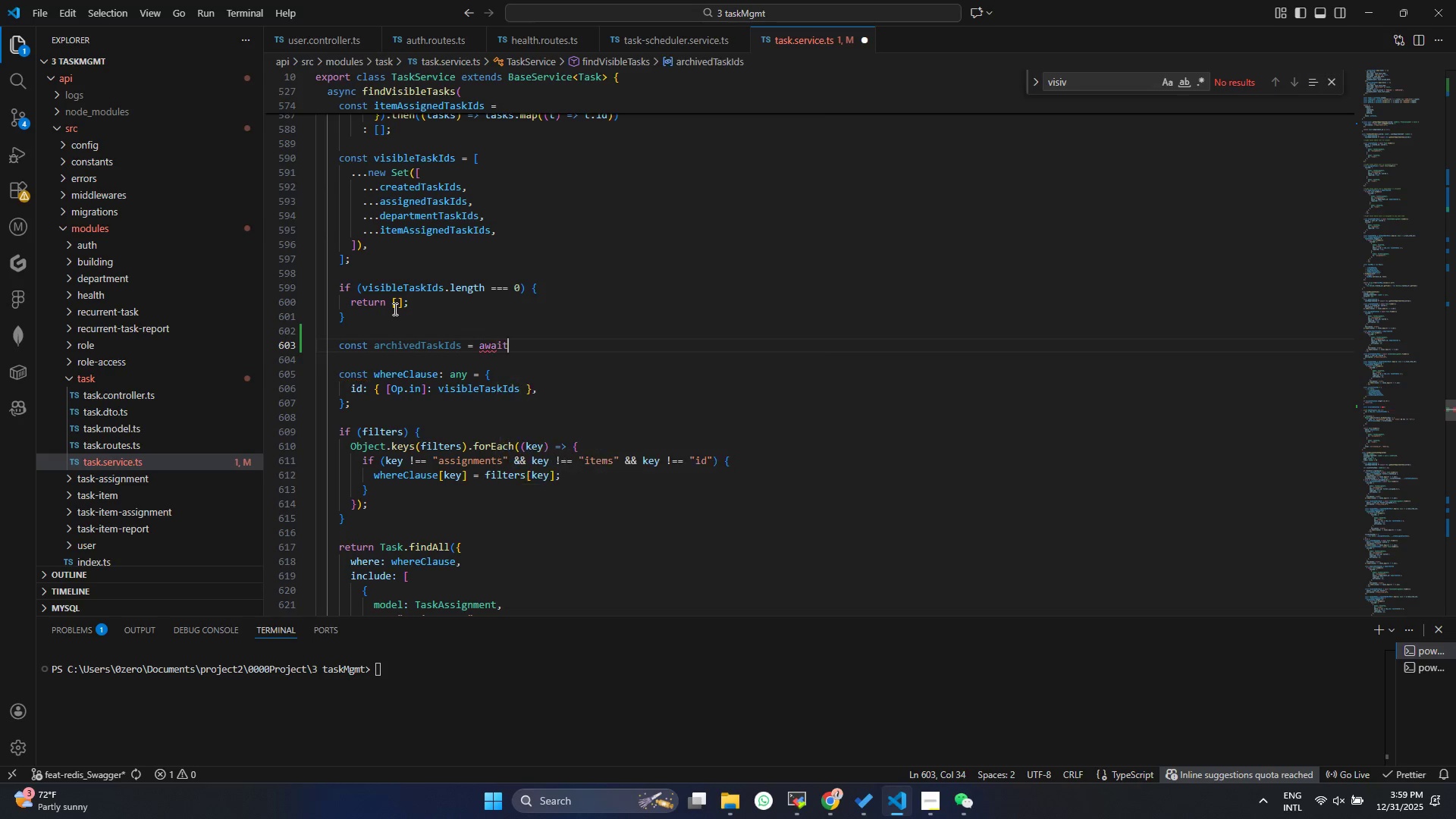 
 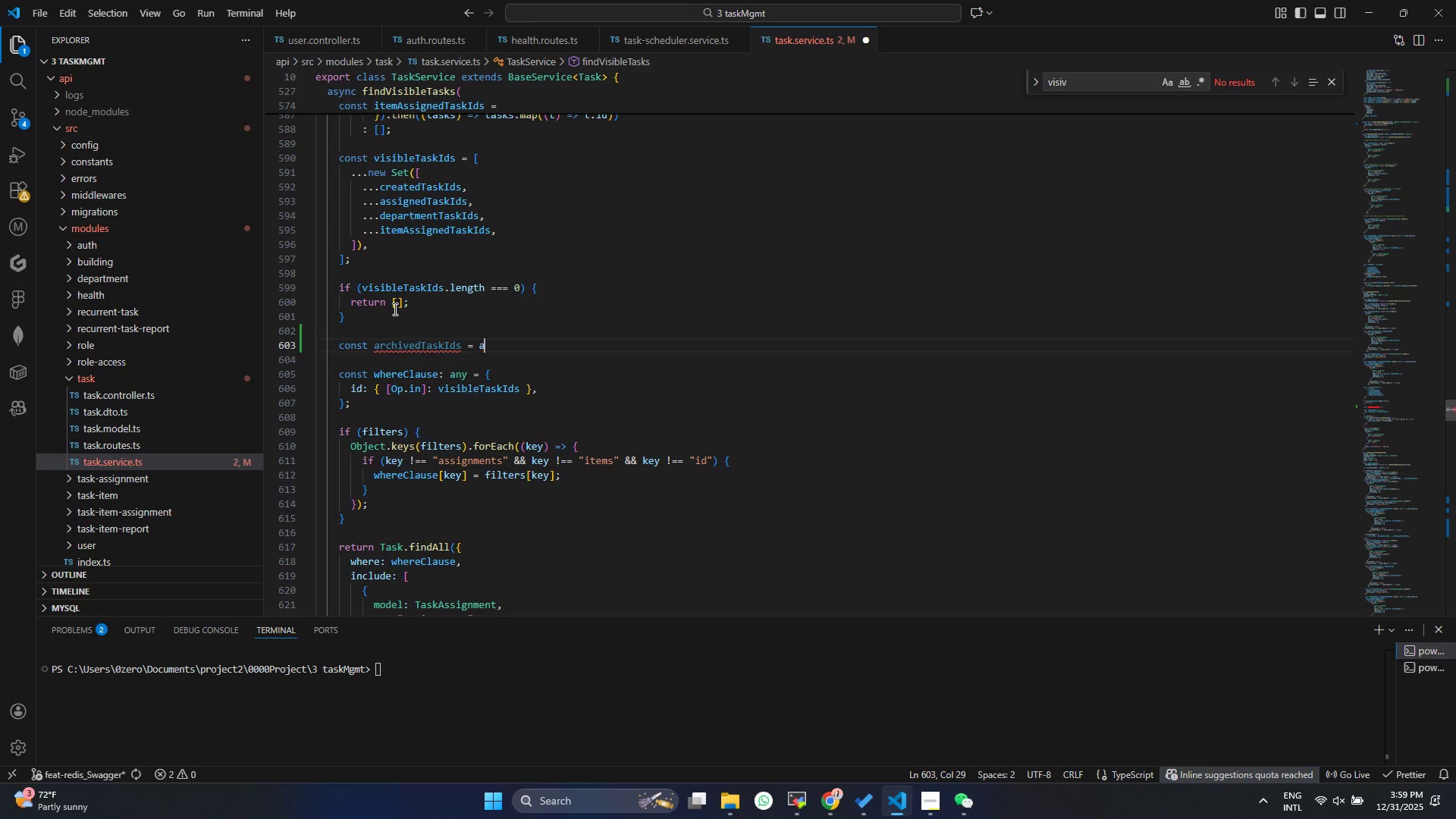 
key(Enter)
 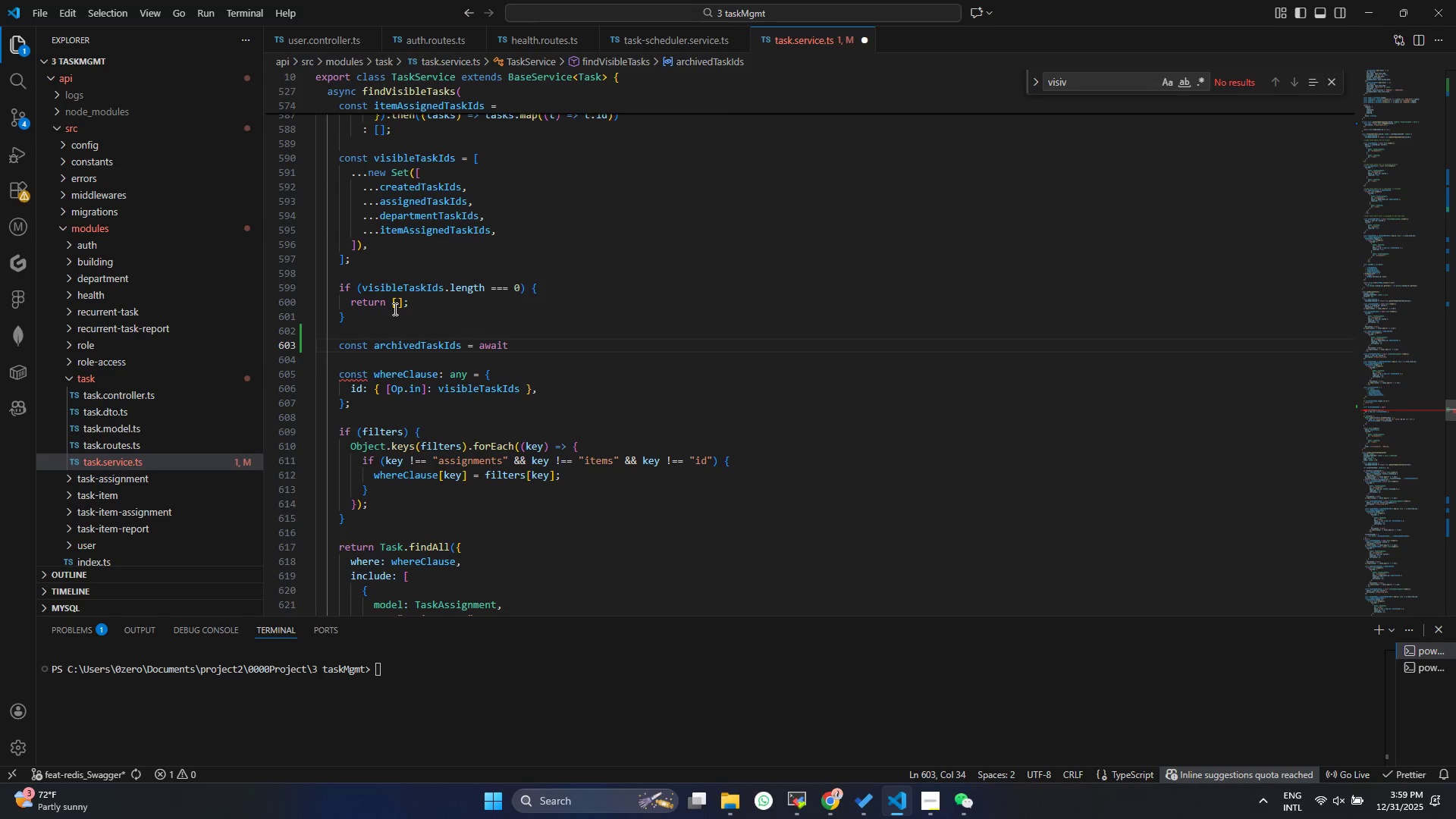 
type( Task.in)
 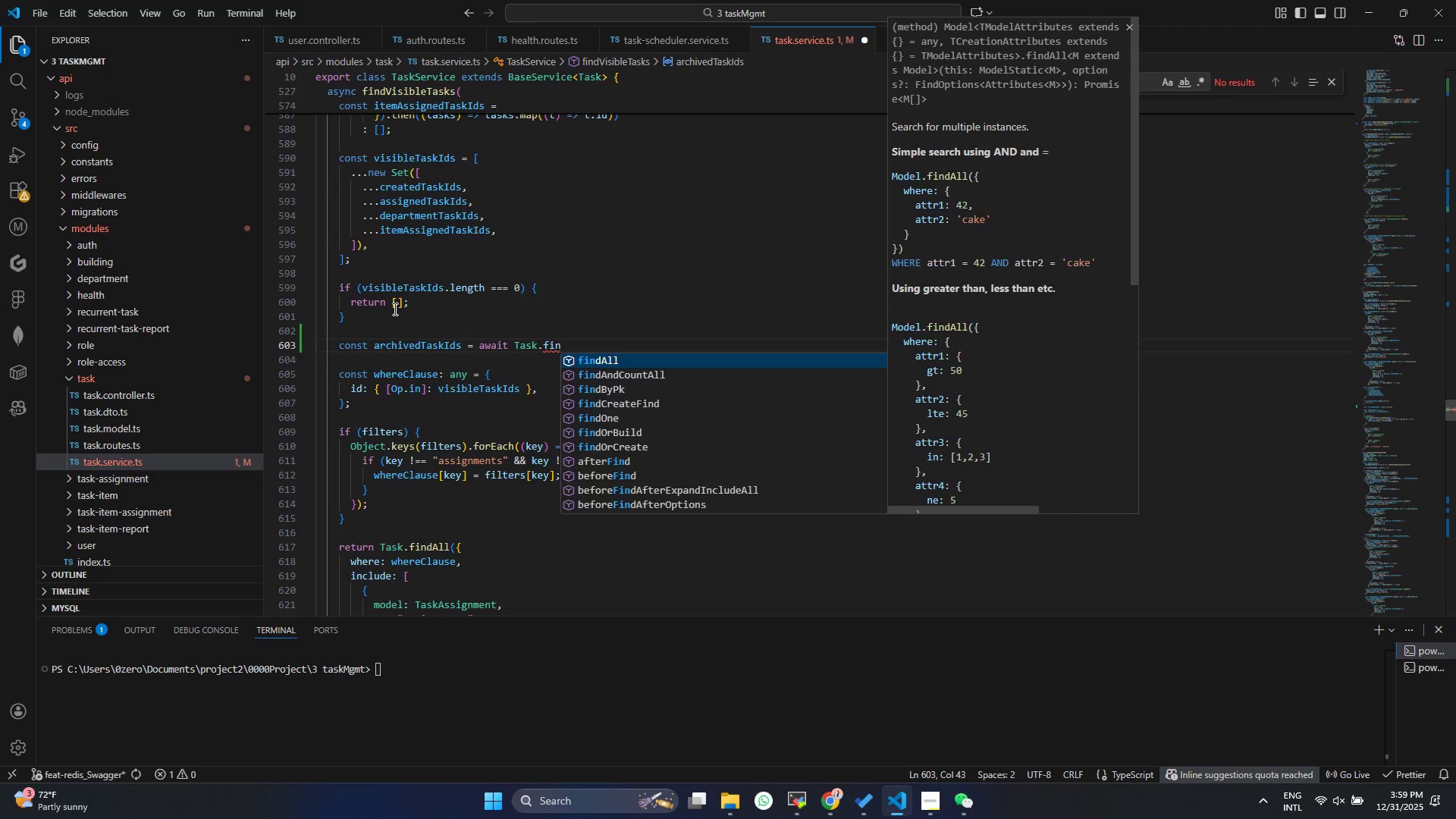 
hold_key(key=F, duration=0.36)
 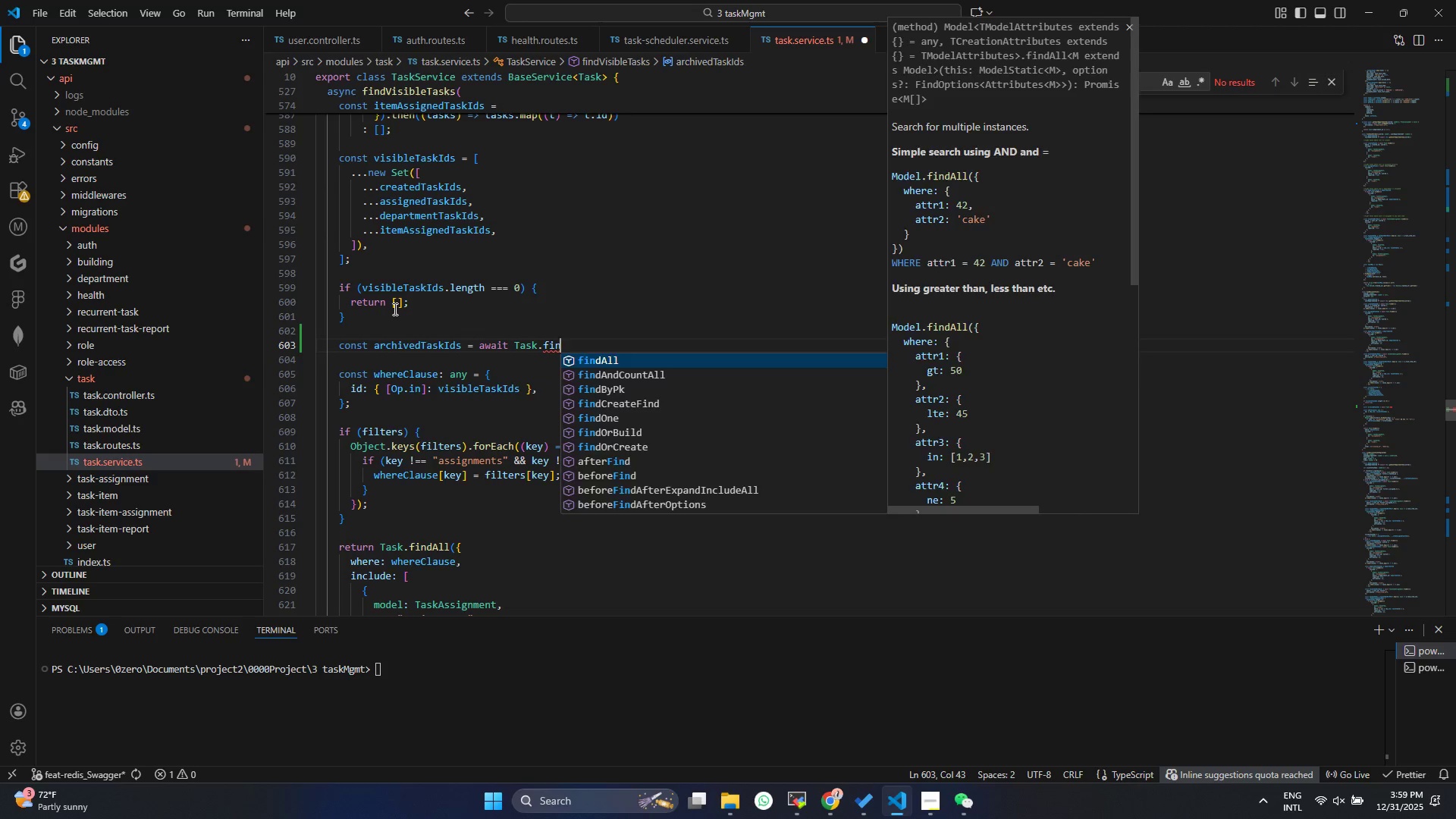 
key(Enter)
 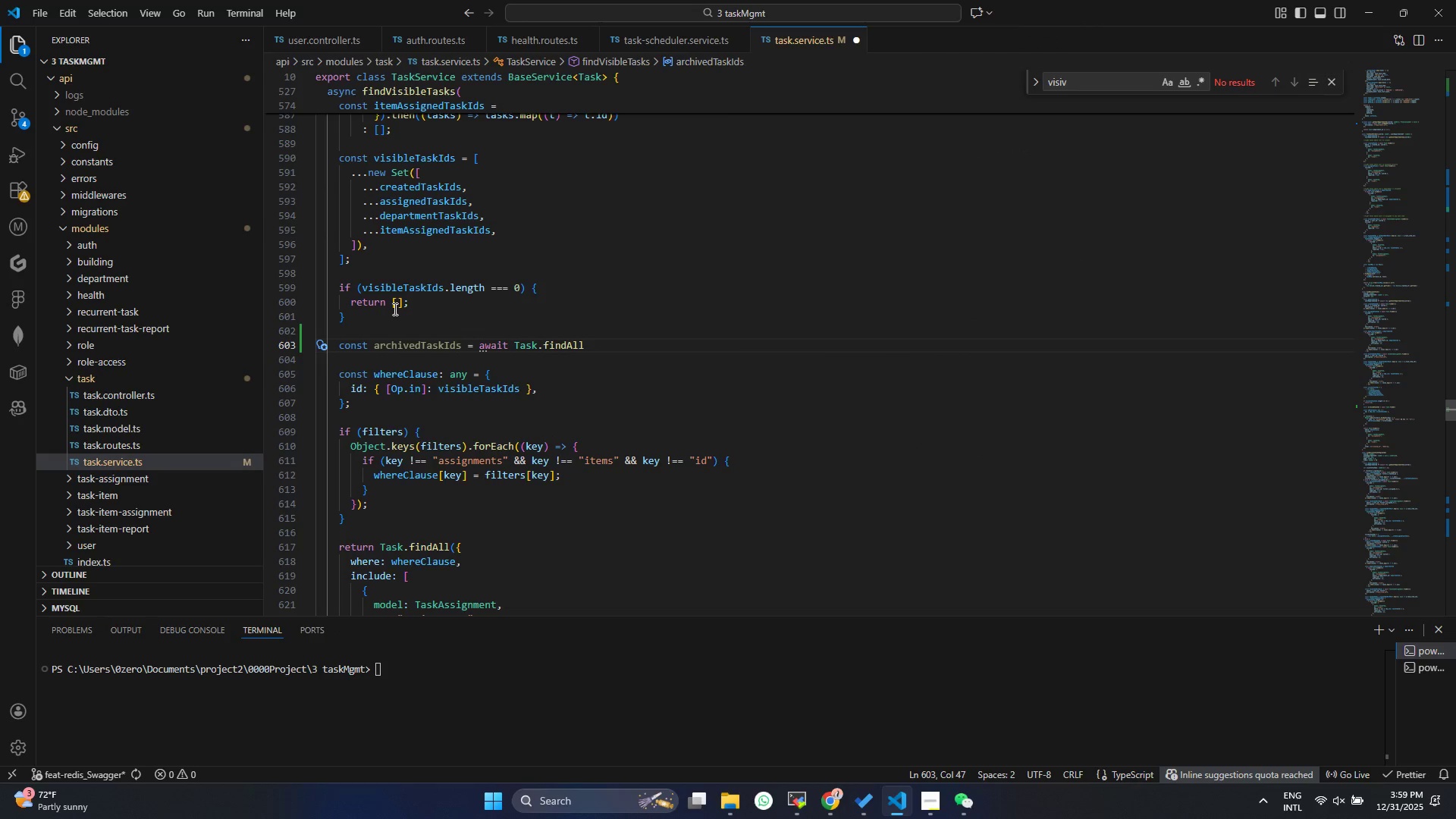 
key(Shift+9)
 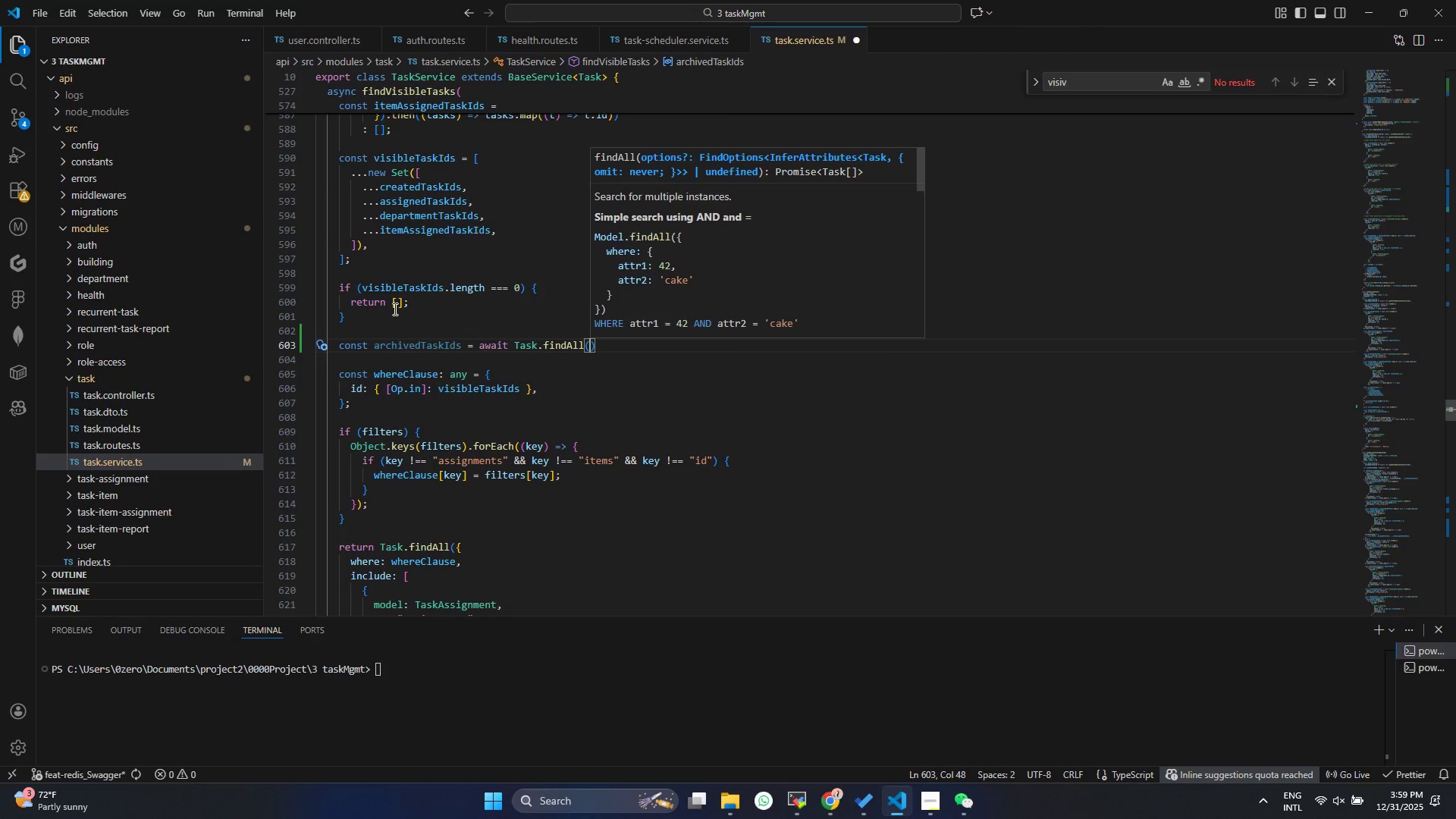 
key(Shift+BracketLeft)
 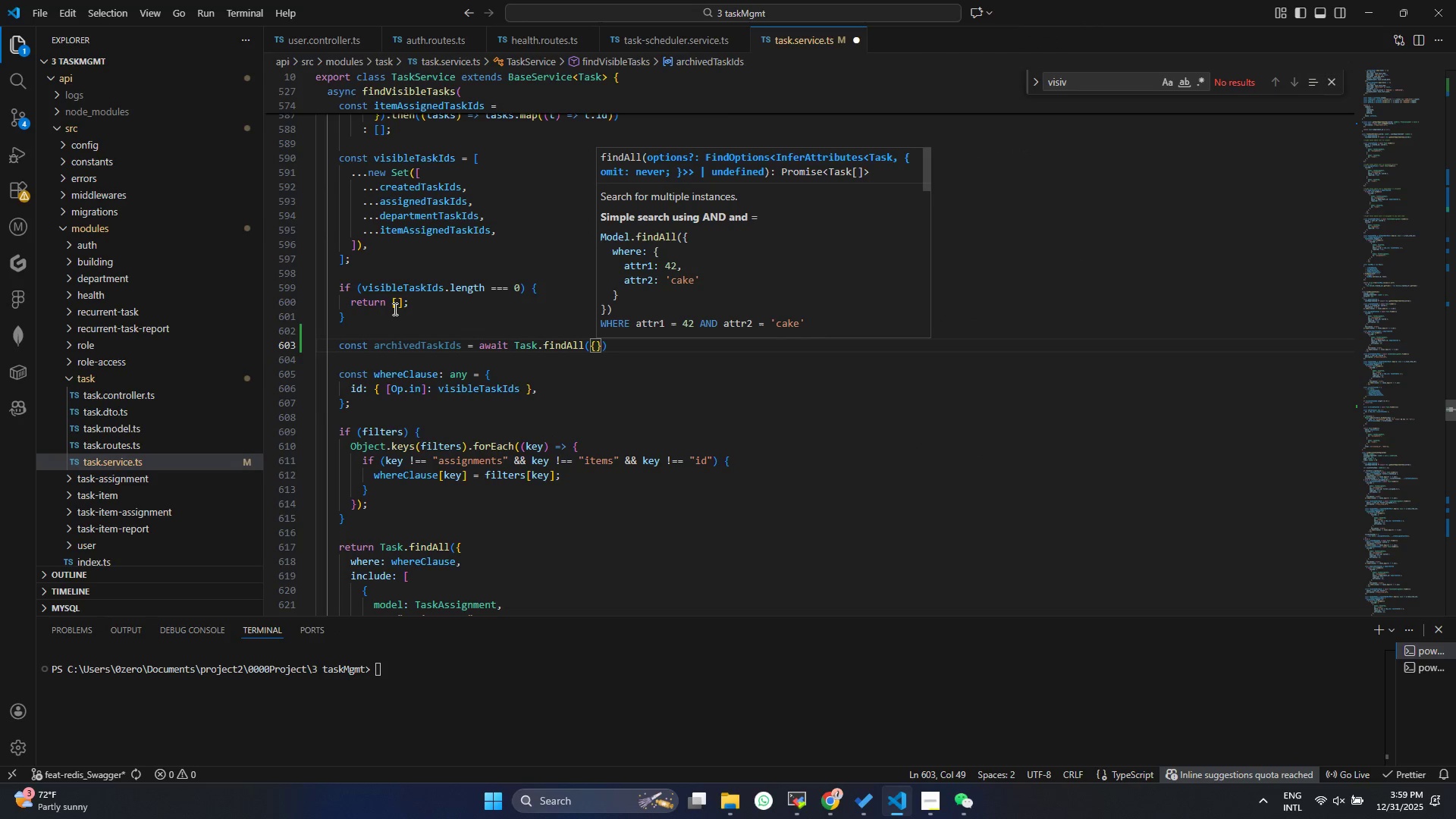 
key(Enter)
 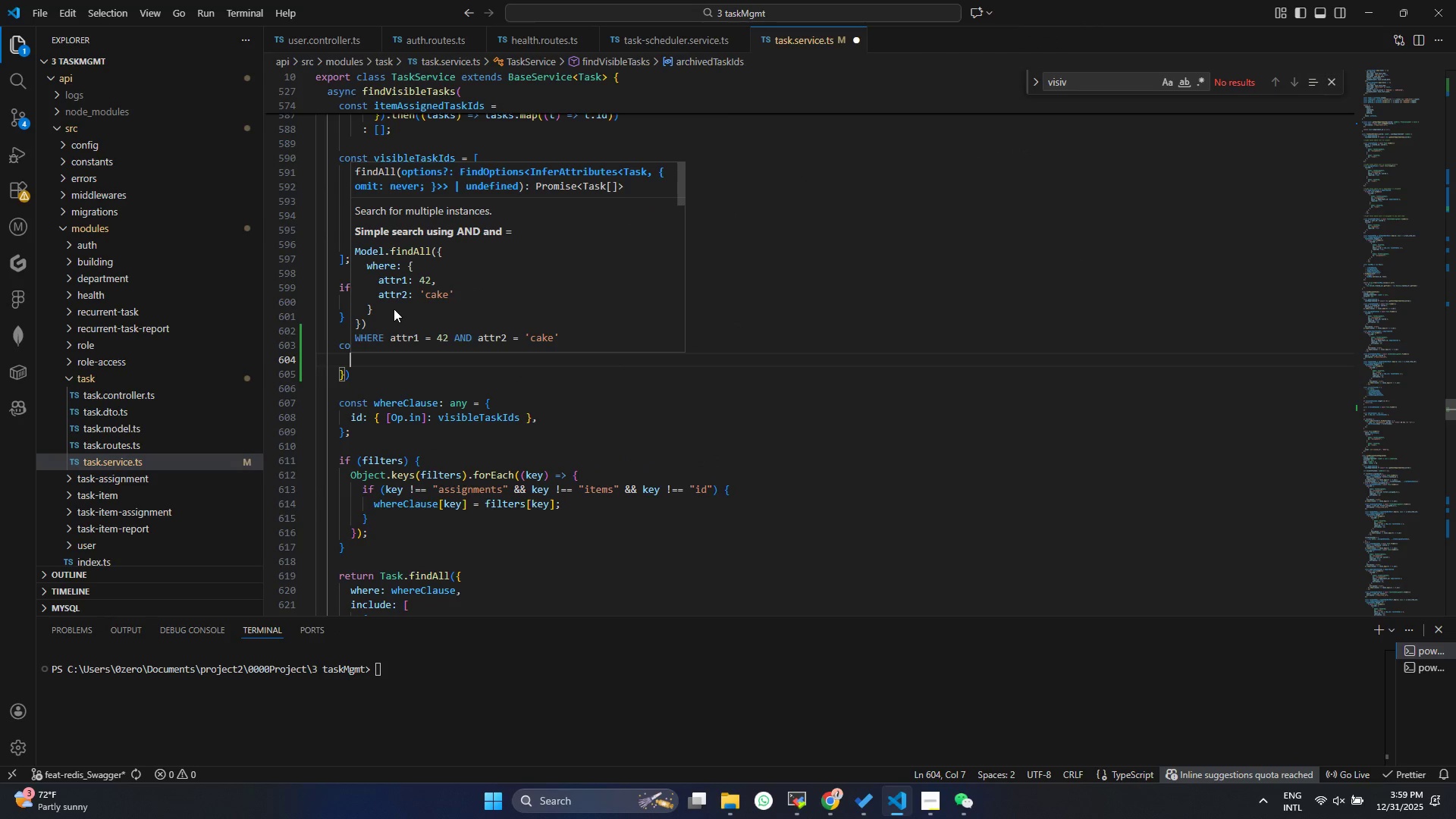 
type(where: {)
 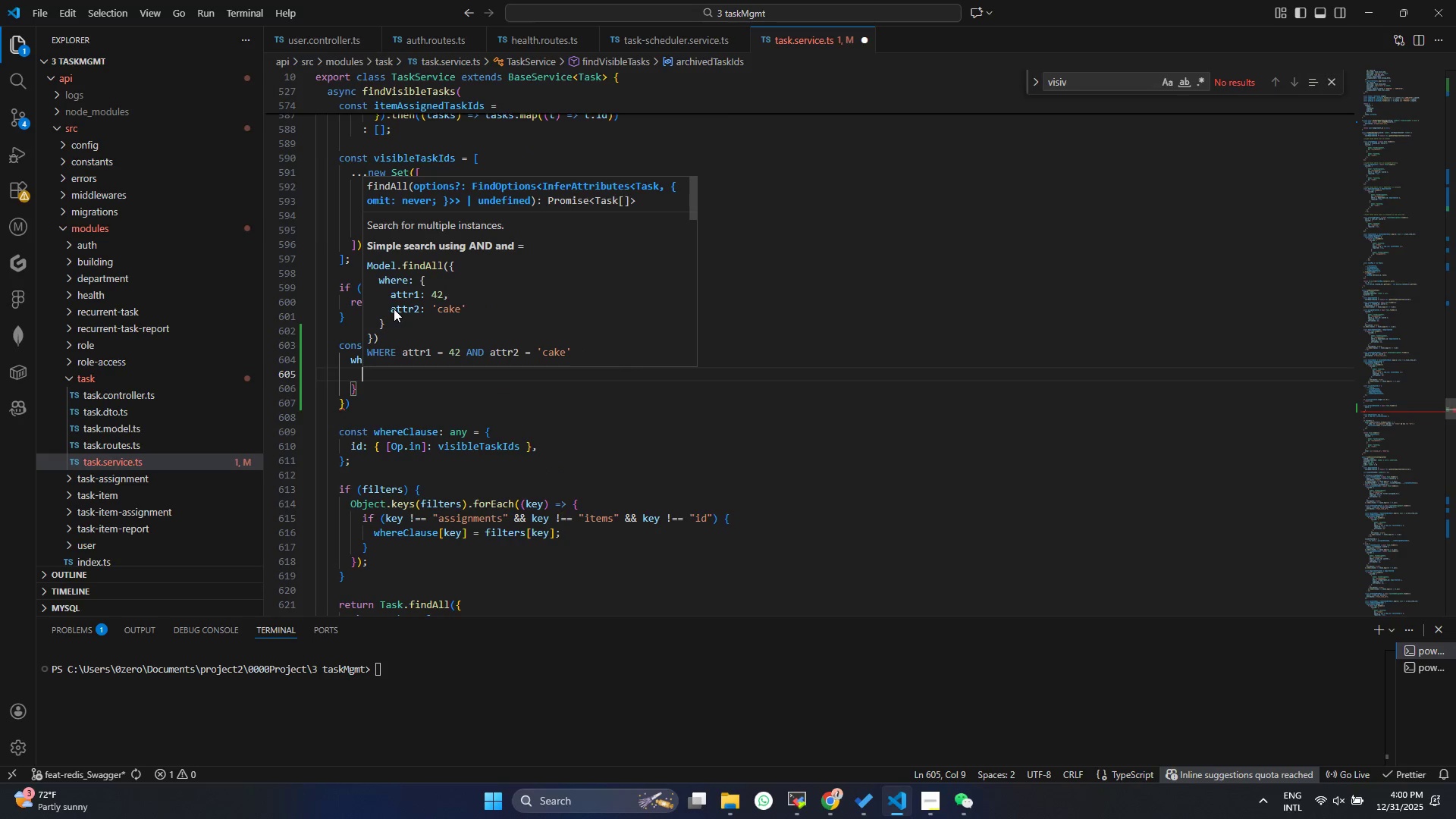 
 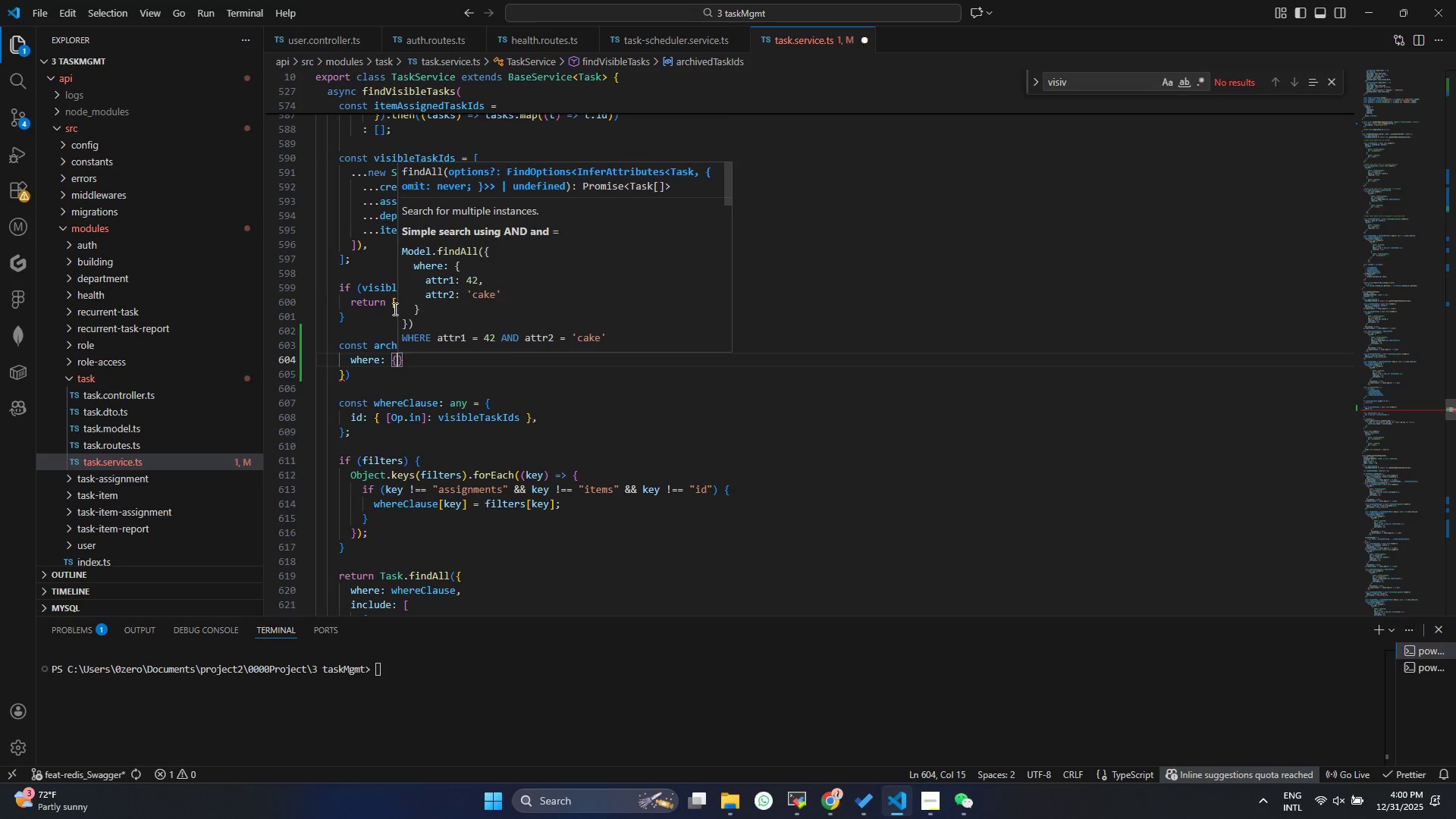 
key(Enter)
 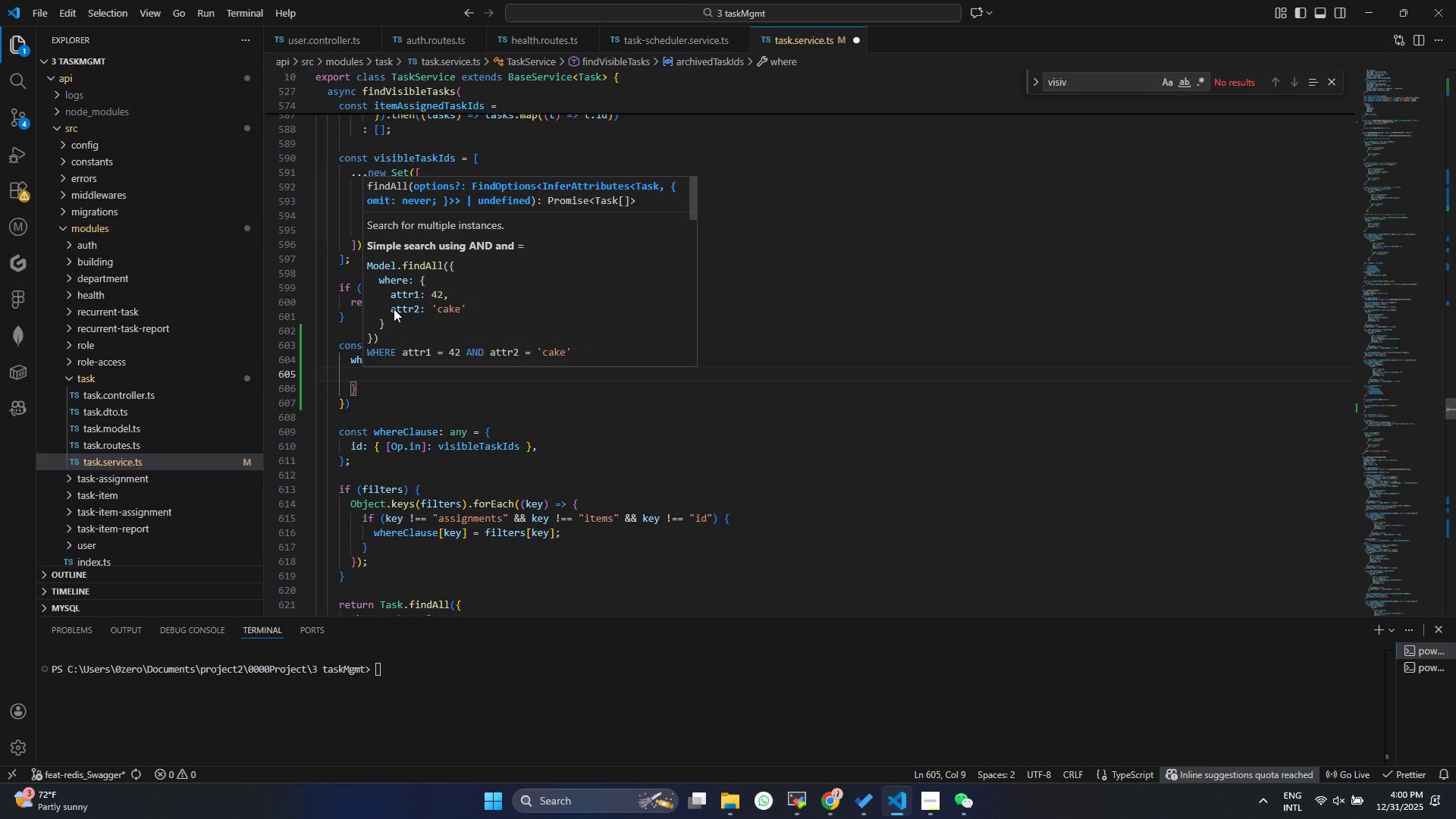 
type(id: {Op.in)
 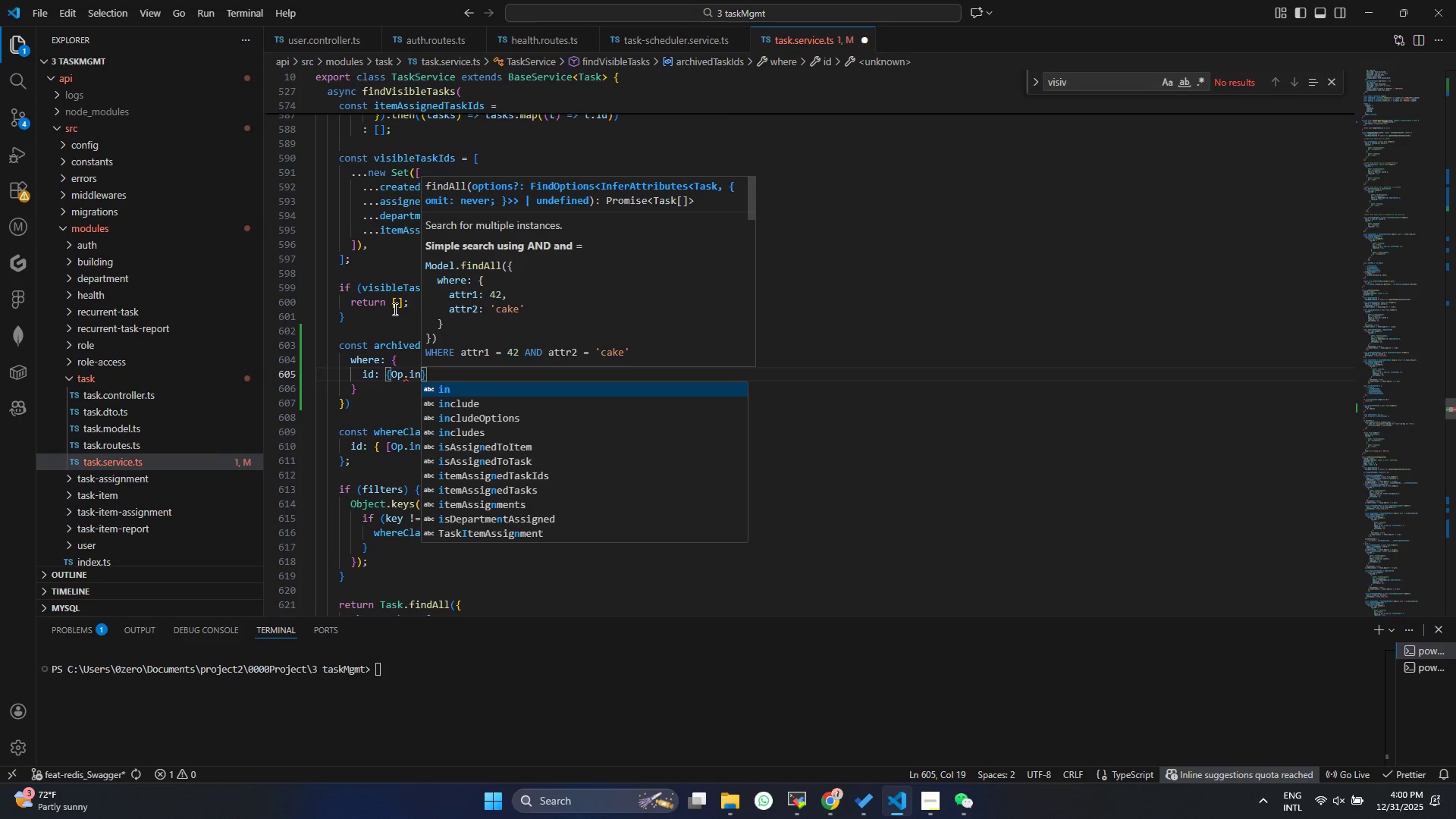 
key(Control+ControlLeft)
 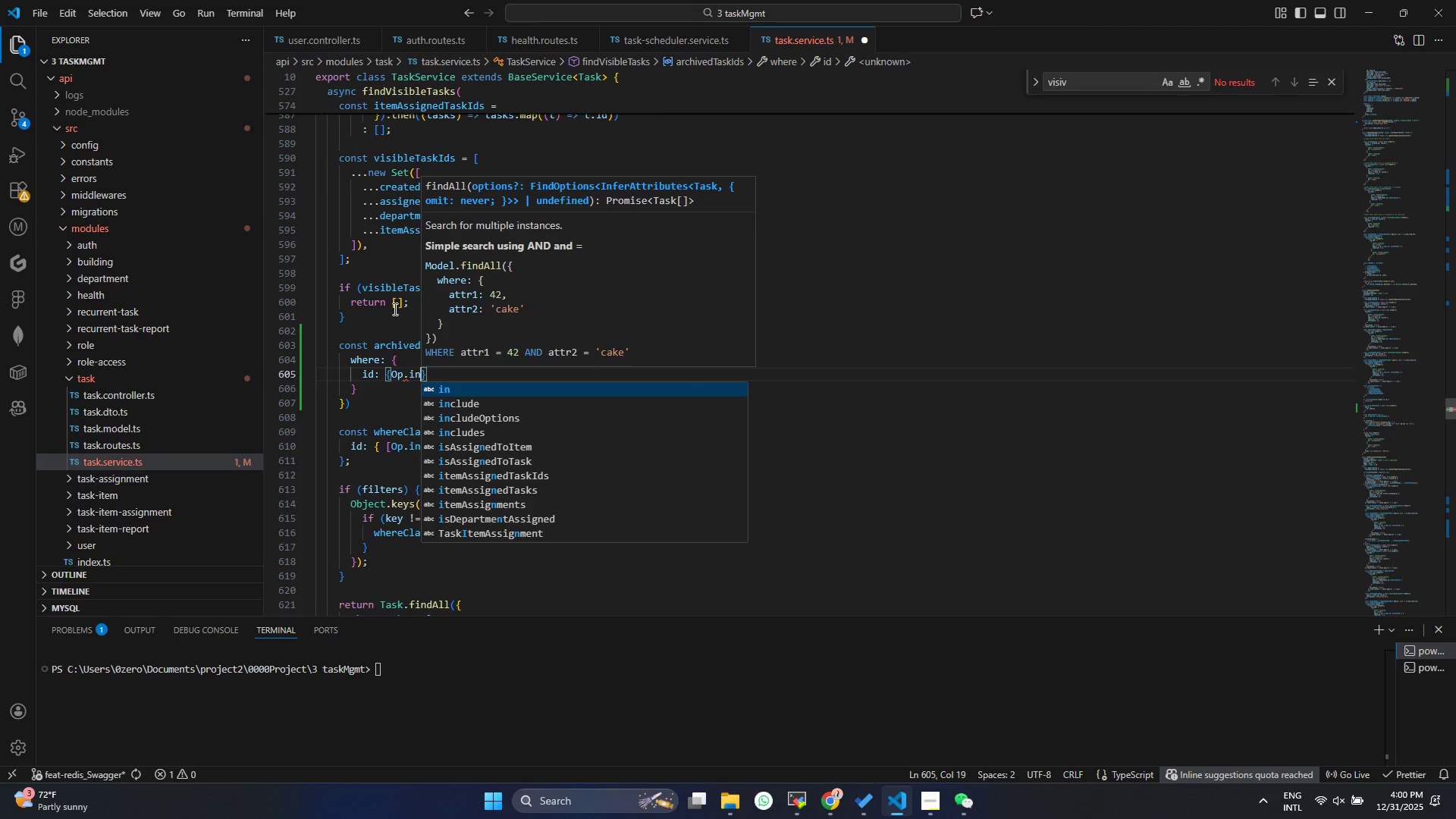 
key(Control+Z)
 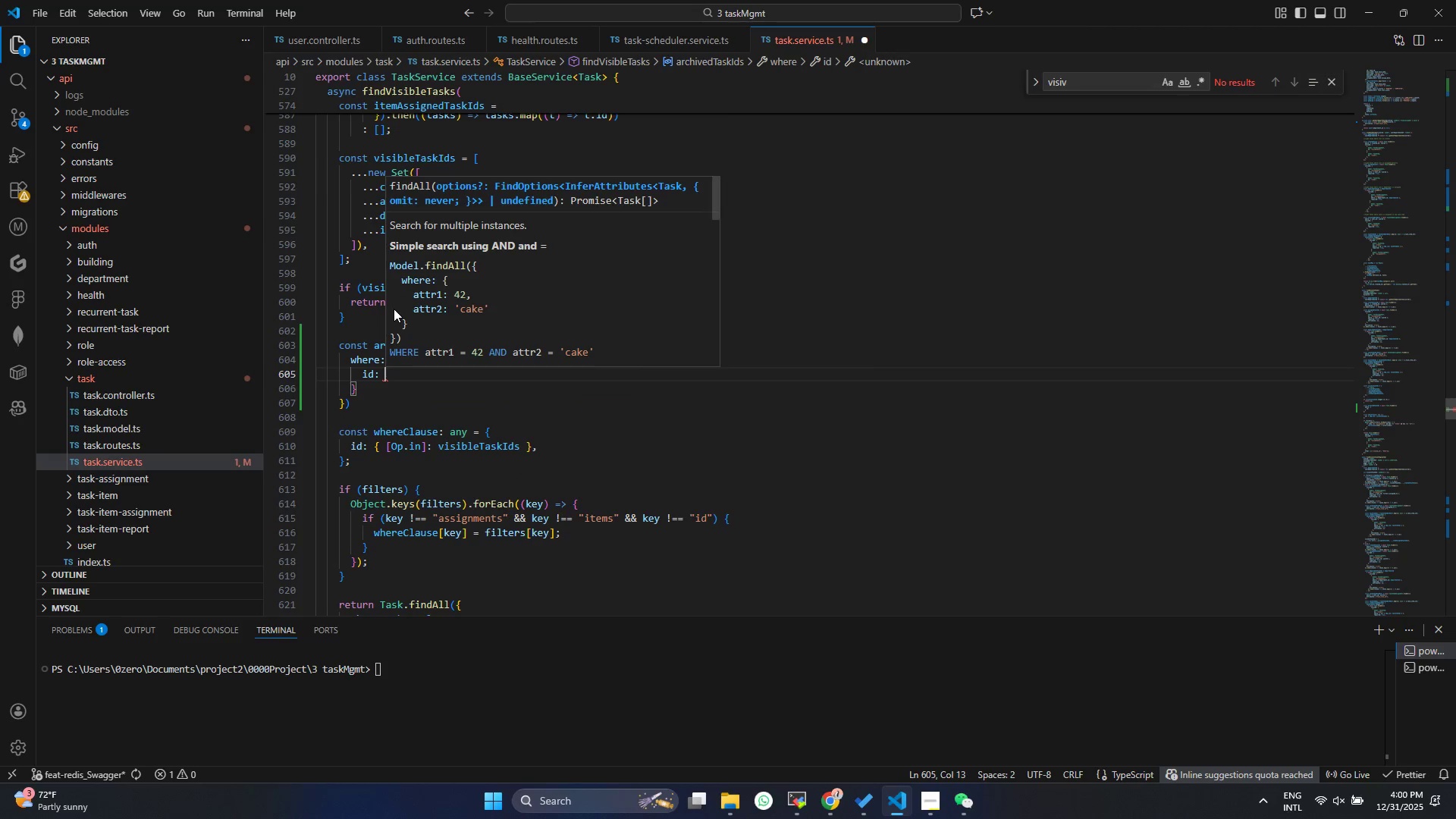 
key(Control+ControlLeft)
 